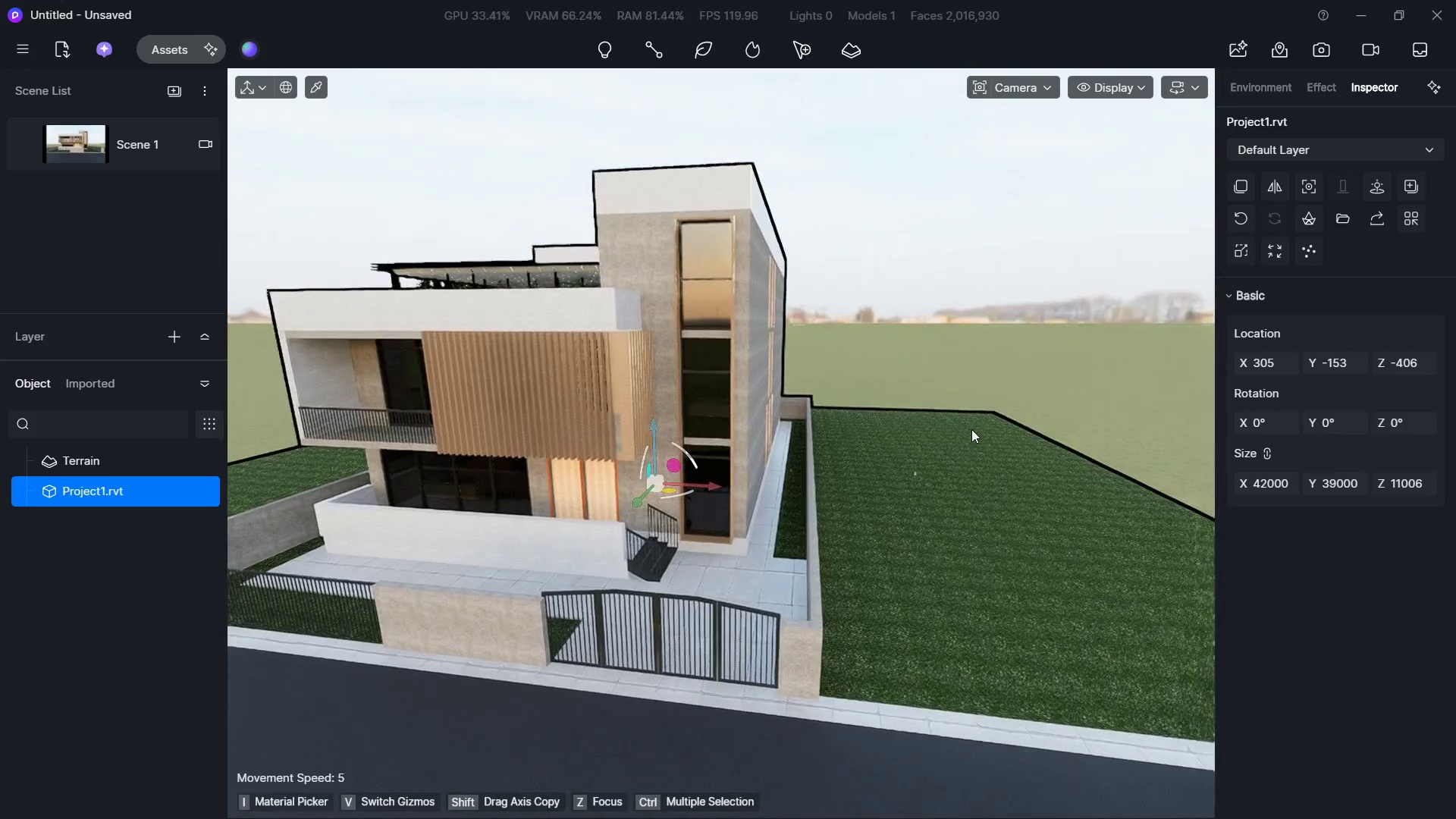 
hold_key(key=S, duration=1.24)
 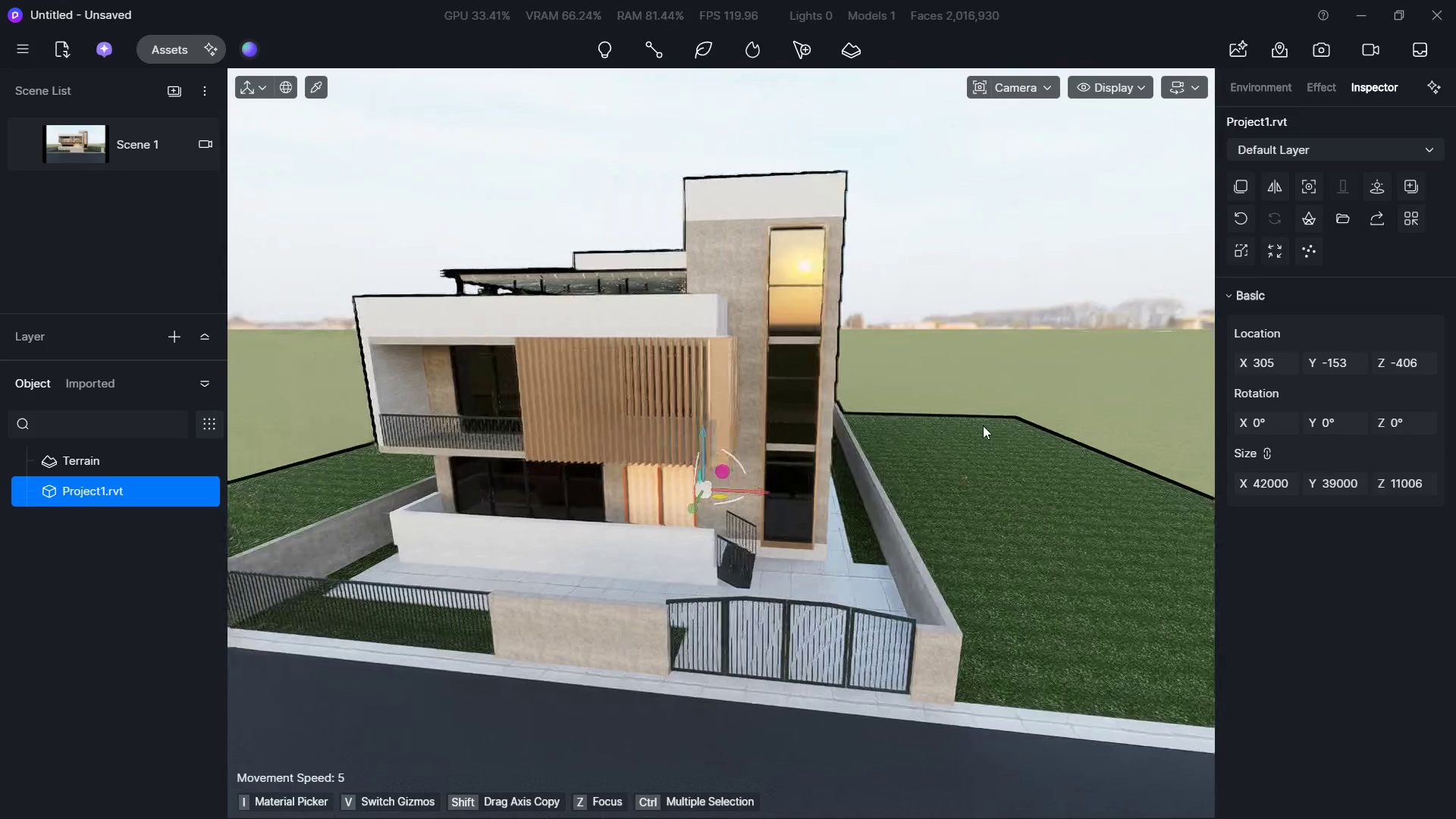 
hold_key(key=D, duration=0.34)
 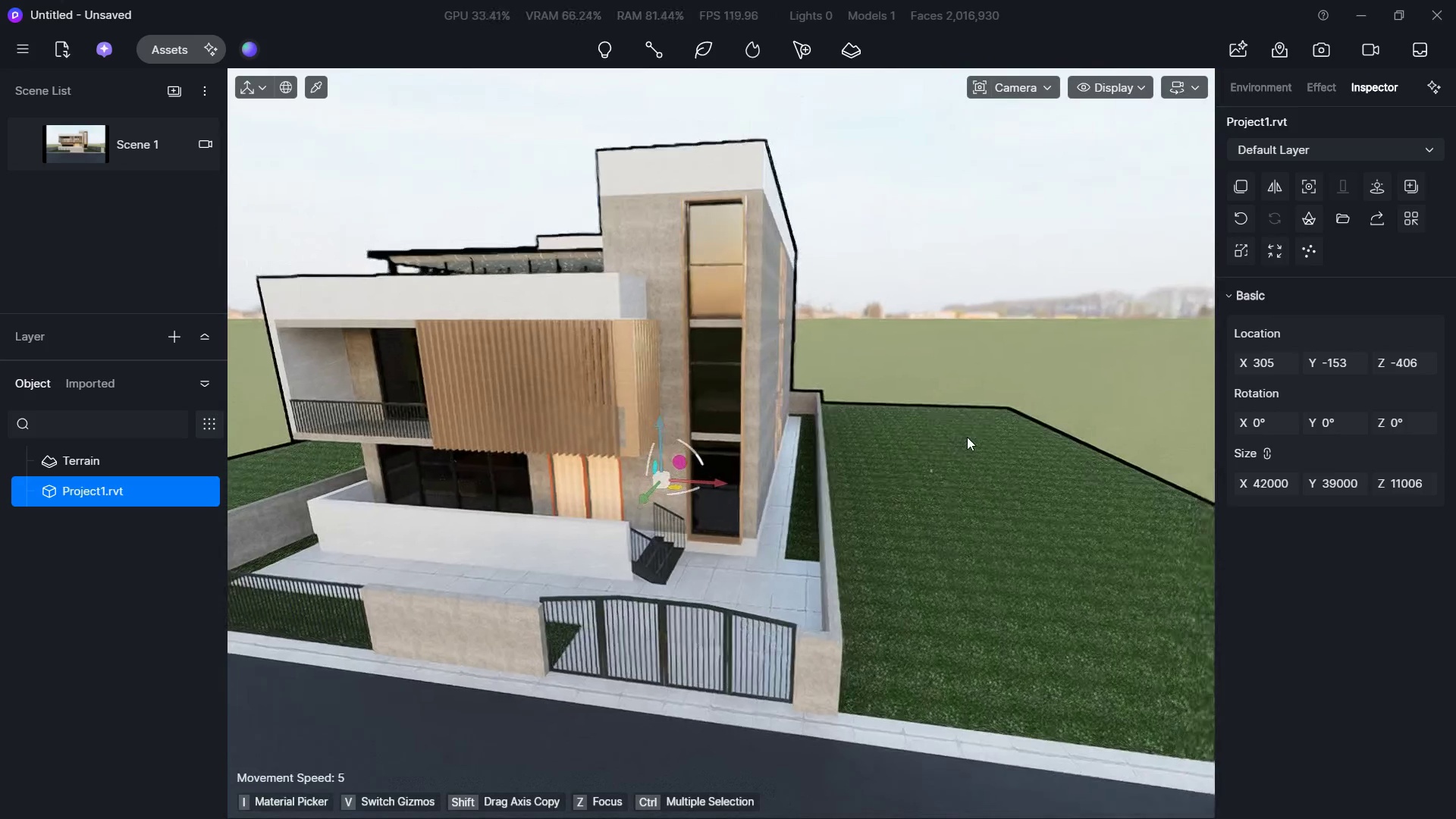 
type(AWASWDSE)
 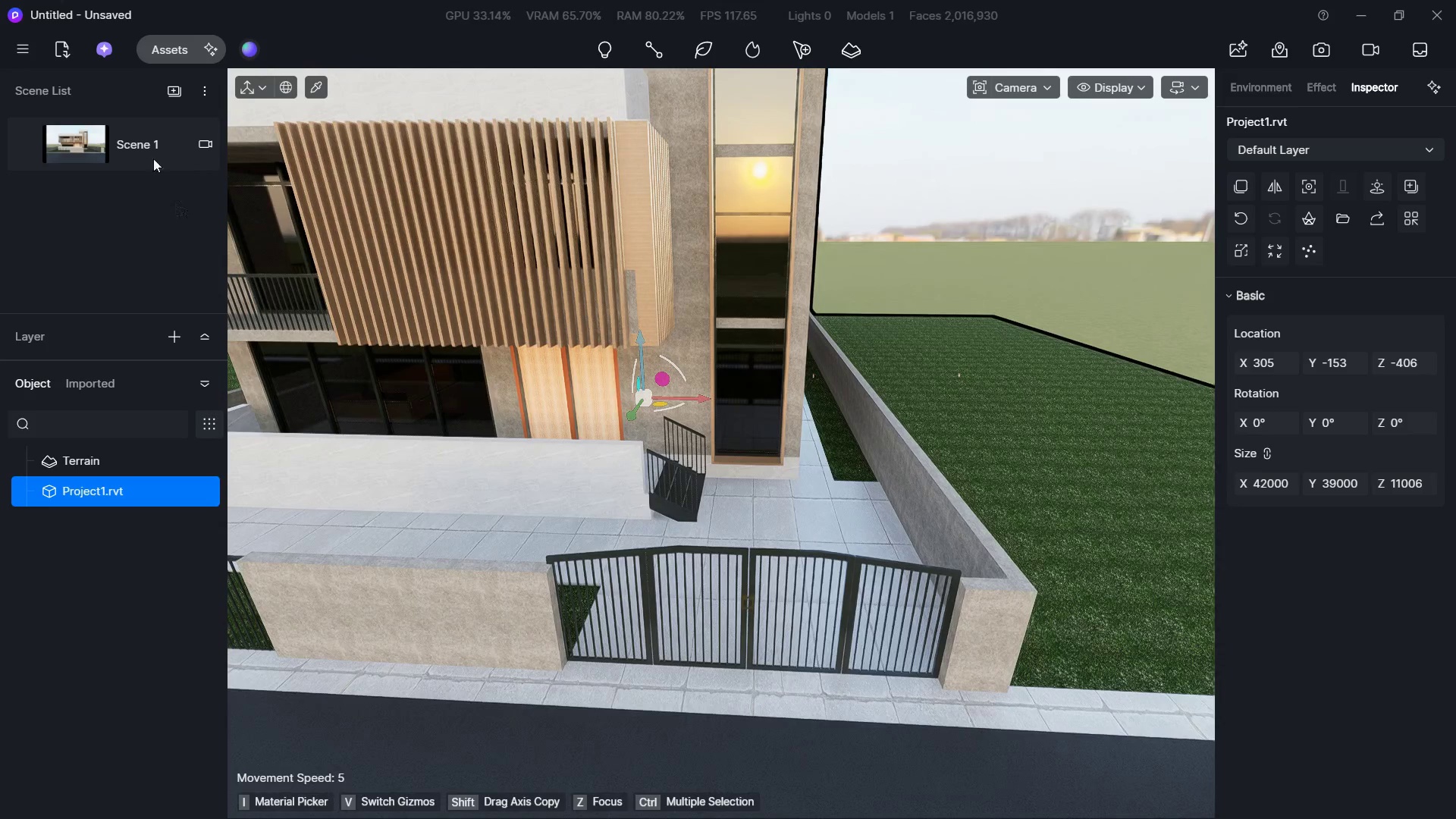 
left_click([157, 64])
 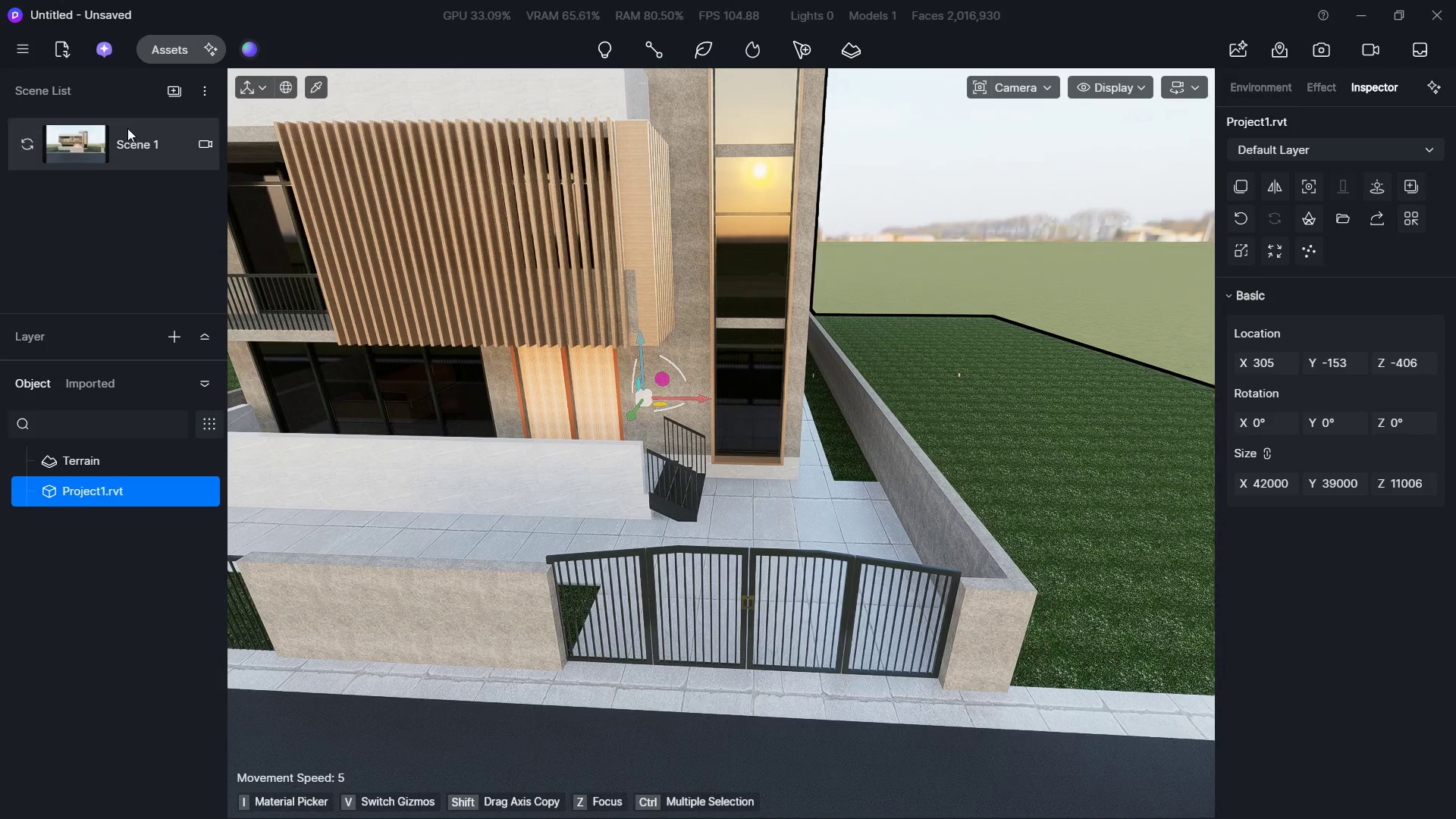 
left_click([98, 136])
 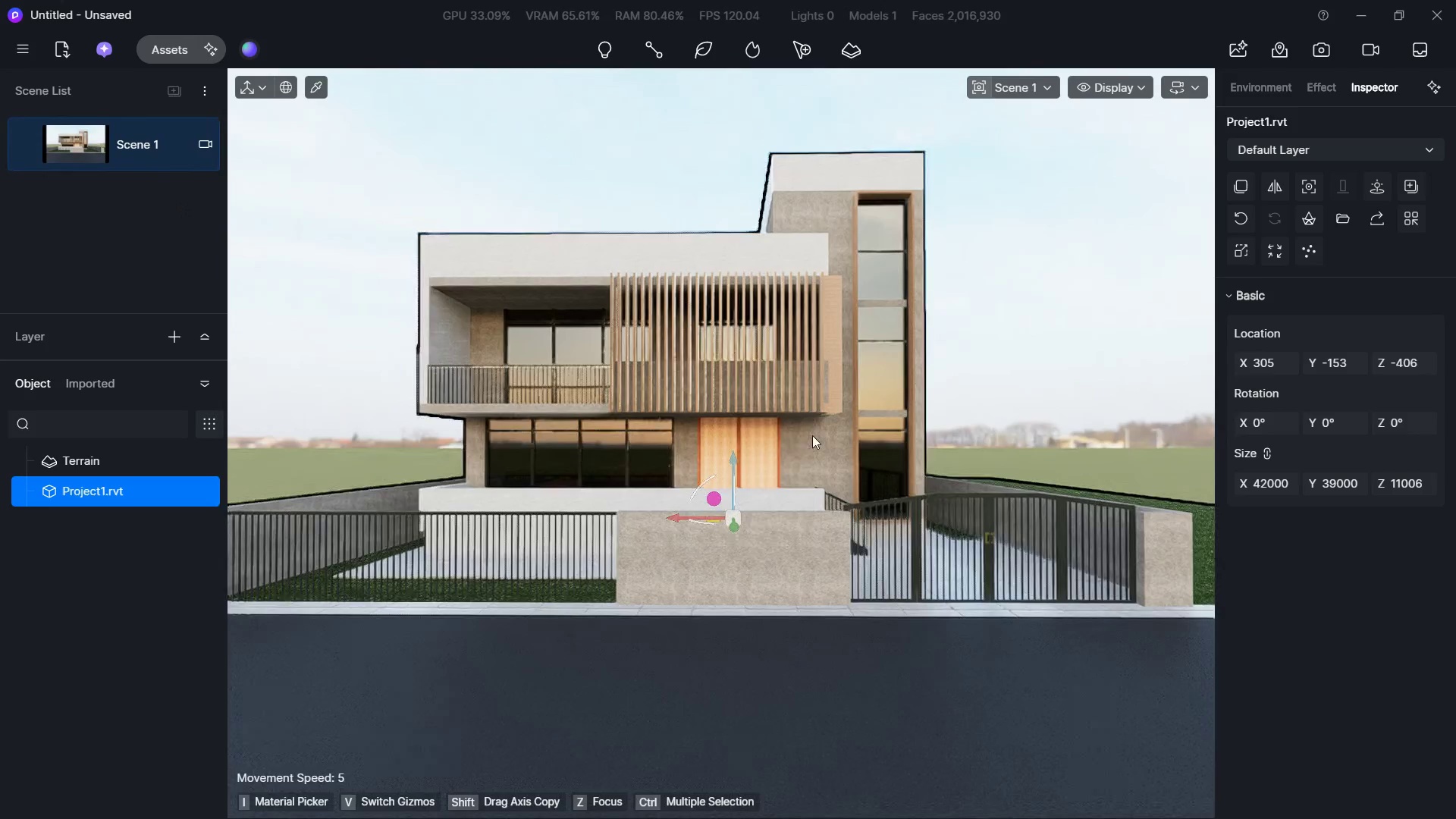 
key(Escape)
 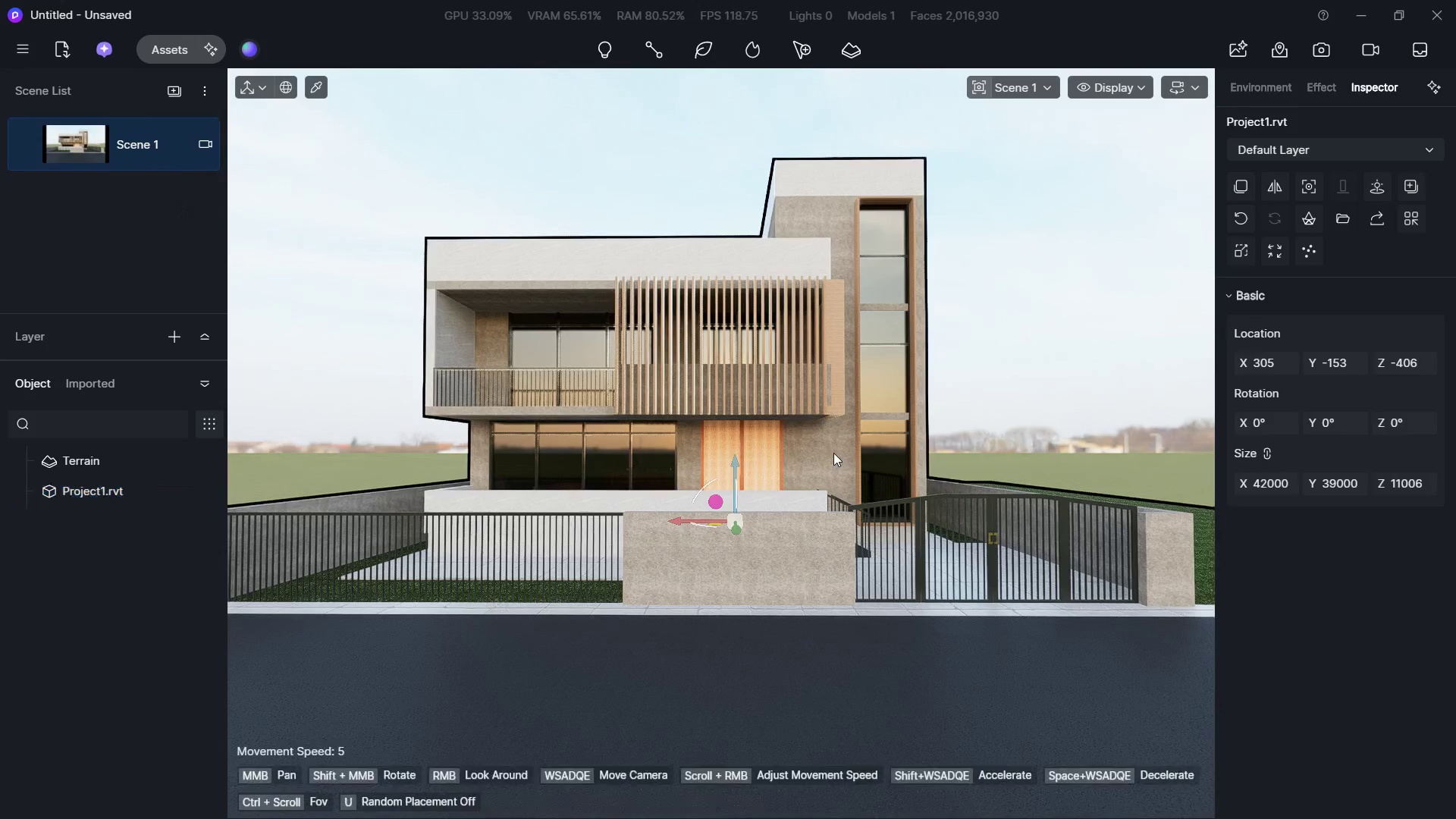 
key(Escape)
 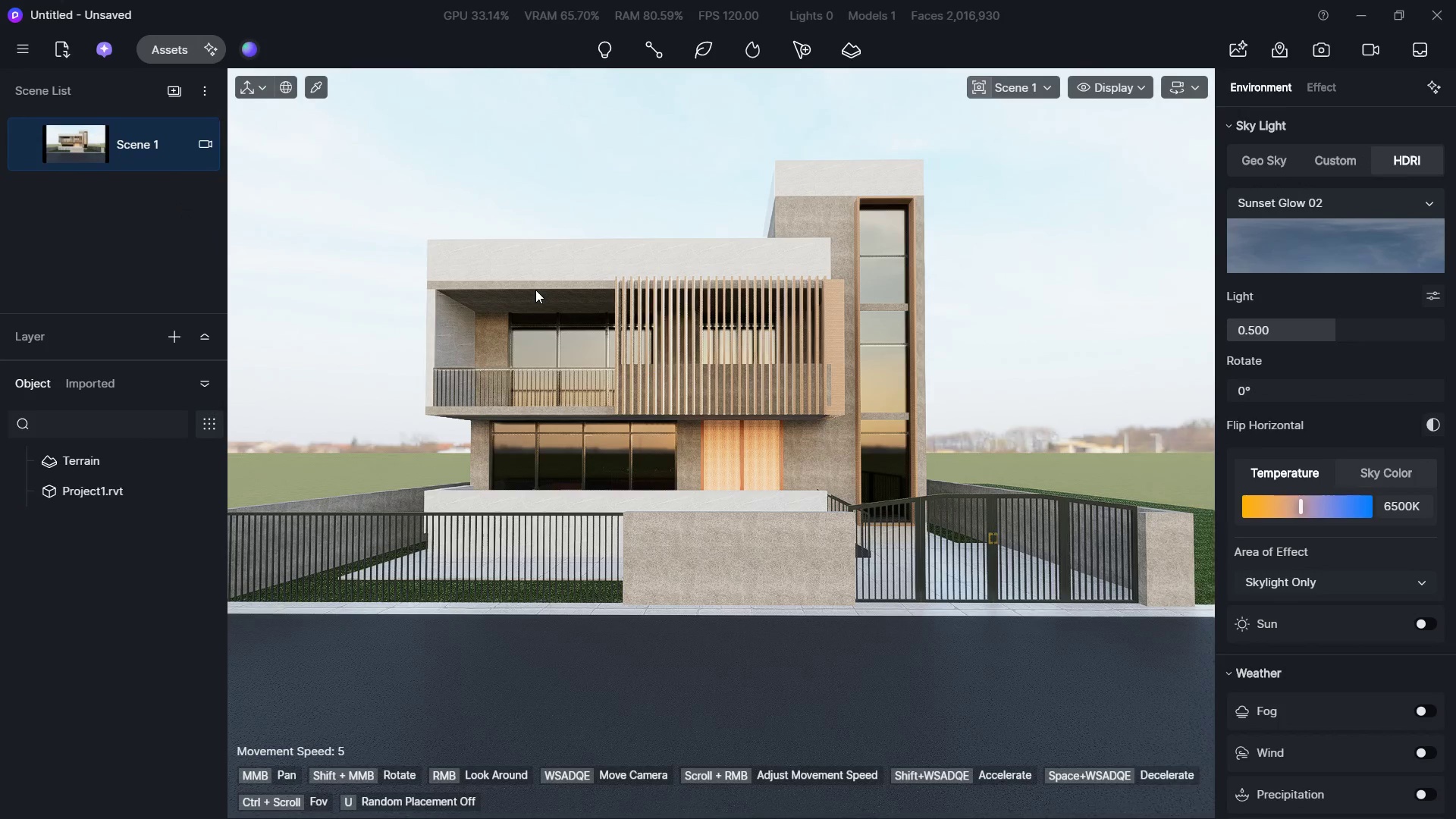 
wait(8.17)
 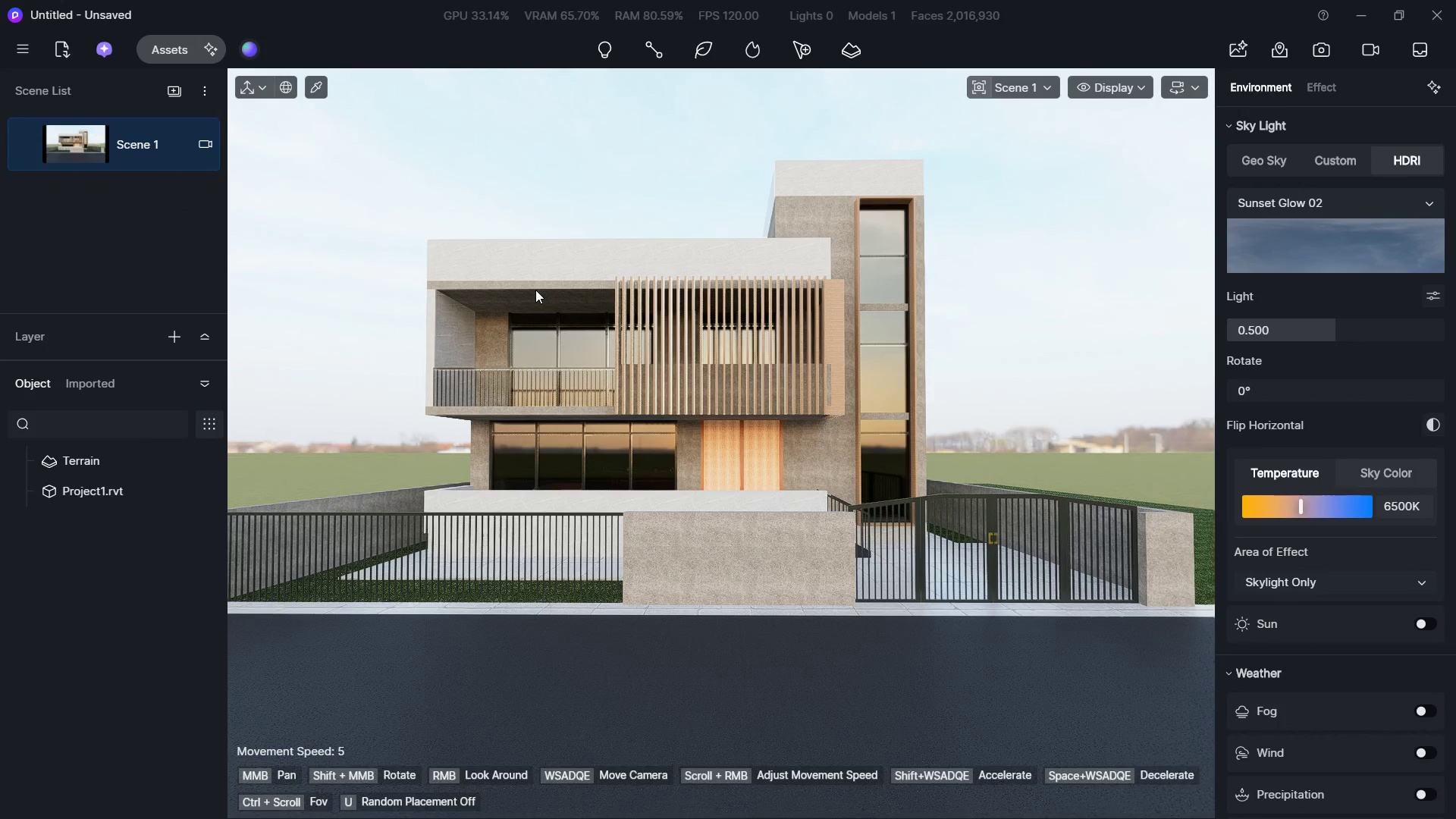 
left_click([309, 89])
 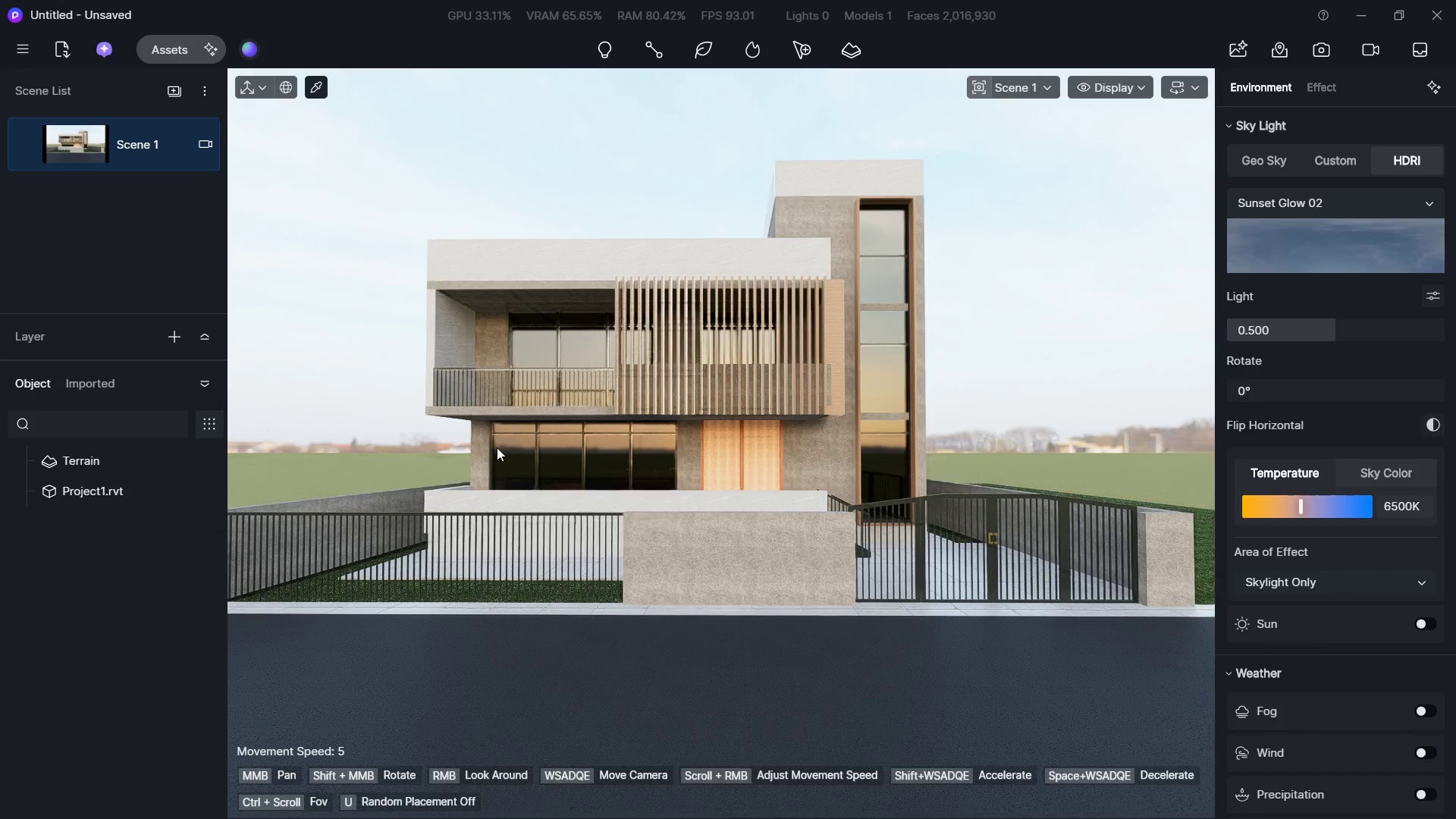 
left_click([489, 447])
 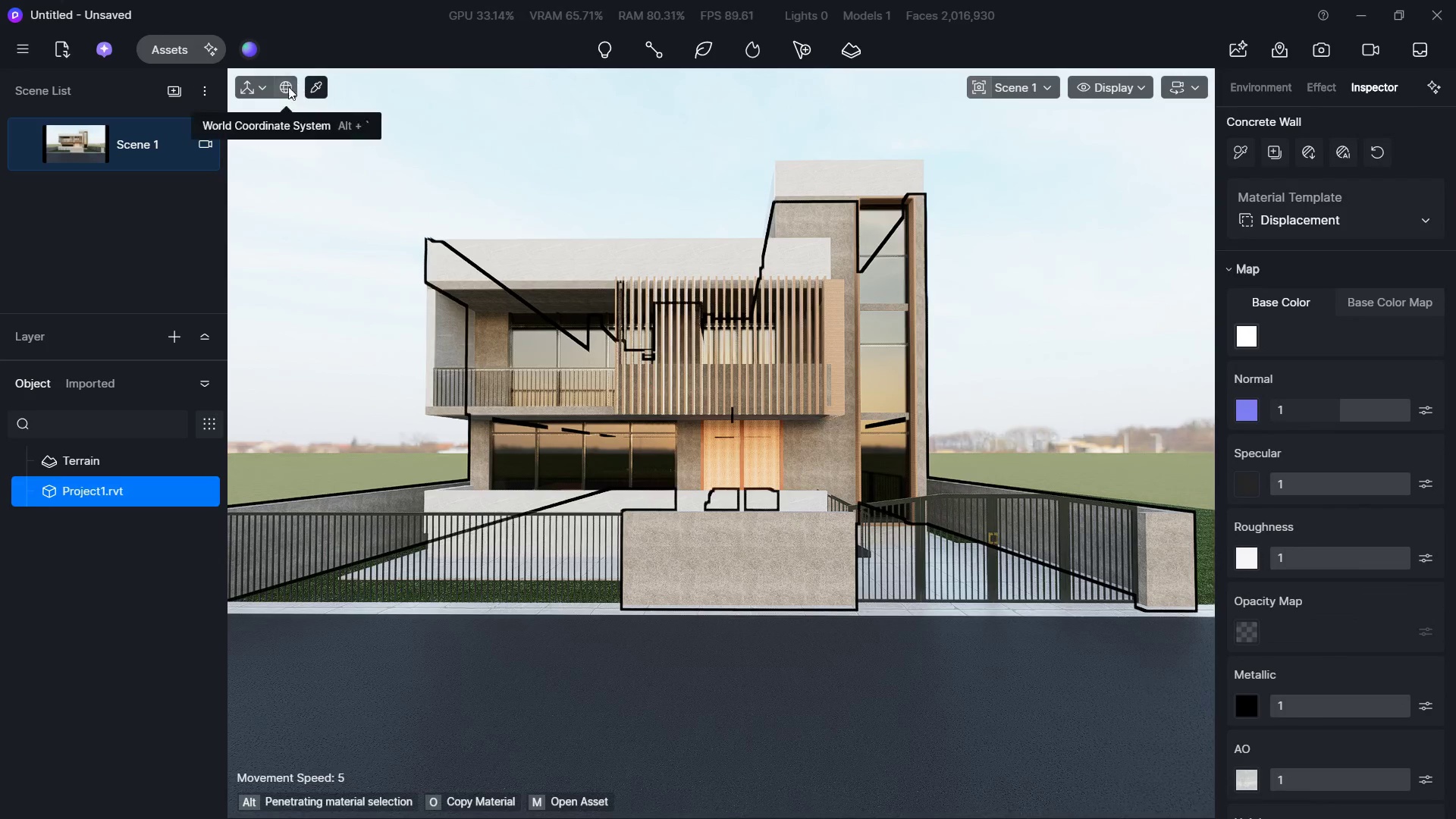 
key(Escape)
 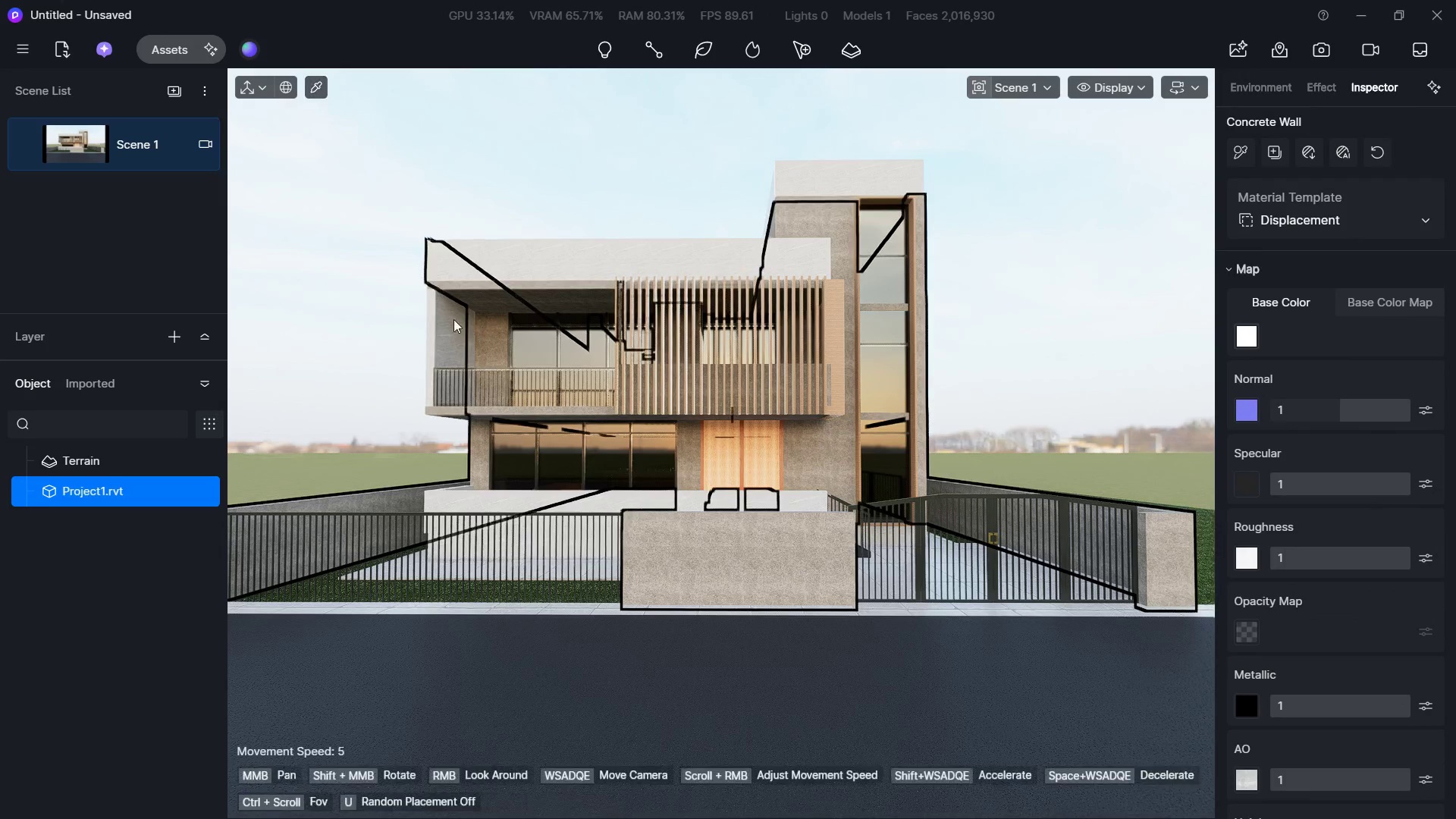 
key(Escape)
 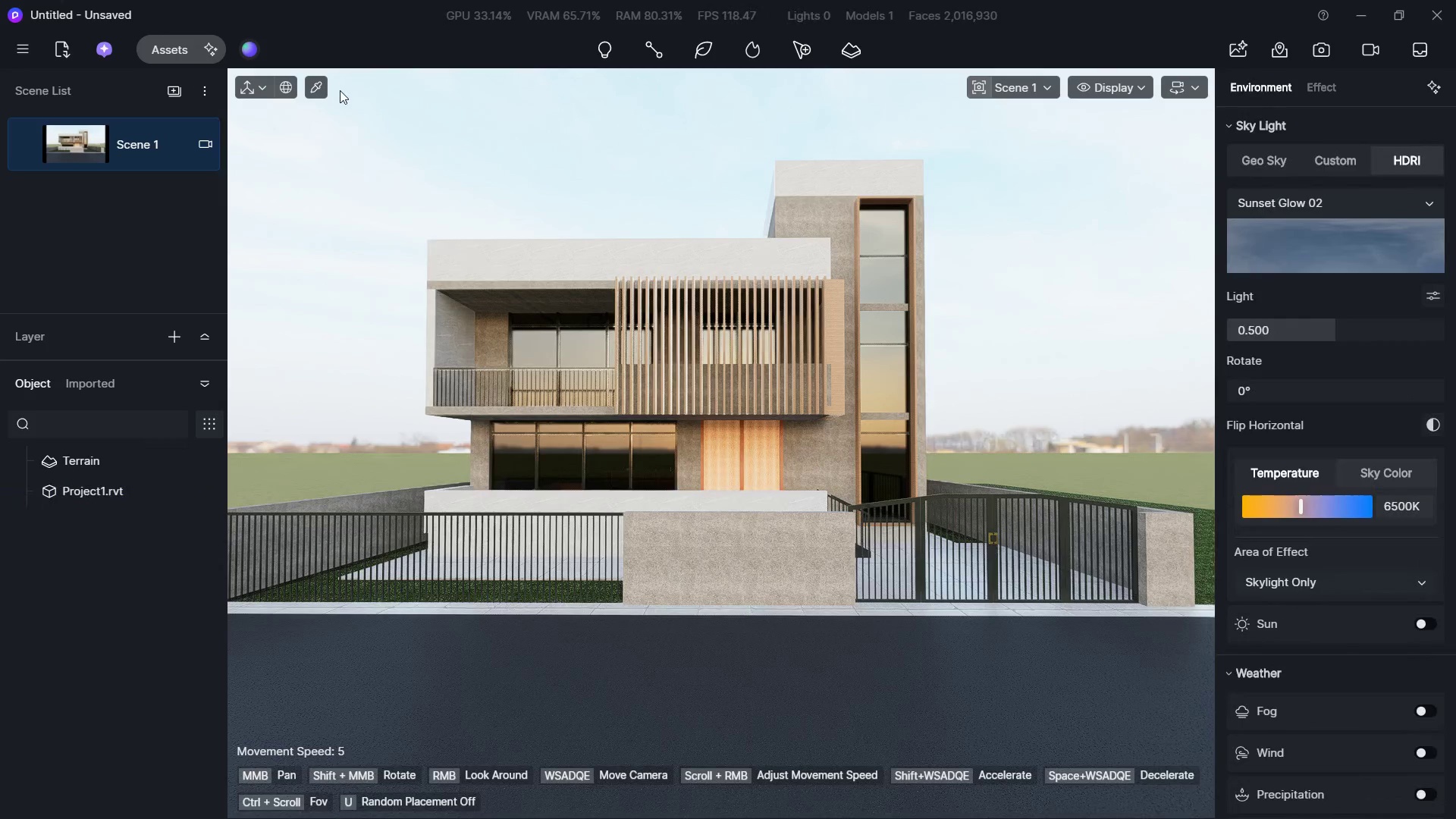 
left_click([315, 84])
 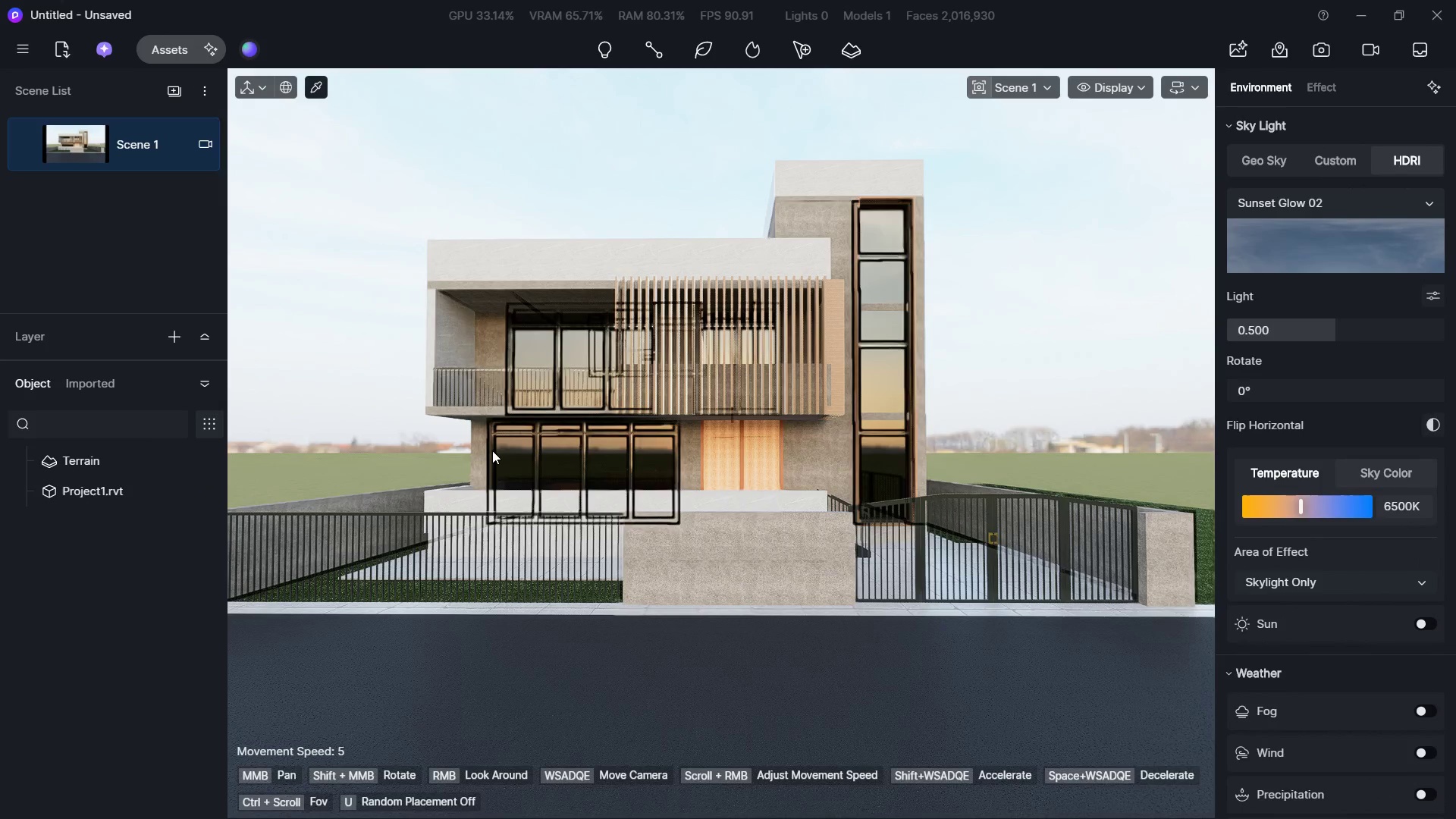 
left_click([495, 450])
 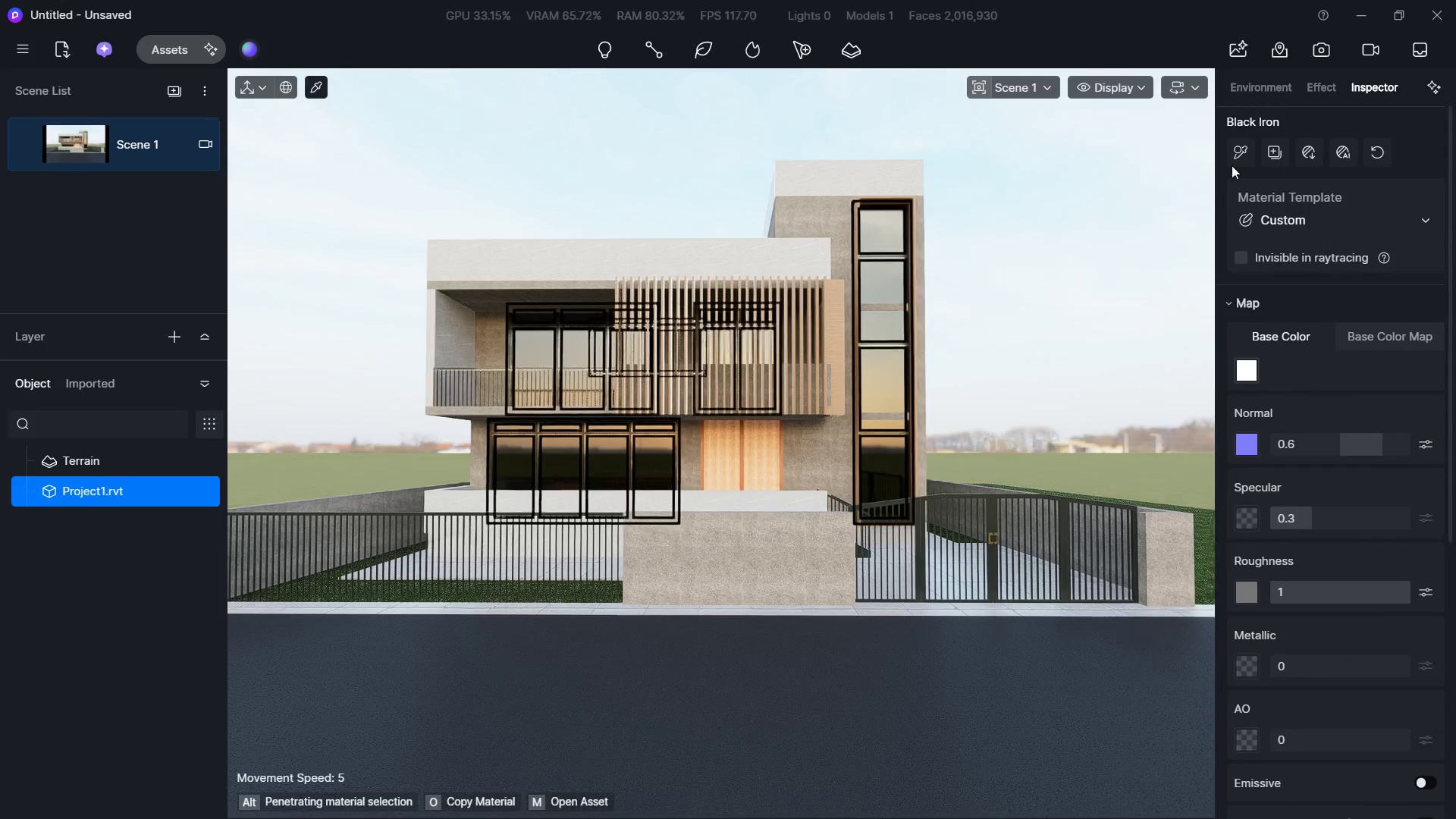 
left_click([1242, 144])
 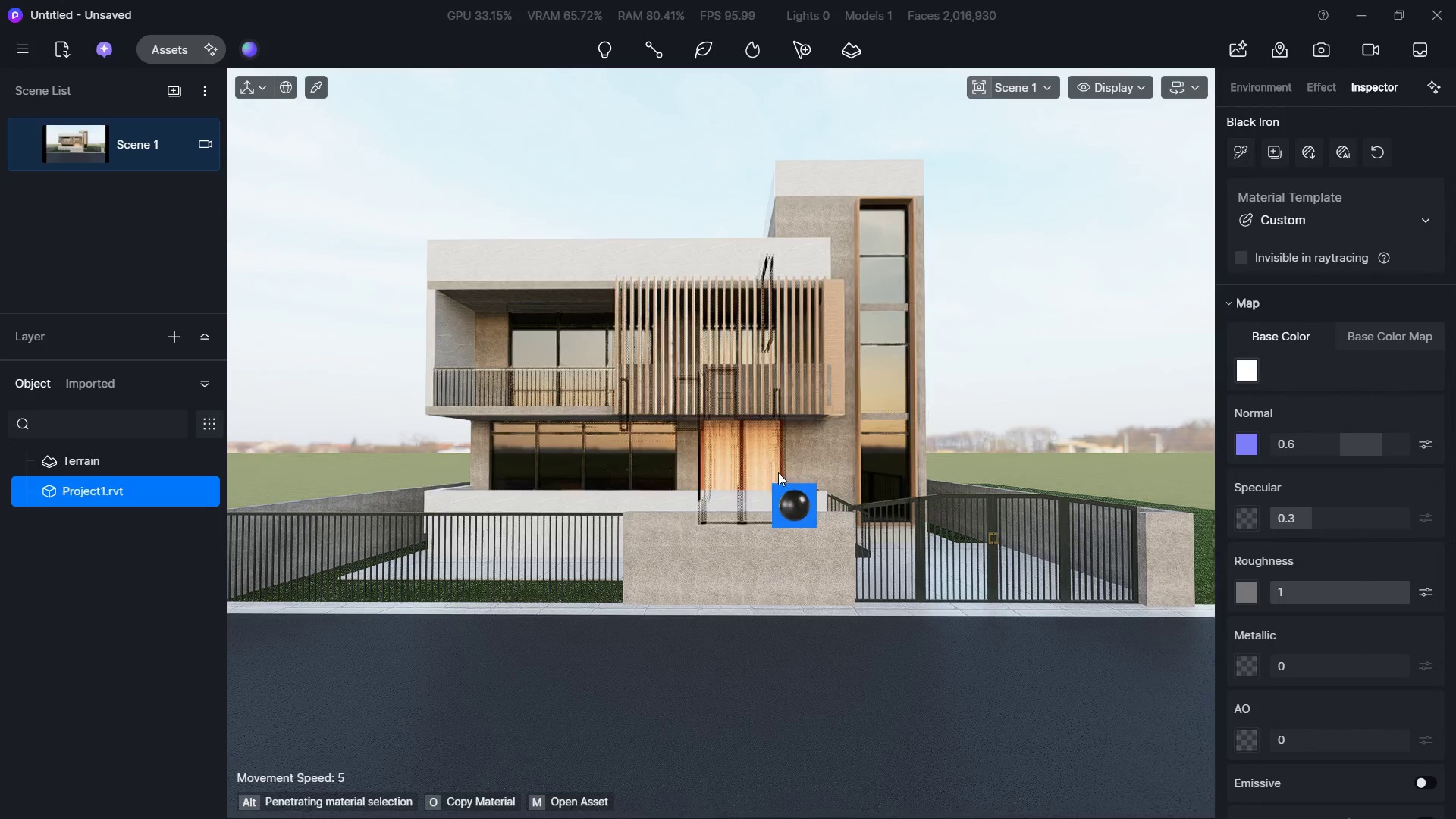 
left_click([747, 460])
 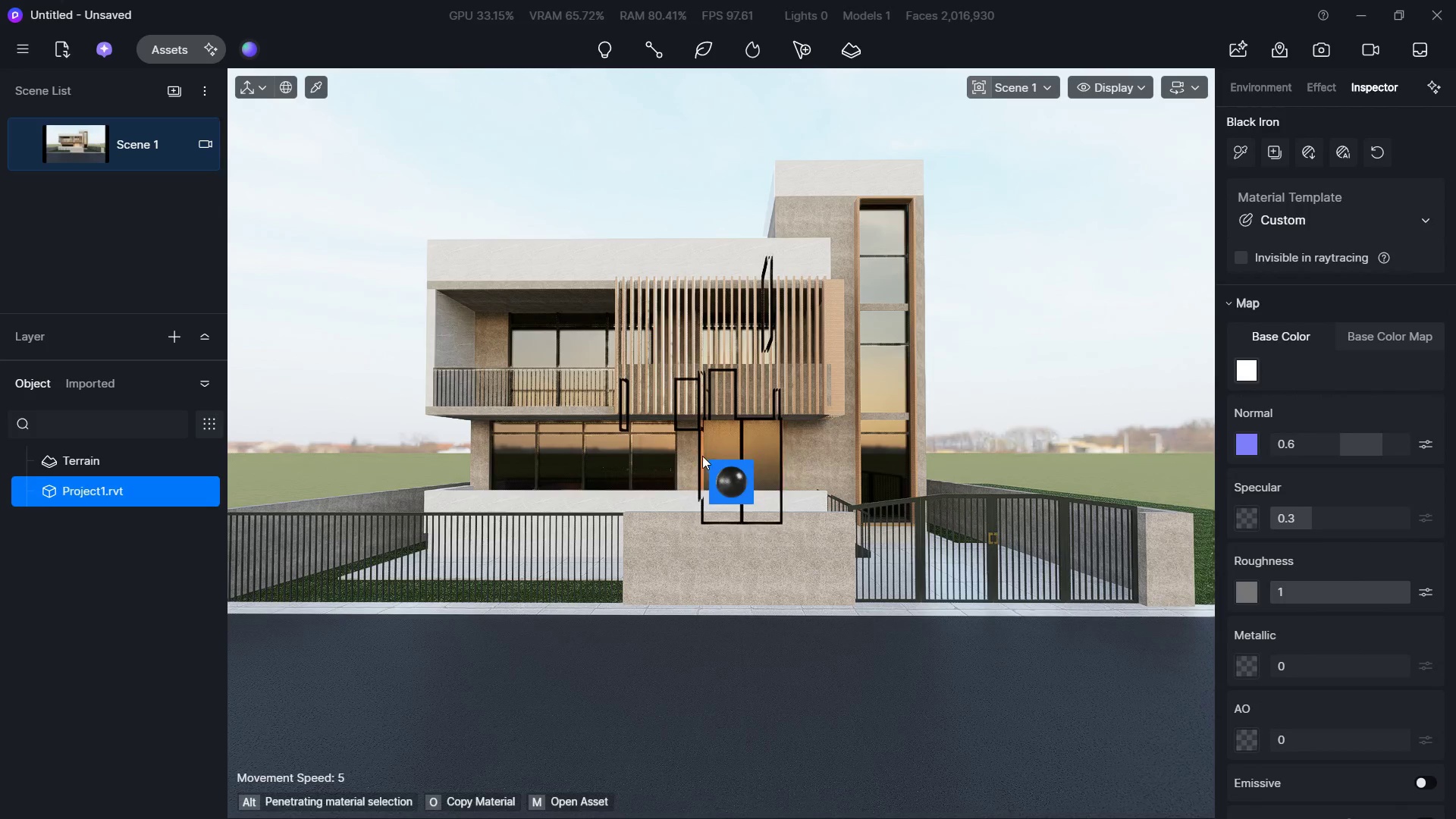 
left_click([701, 456])
 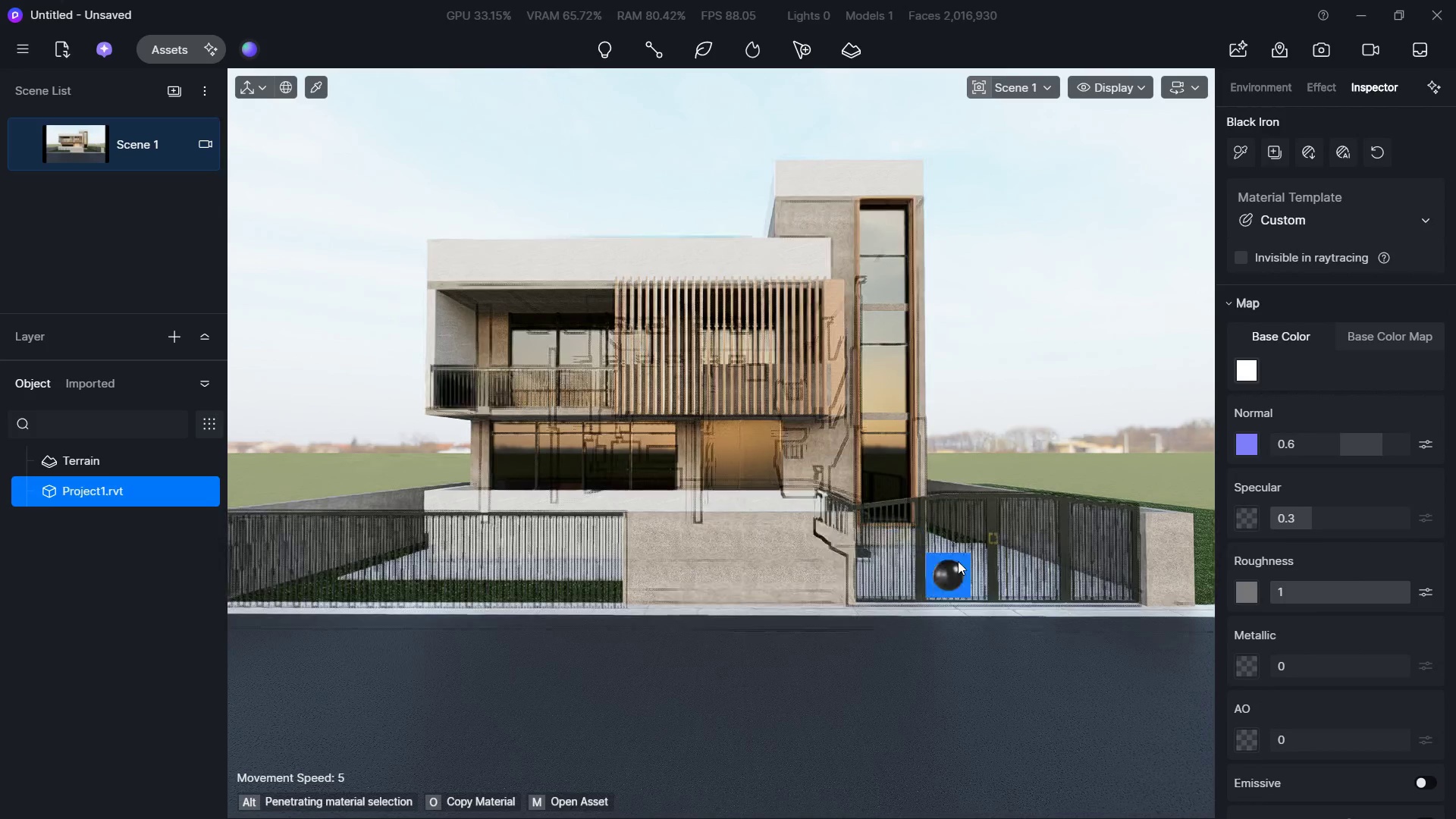 
key(Escape)
 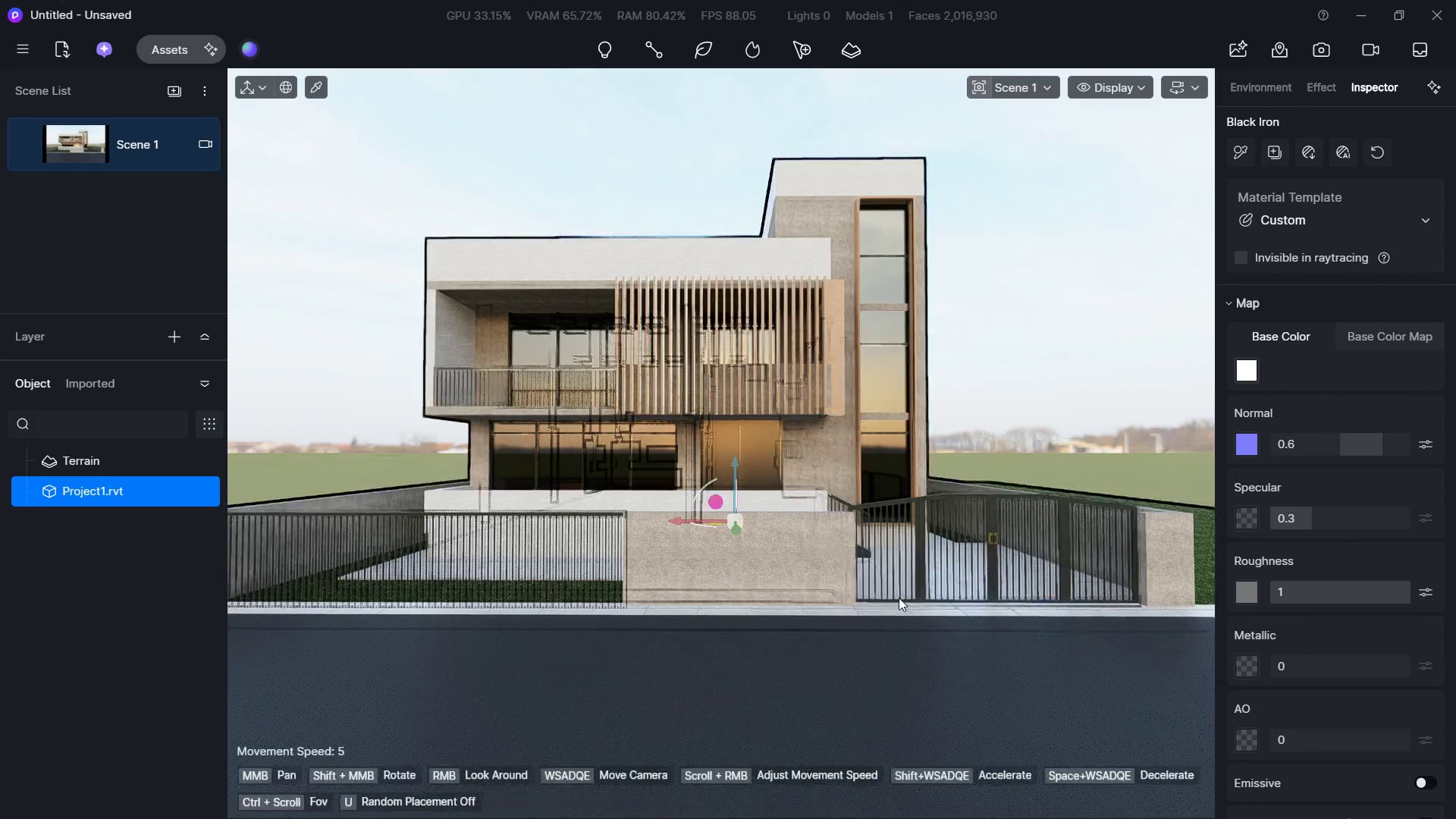 
key(Escape)
 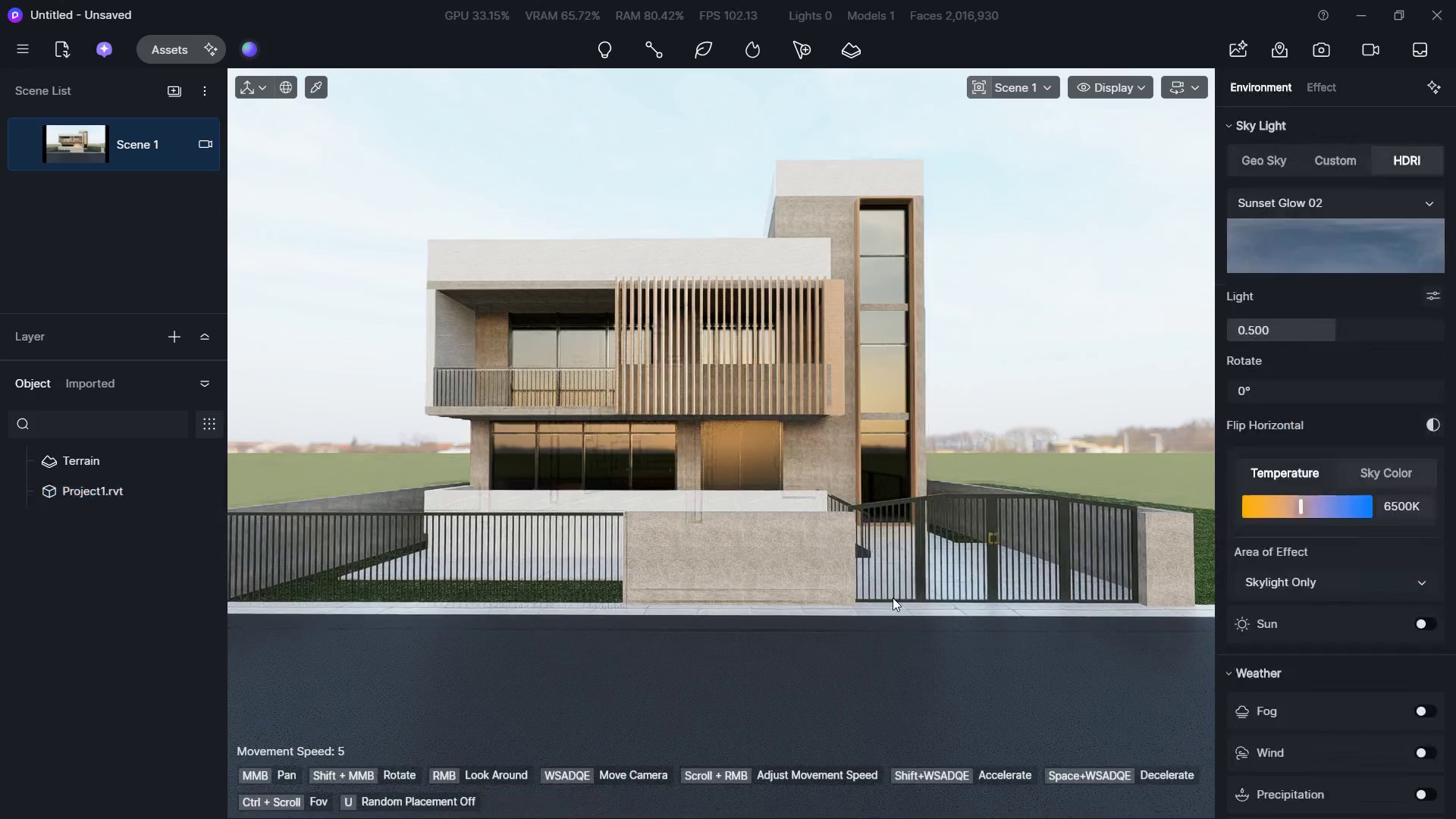 
key(Escape)
 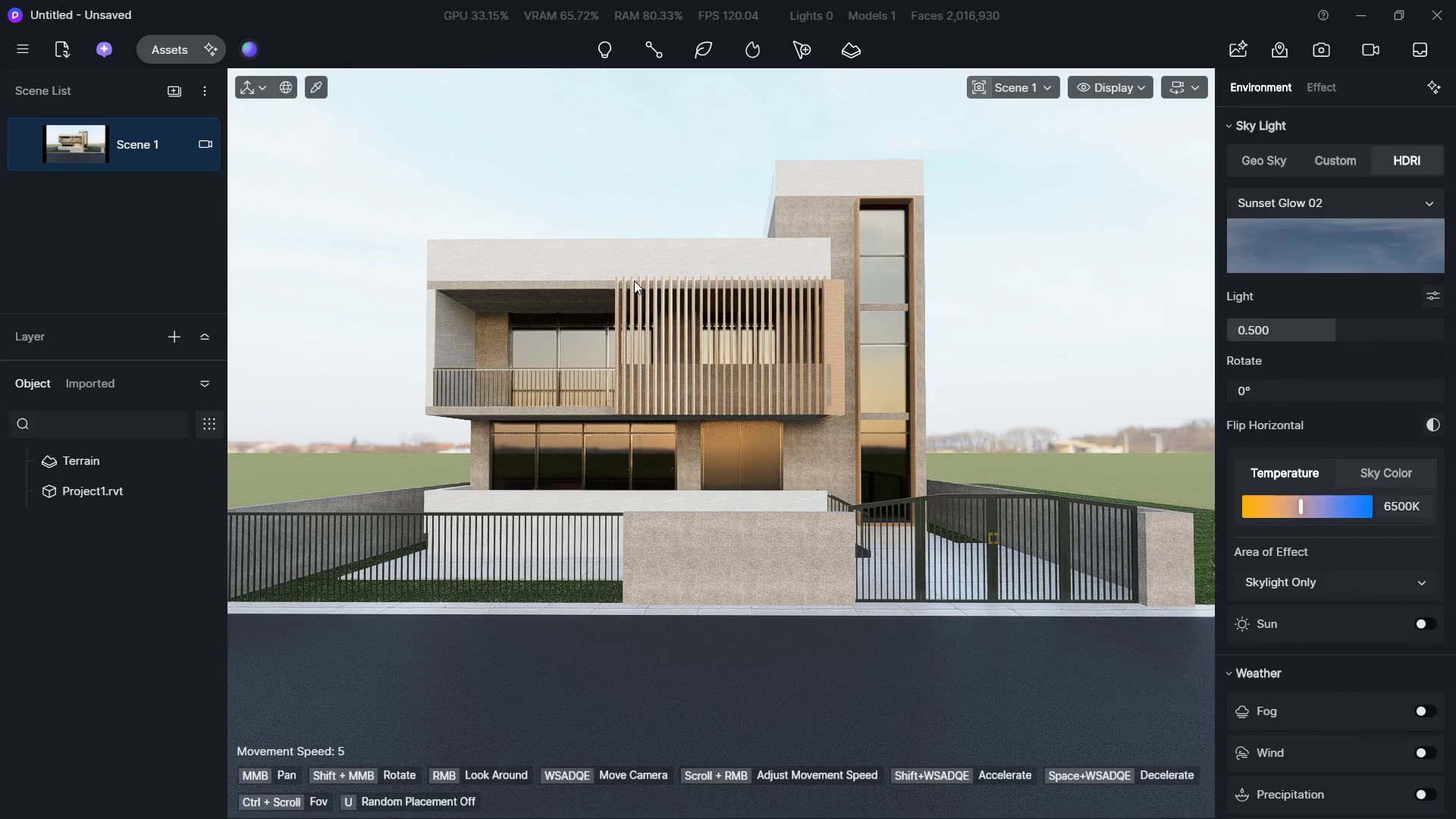 
hold_key(key=W, duration=1.08)
 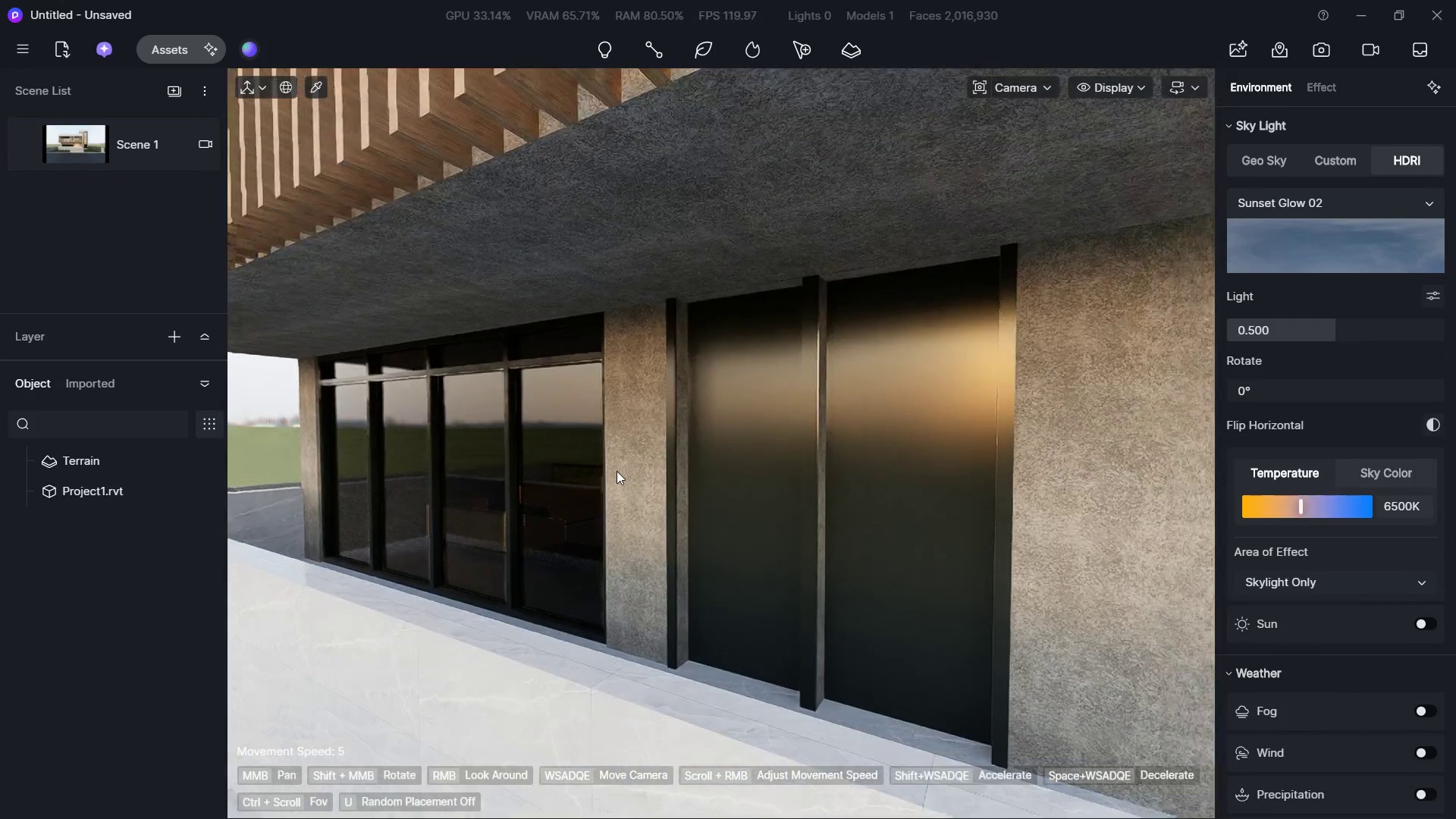 
type(Dds)
 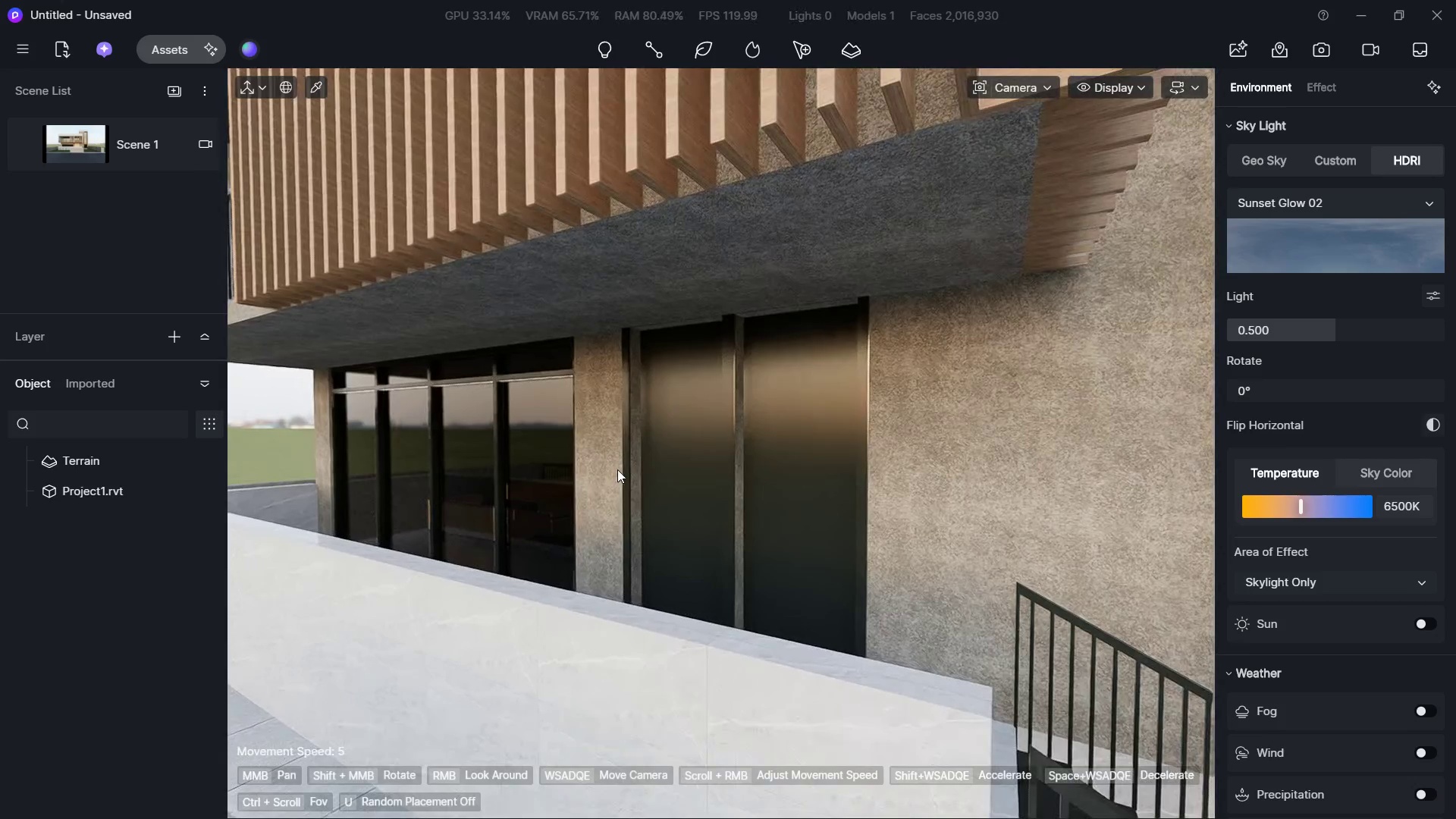 
left_click([98, 147])
 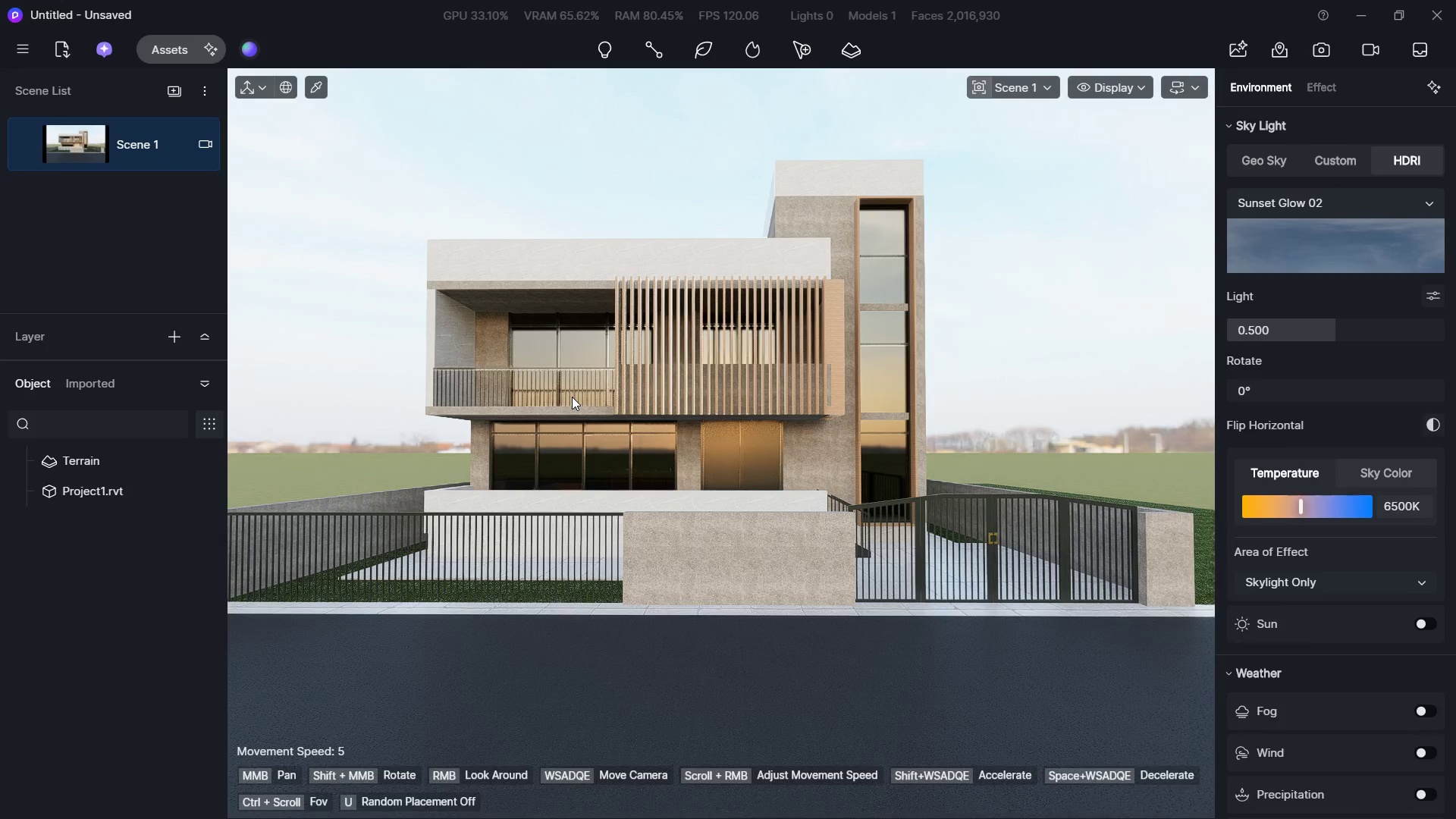 
wait(6.28)
 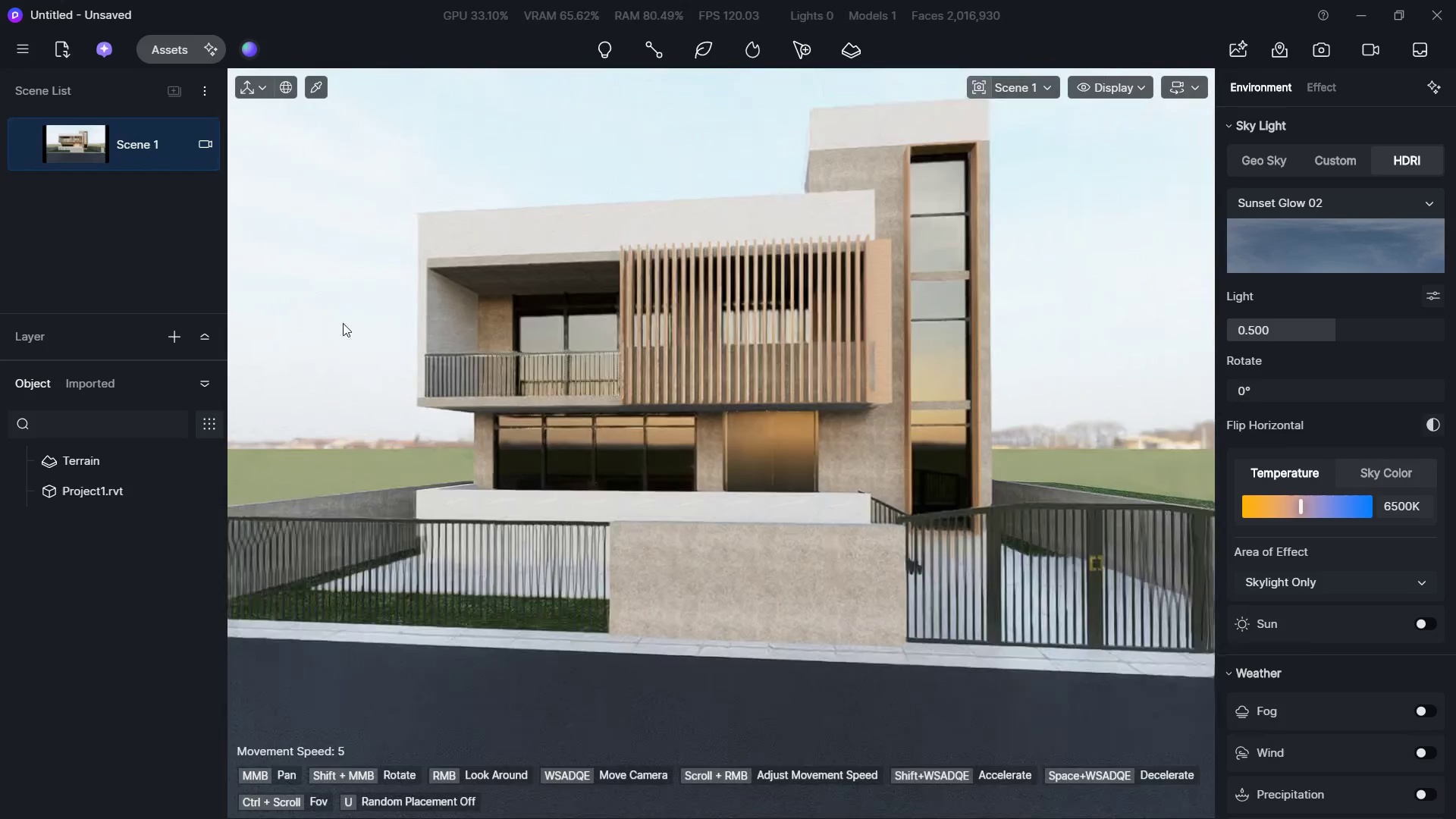 
left_click([171, 38])
 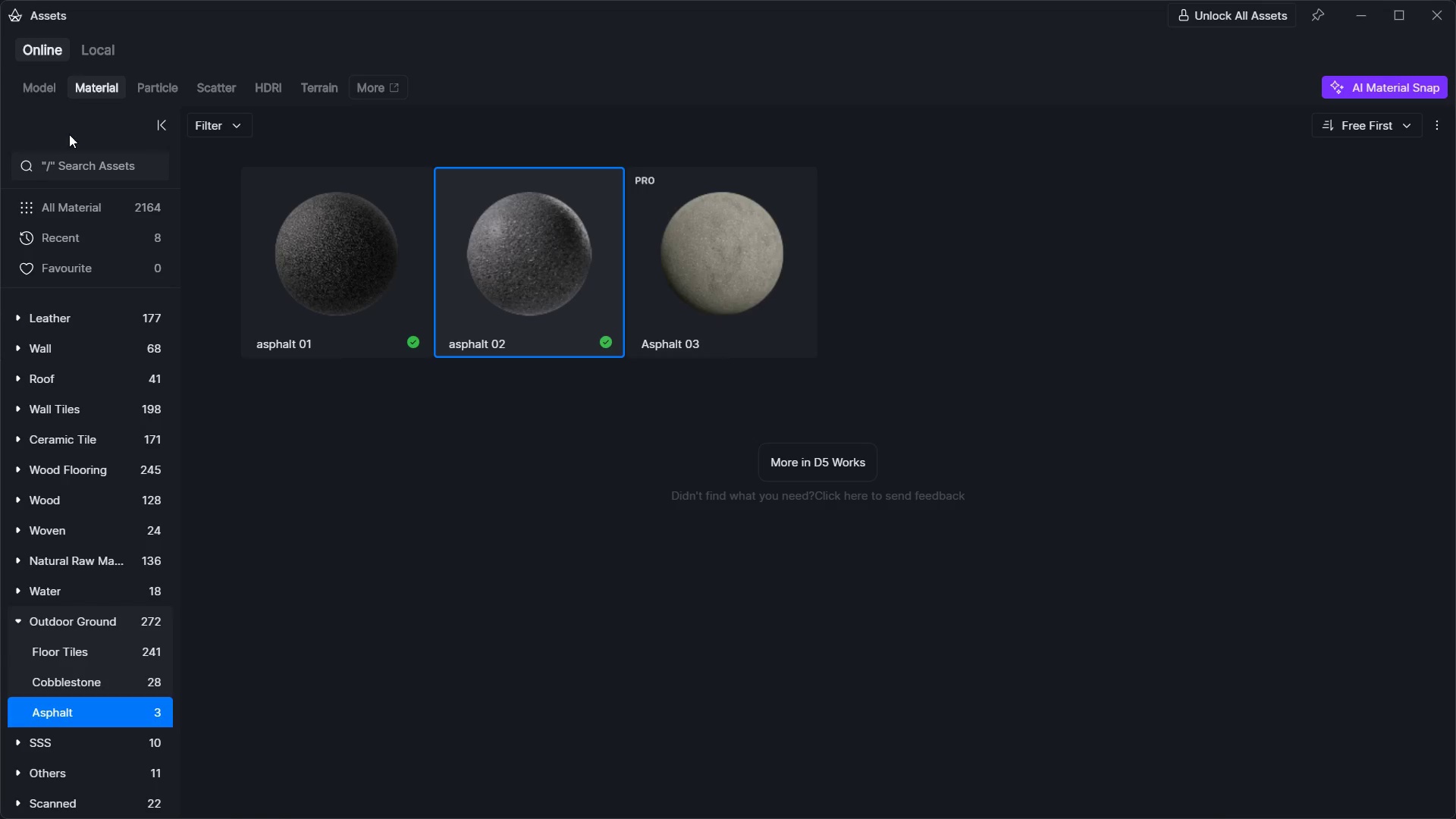 
double_click([31, 98])
 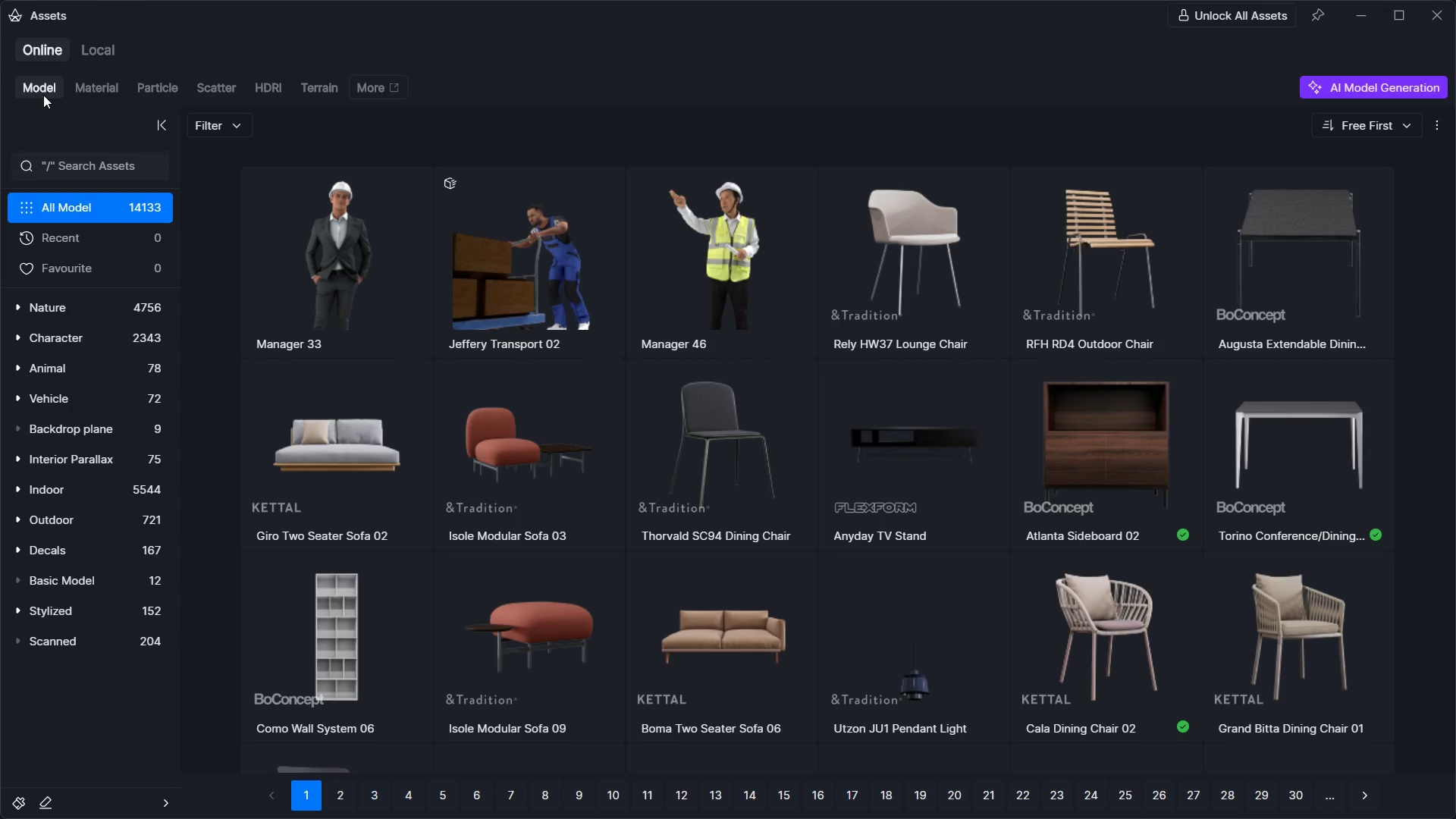 
scroll: coordinate [492, 383], scroll_direction: down, amount: 20.0
 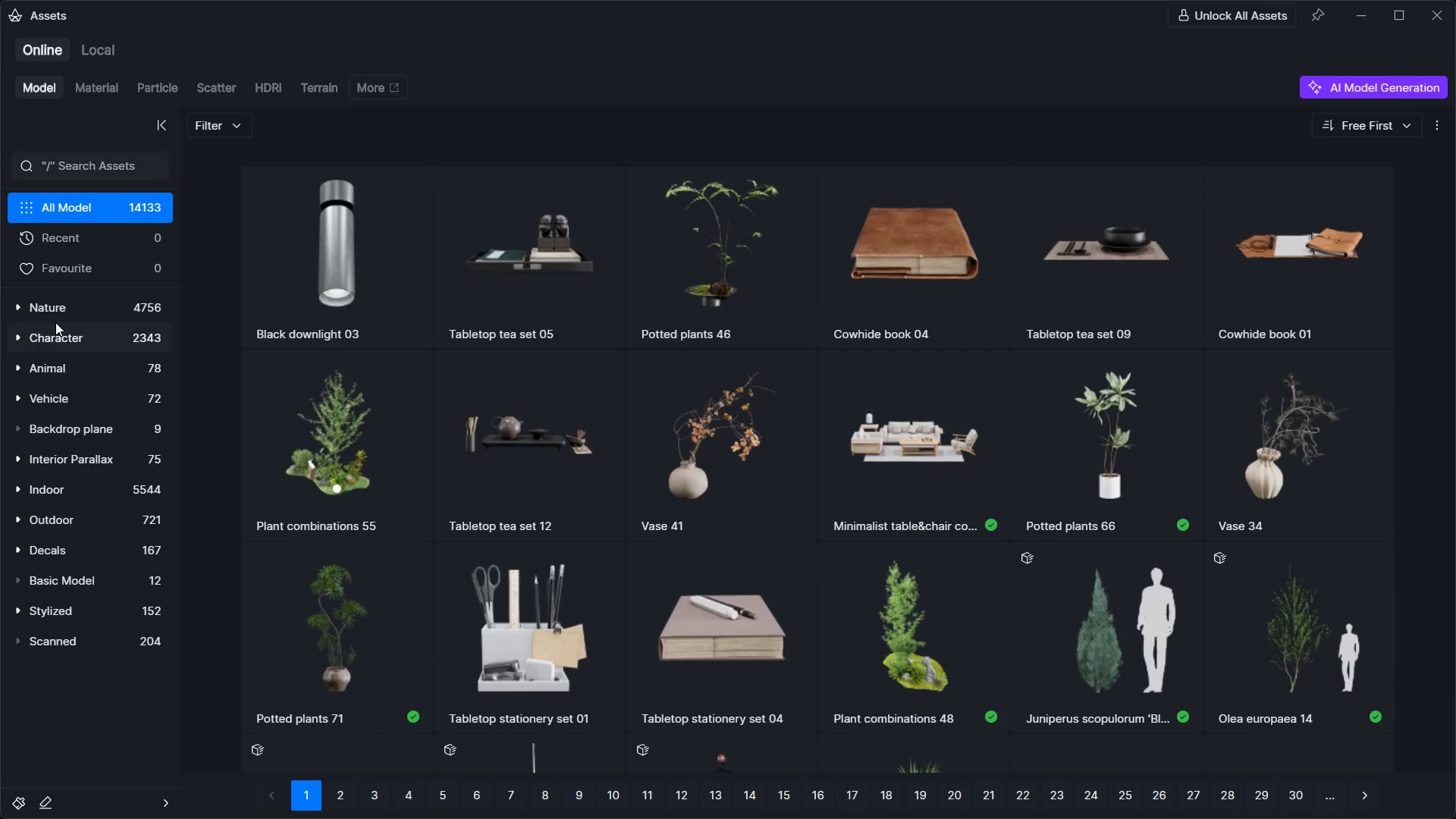 
left_click([54, 315])
 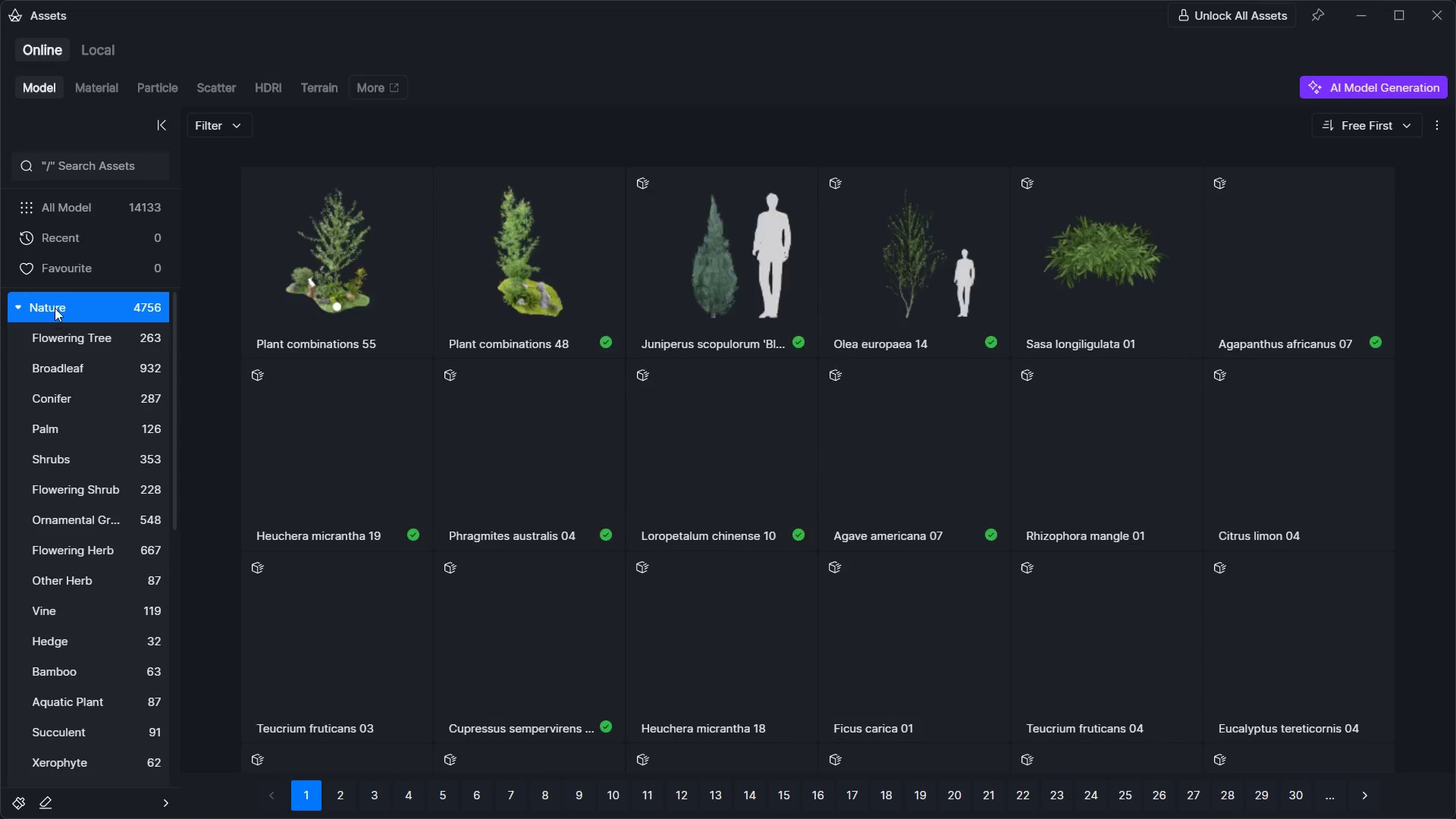 
mouse_move([564, 384])
 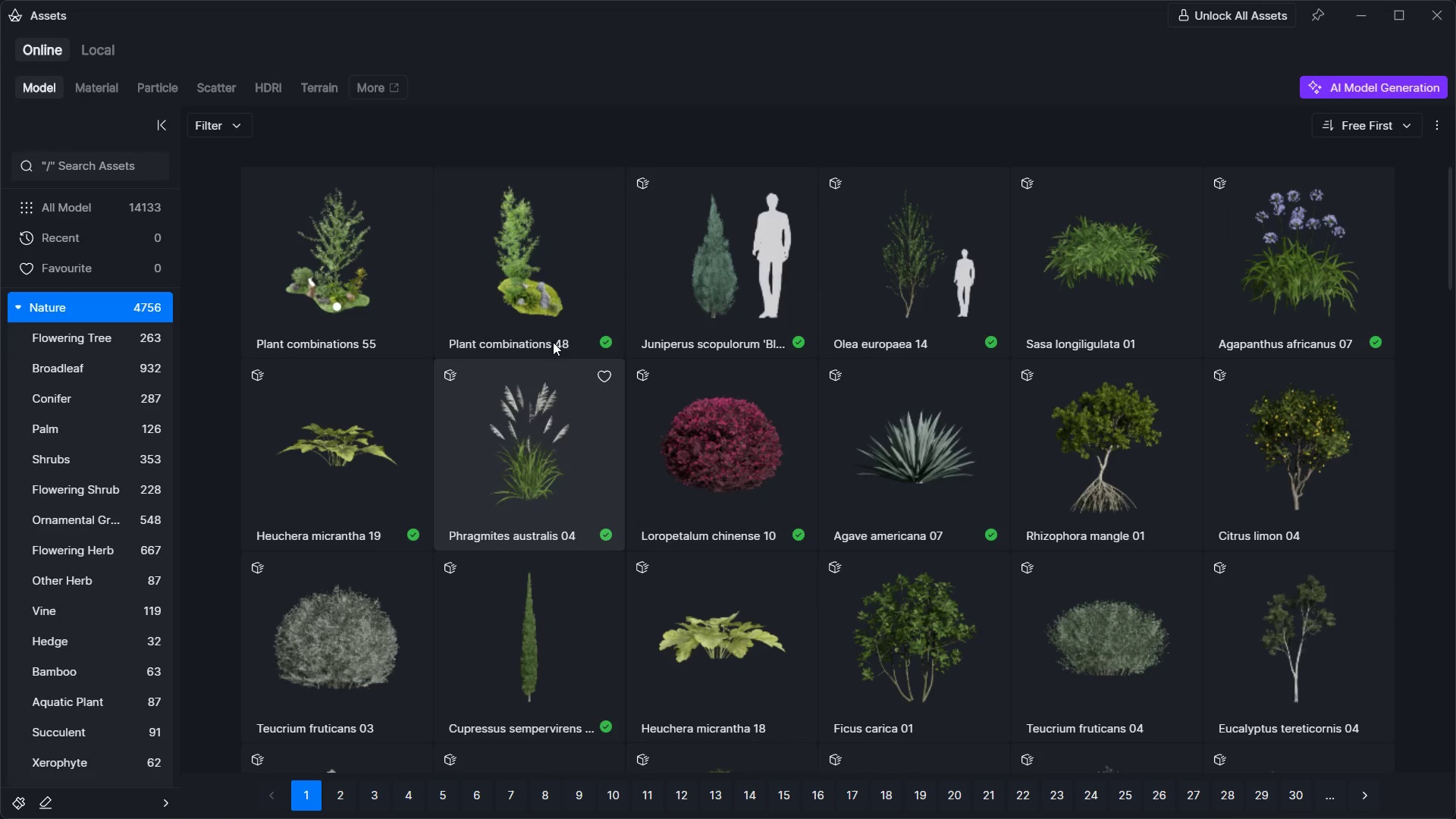 
left_click([543, 309])
 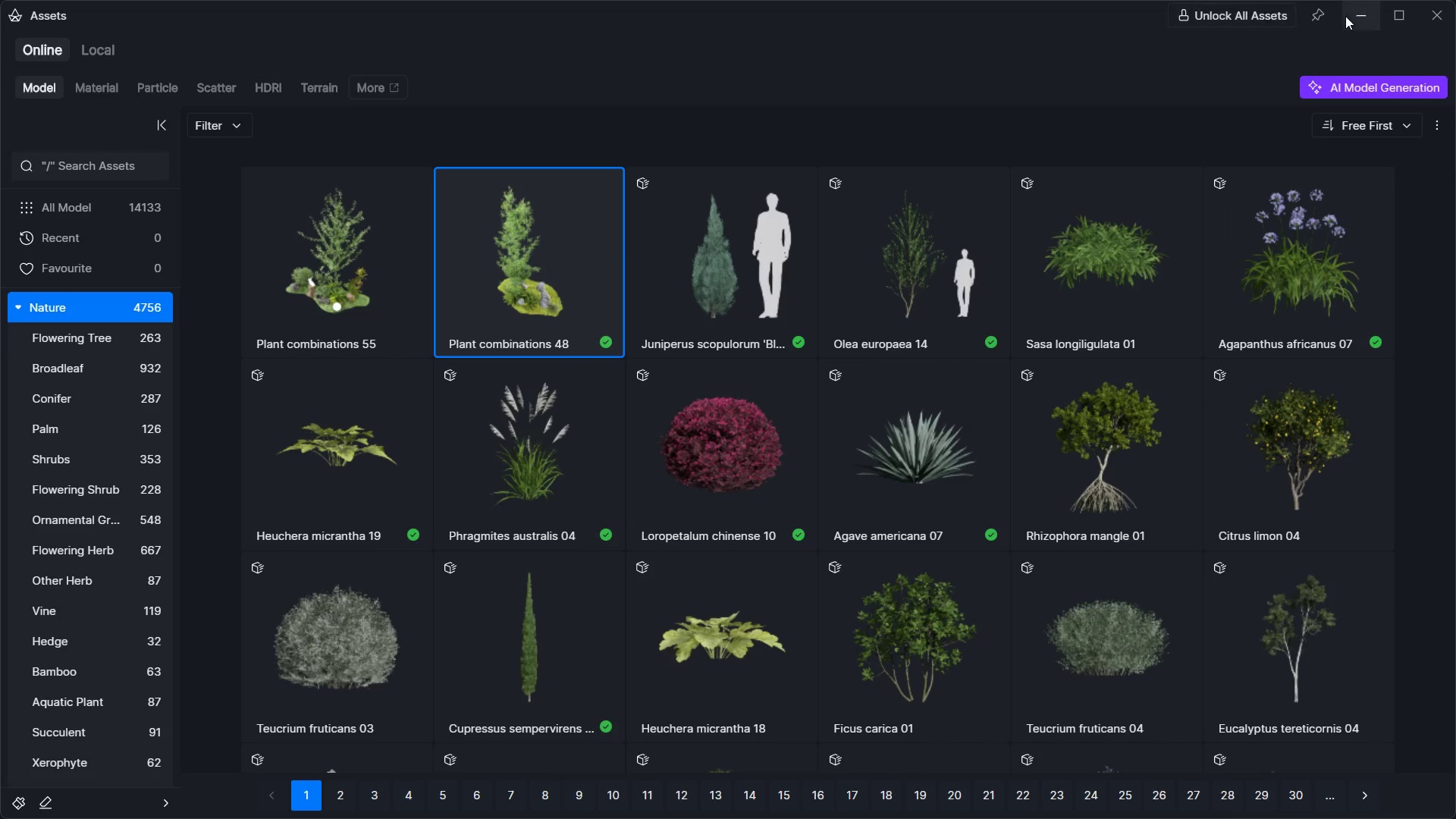 
left_click([1345, 16])
 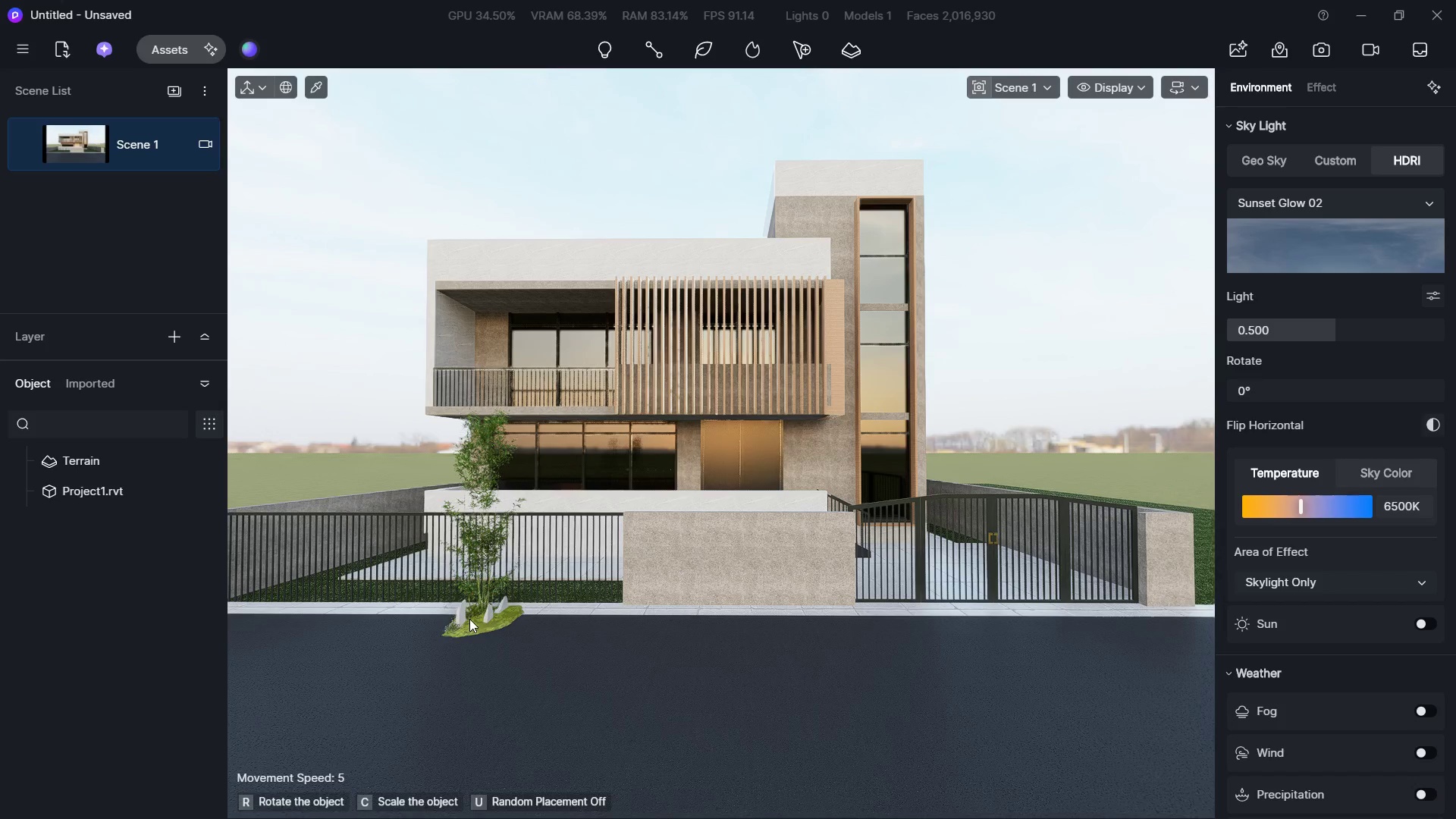 
wait(5.38)
 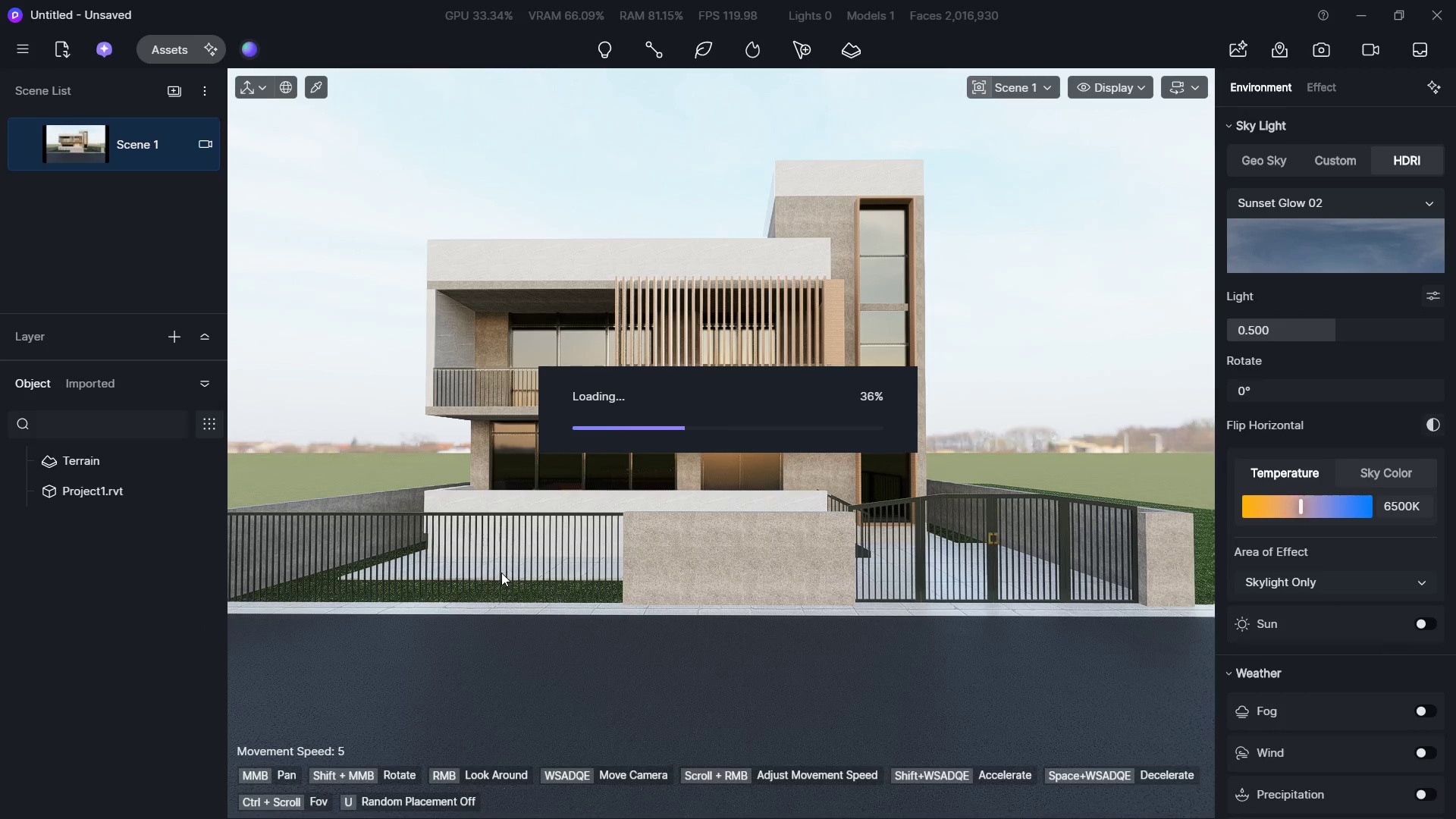 
left_click([479, 607])
 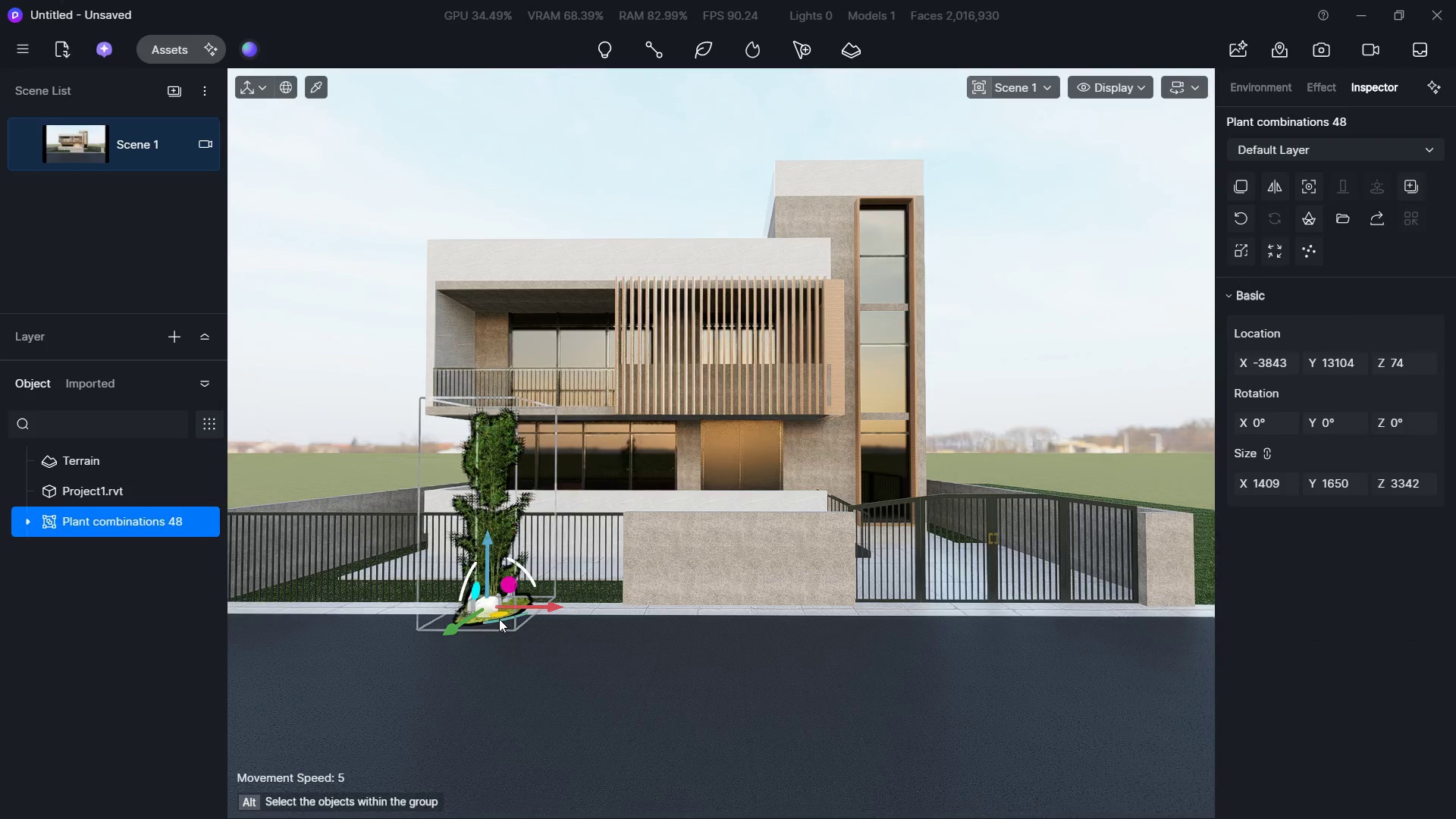 
left_click_drag(start_coordinate=[499, 619], to_coordinate=[438, 618])
 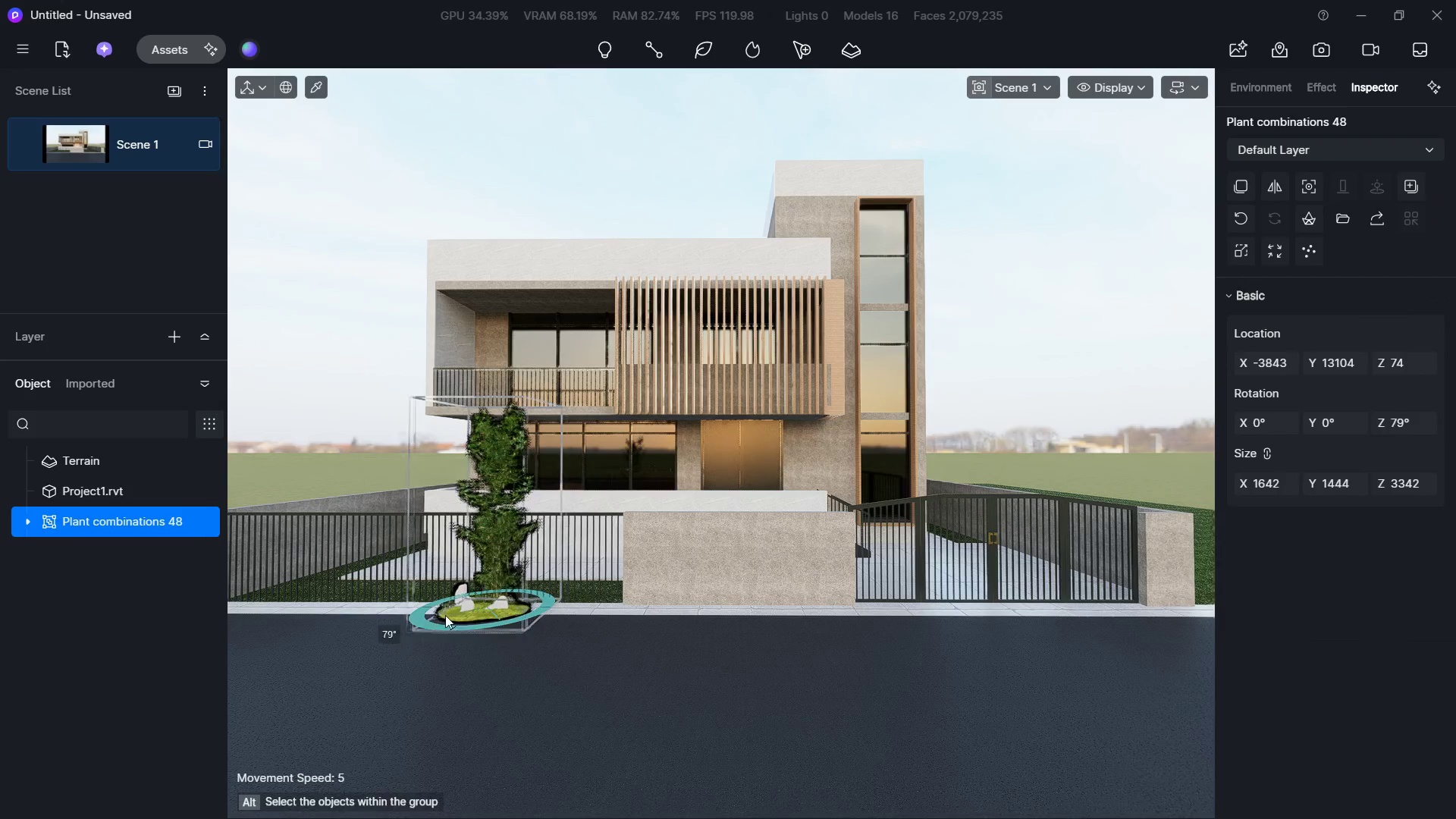 
hold_key(key=W, duration=0.81)
 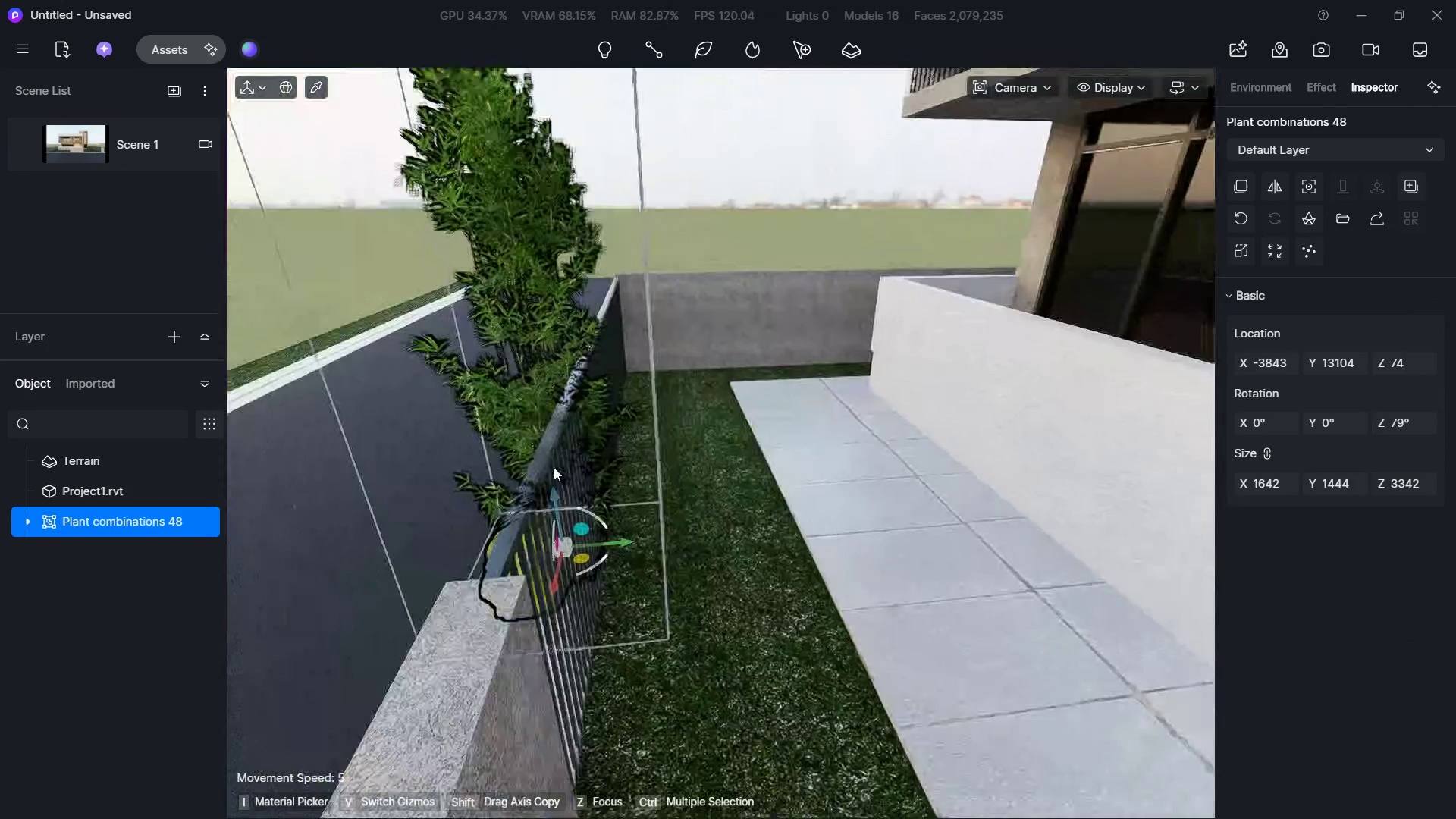 
hold_key(key=ShiftLeft, duration=0.73)
 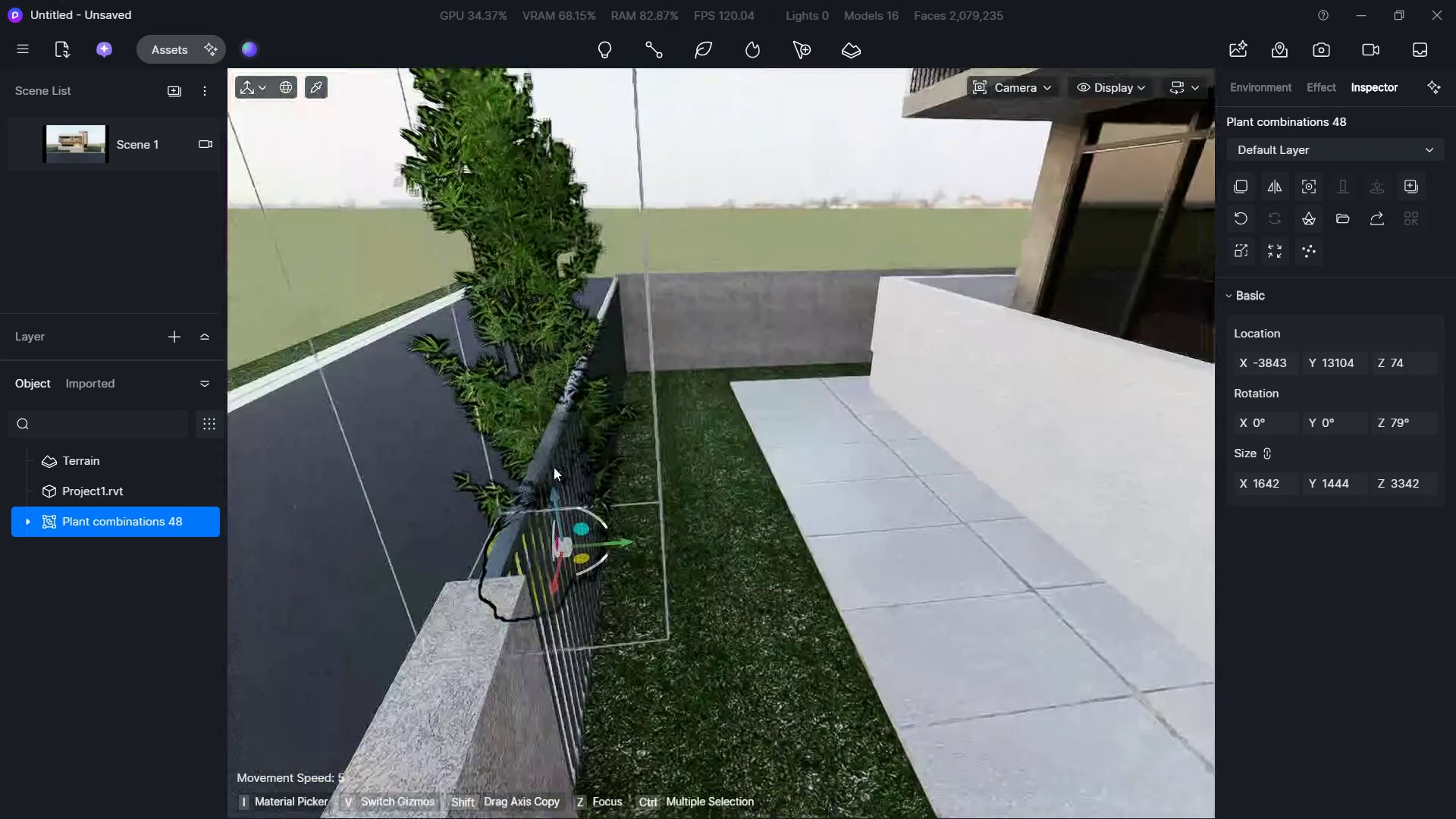 
hold_key(key=D, duration=0.38)
 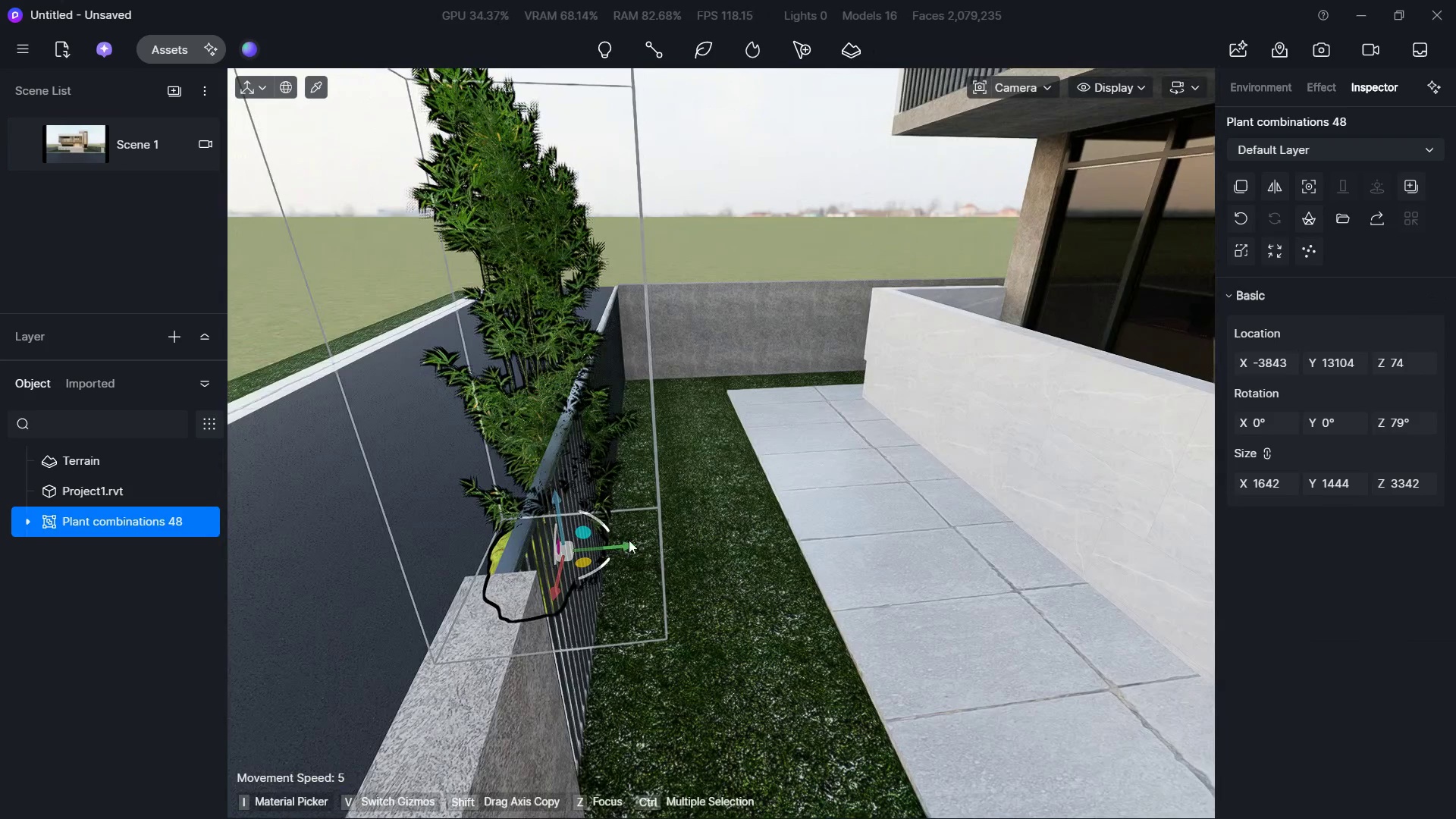 
type(ss)
 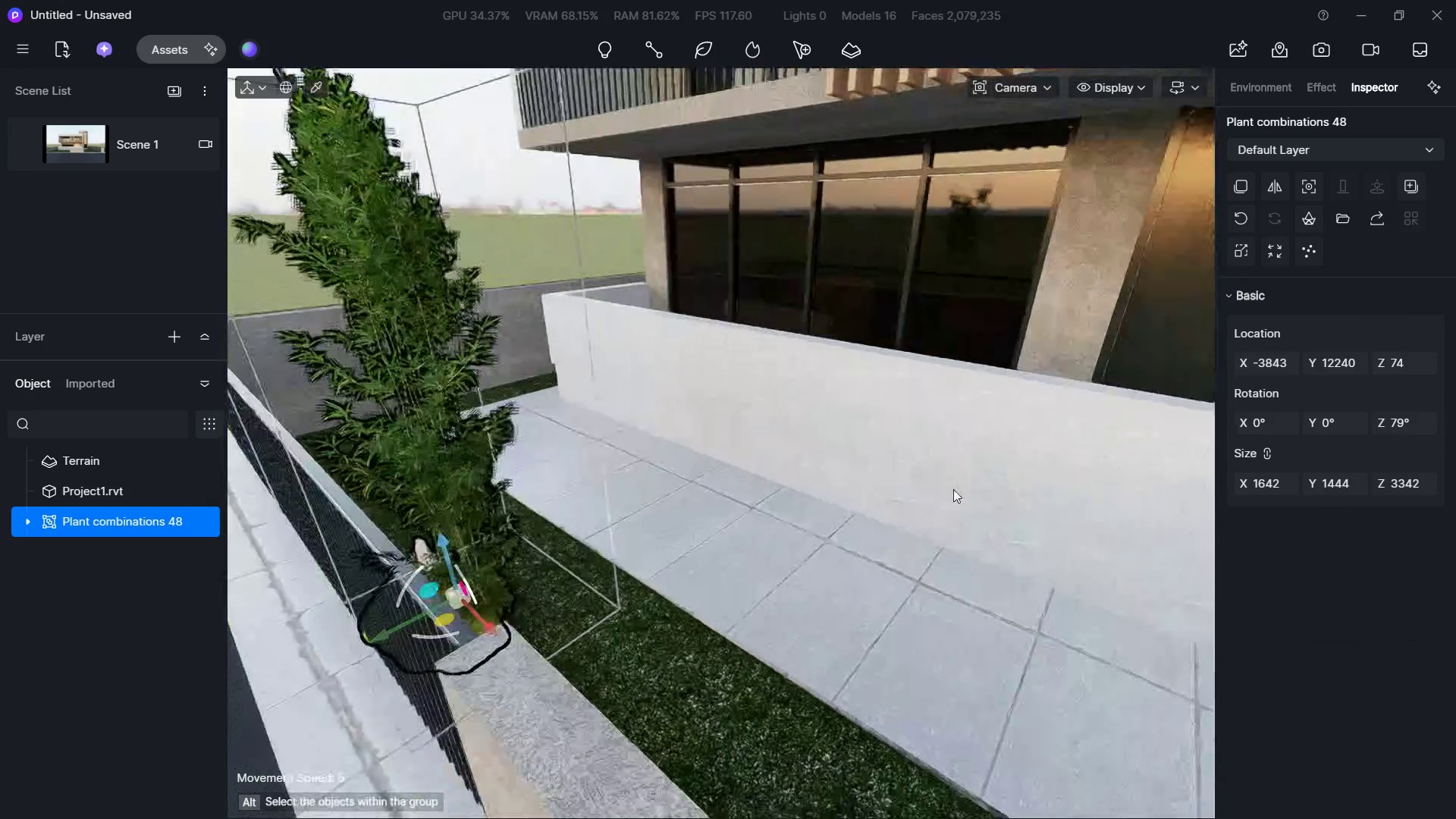 
left_click_drag(start_coordinate=[625, 548], to_coordinate=[730, 545])
 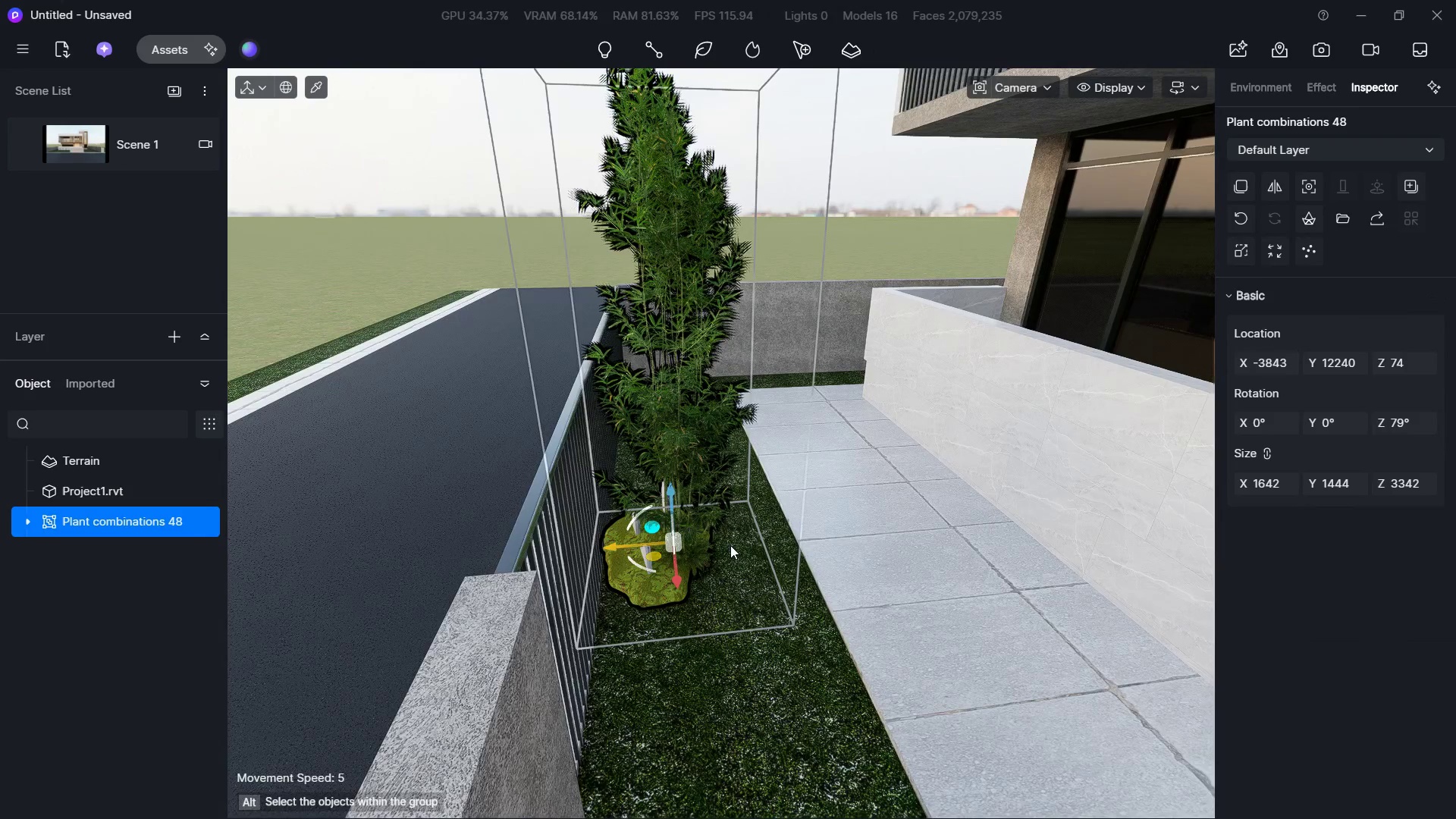 
hold_key(key=A, duration=1.69)
 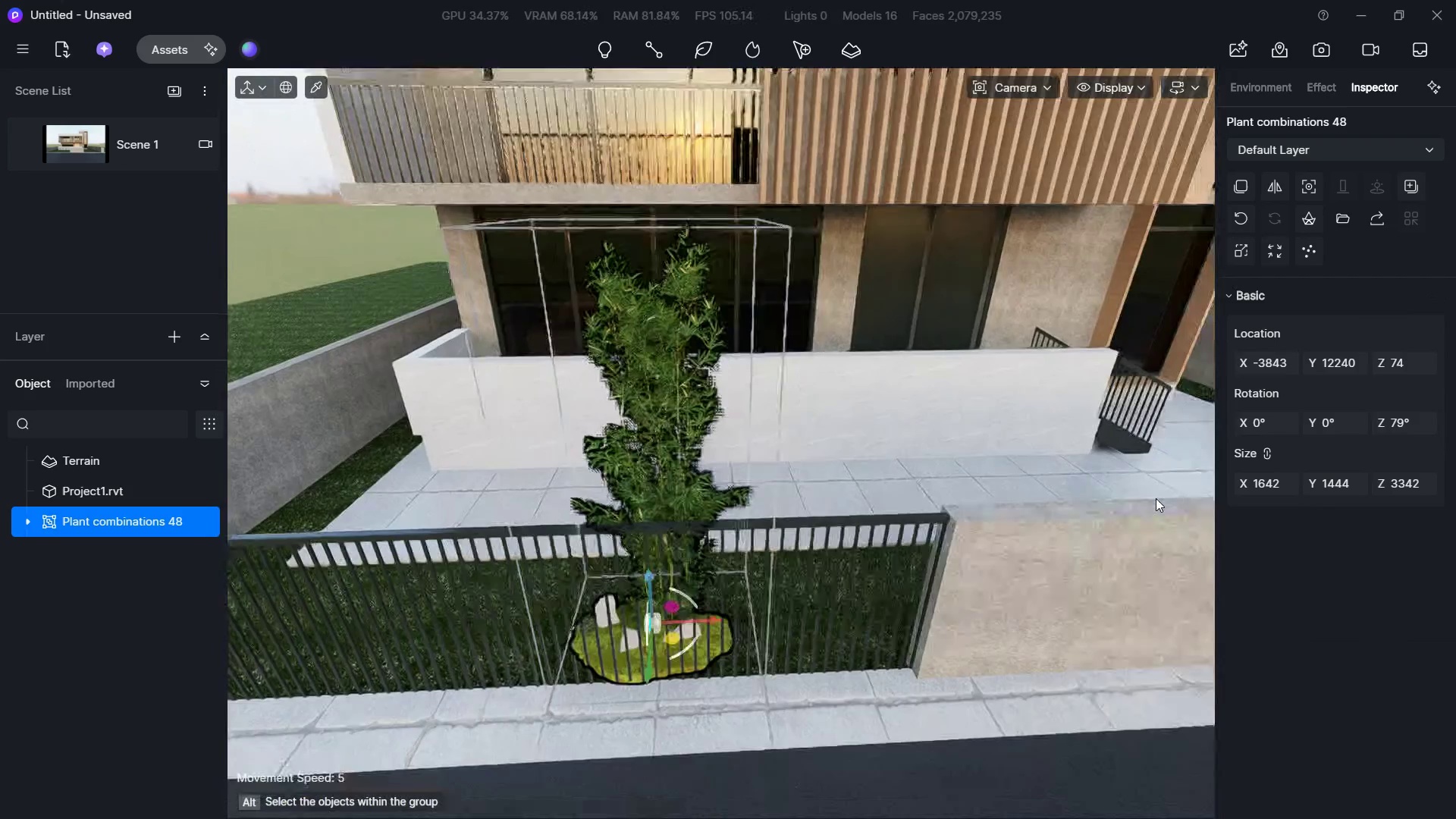 
hold_key(key=S, duration=0.77)
 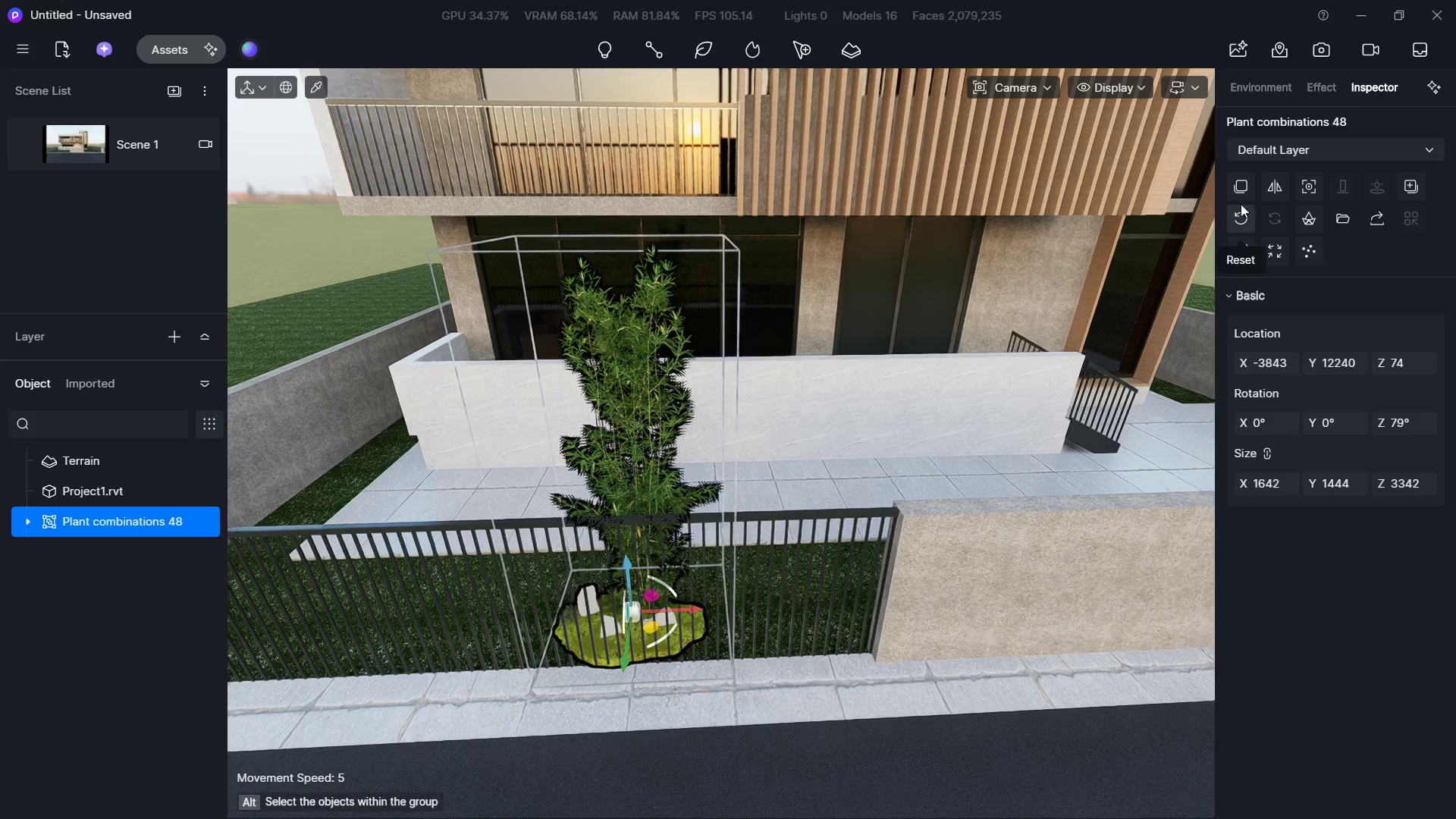 
hold_key(key=D, duration=0.42)
 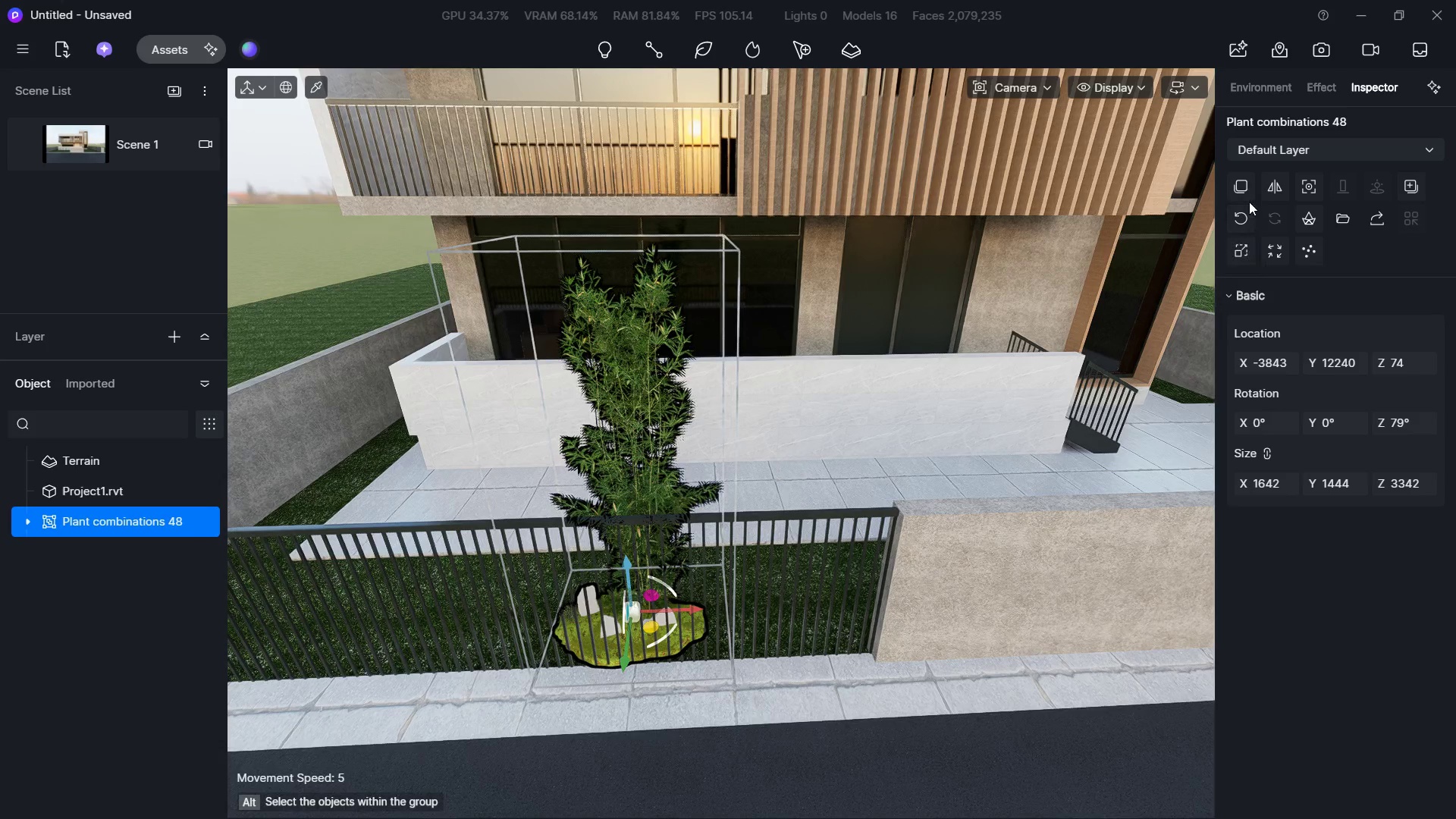 
left_click([1245, 189])
 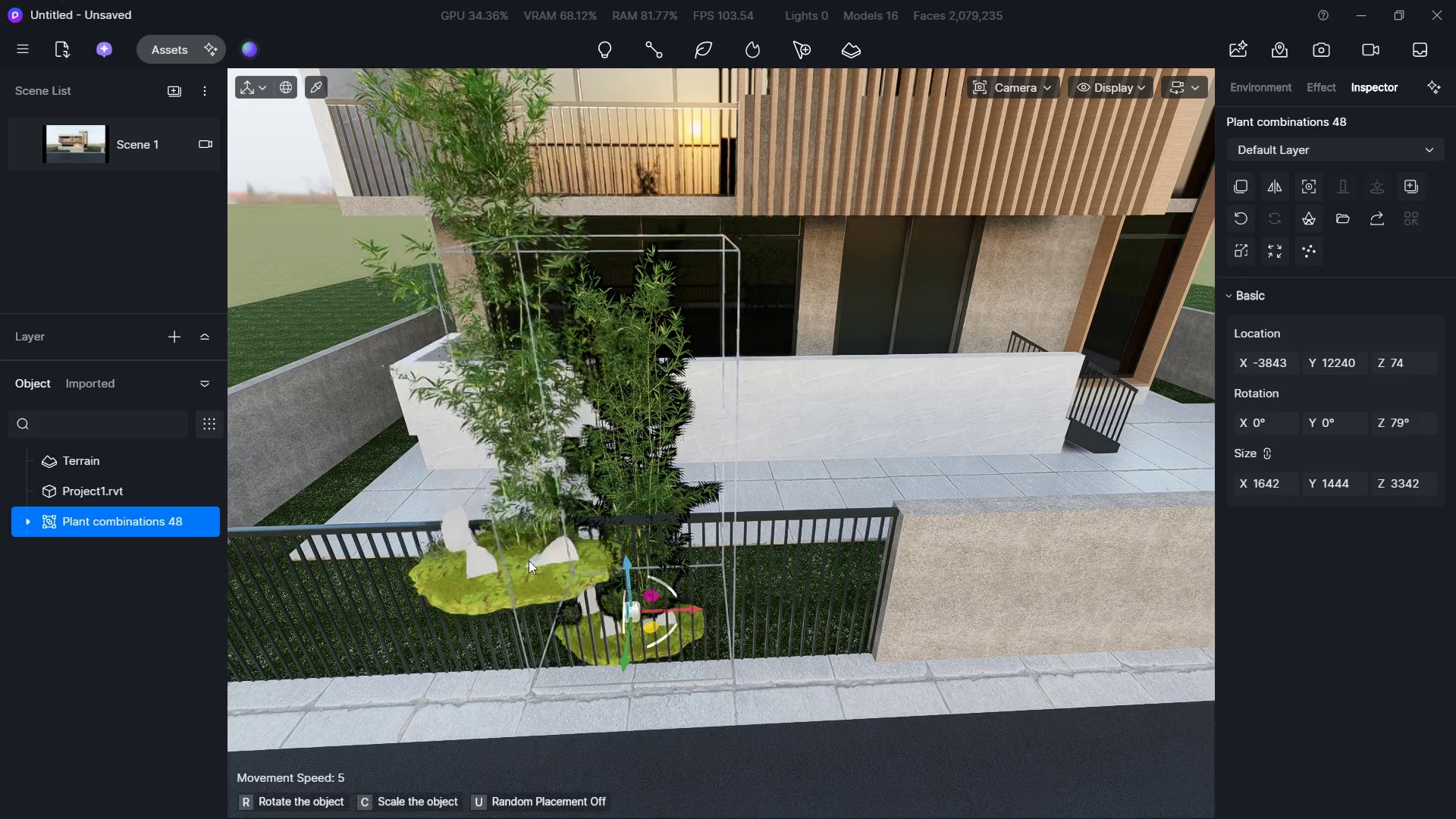 
type(dsaw)
 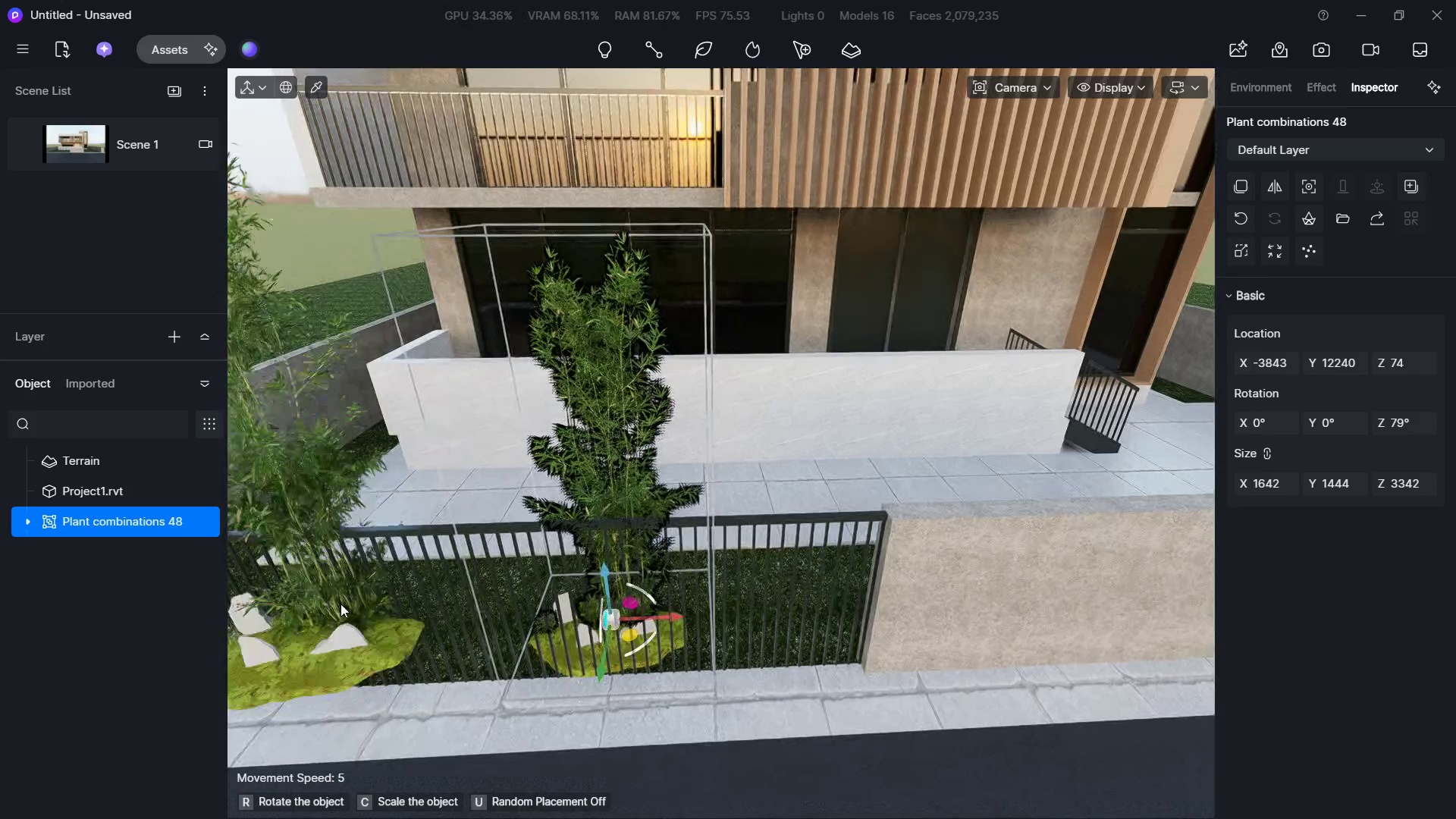 
hold_key(key=W, duration=0.56)
 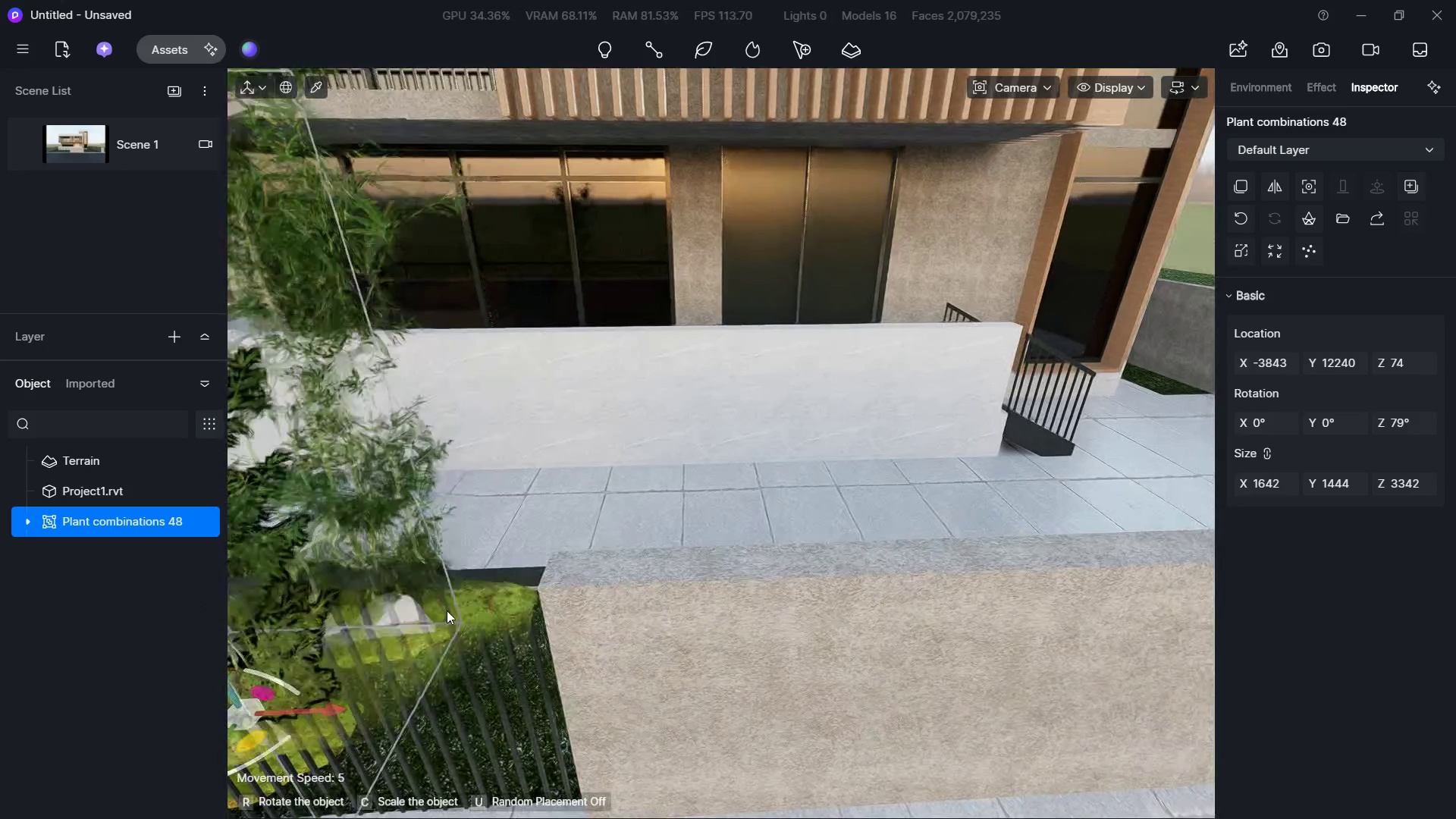 
hold_key(key=D, duration=0.66)
 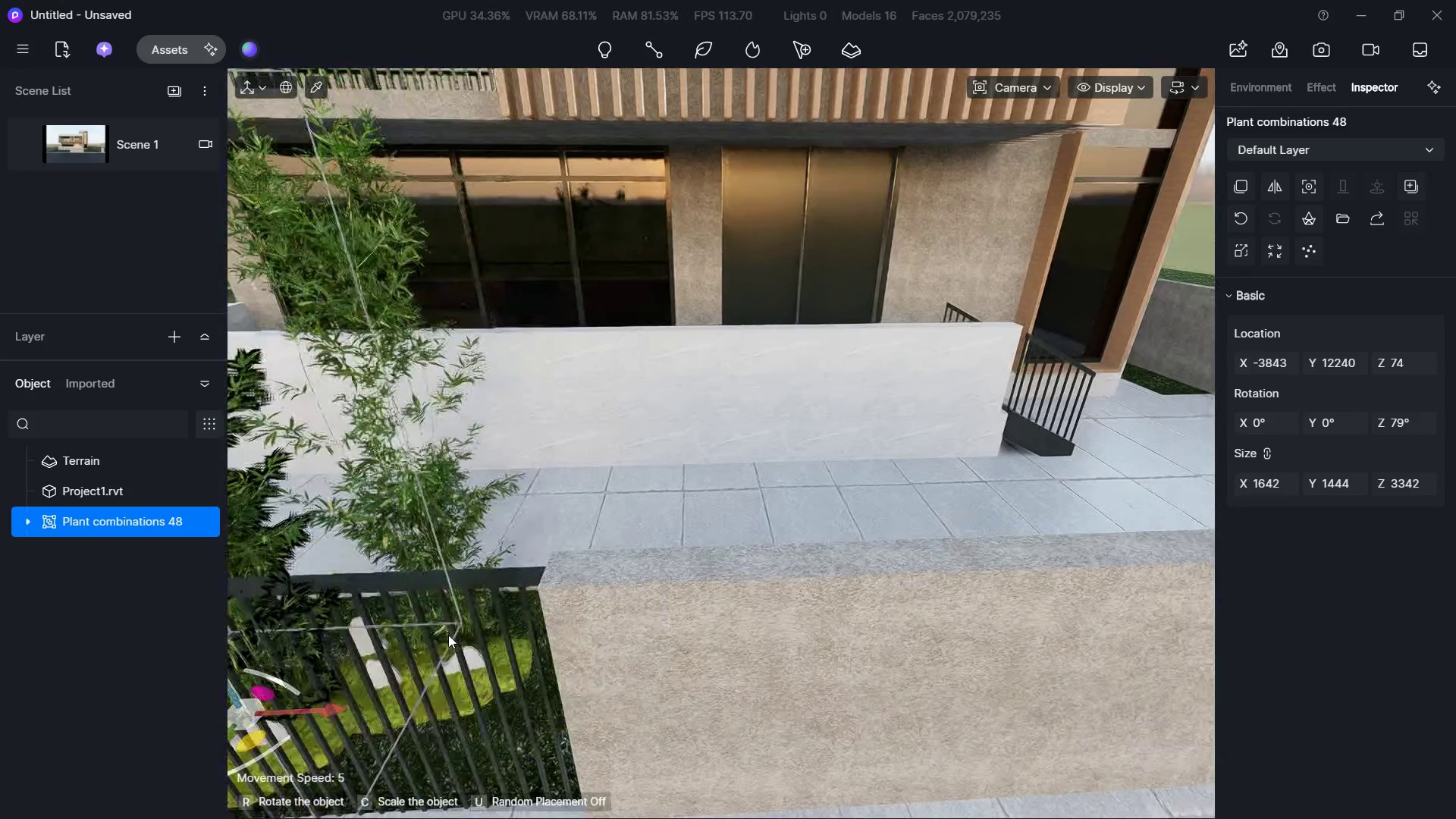 
hold_key(key=A, duration=0.34)
 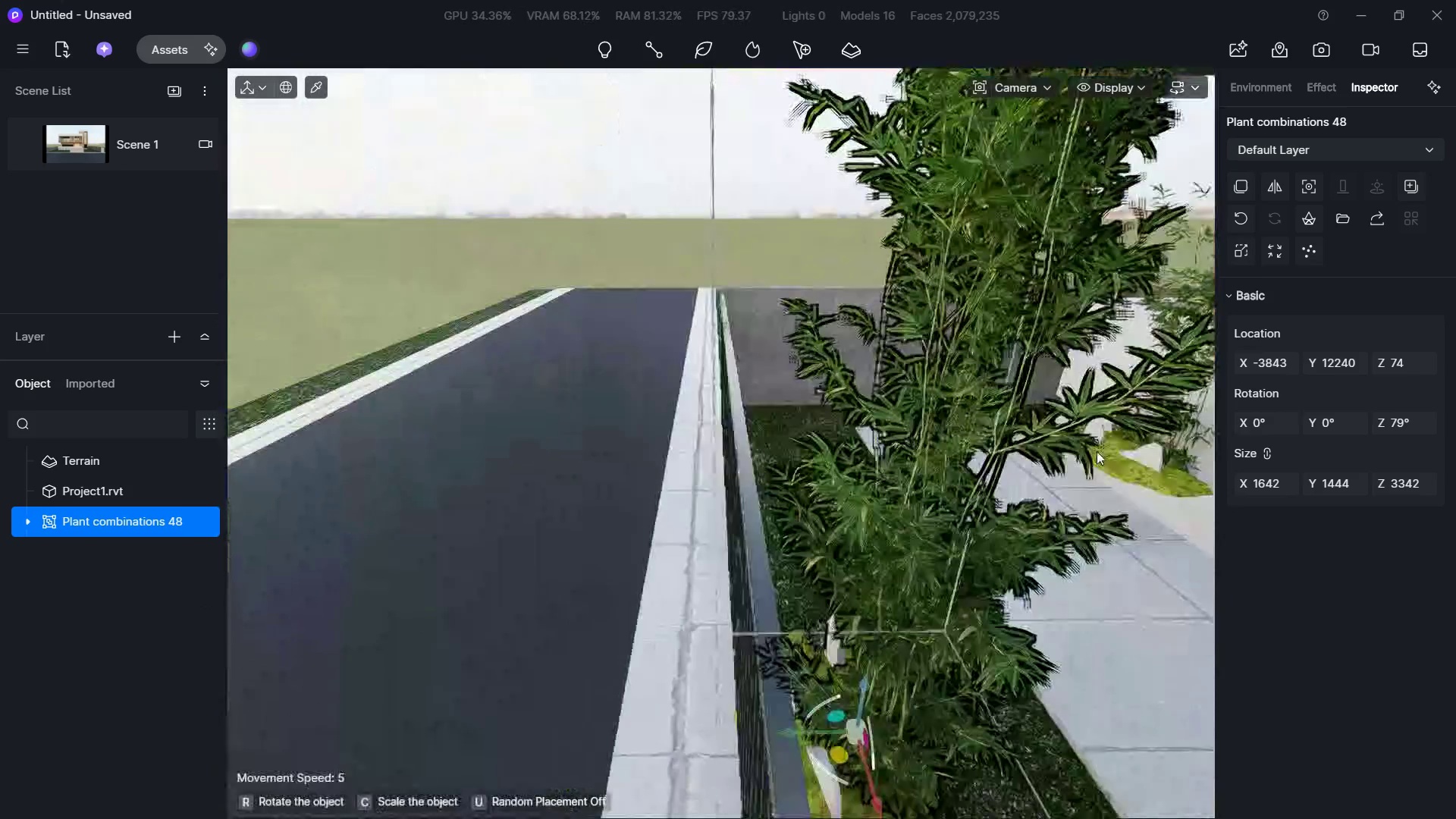 
hold_key(key=W, duration=0.36)
 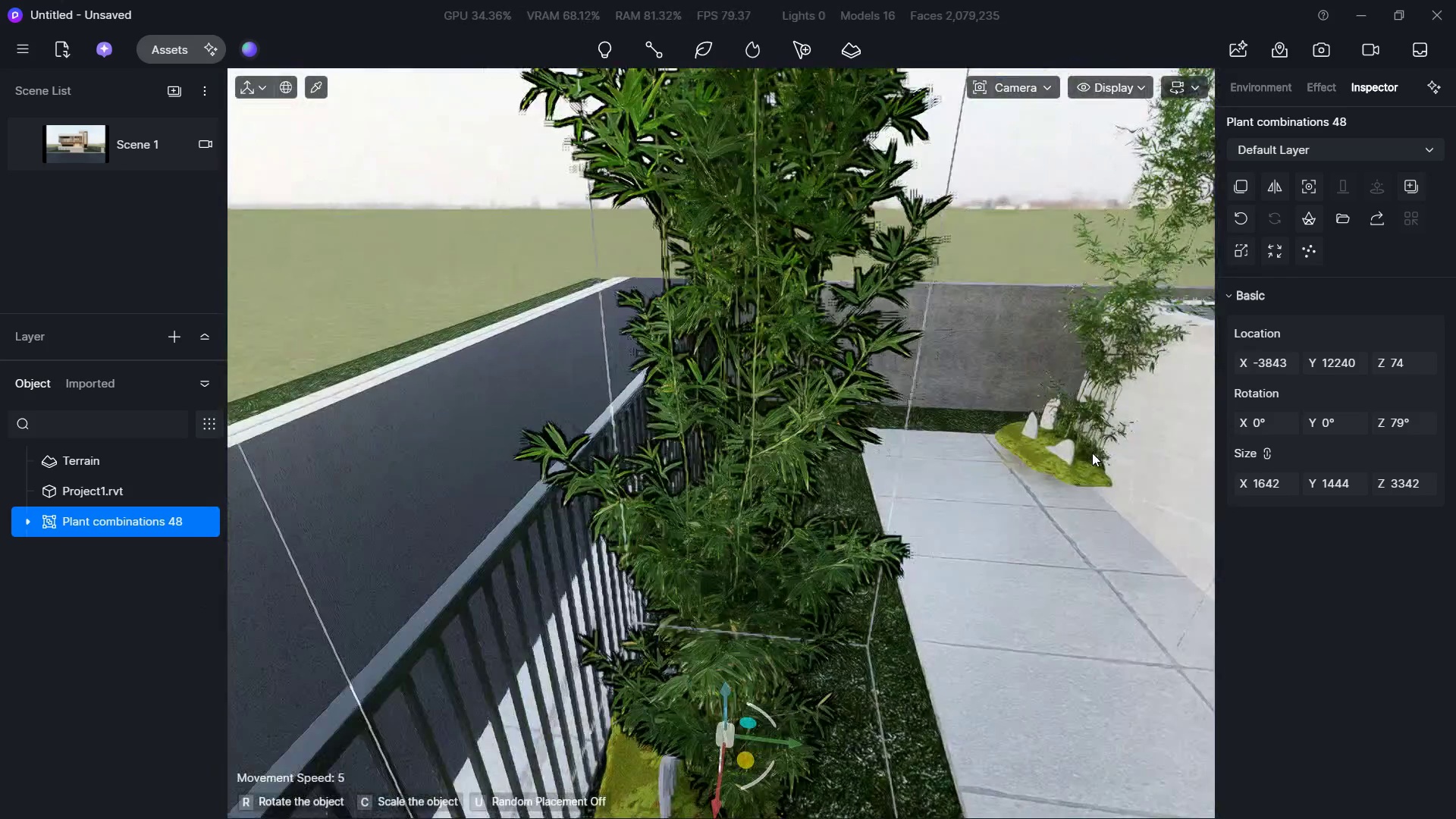 
hold_key(key=D, duration=0.92)
 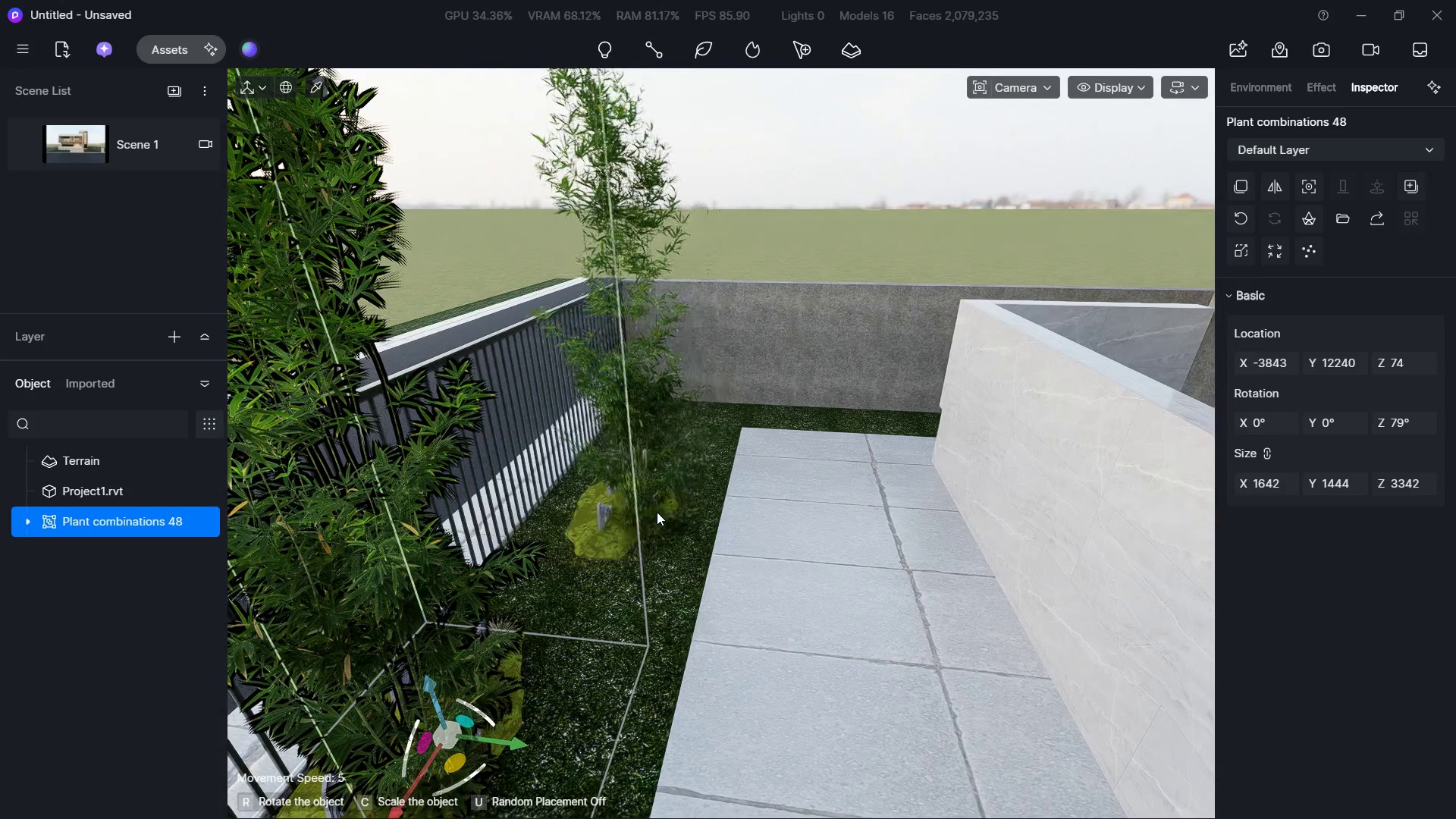 
left_click([654, 502])
 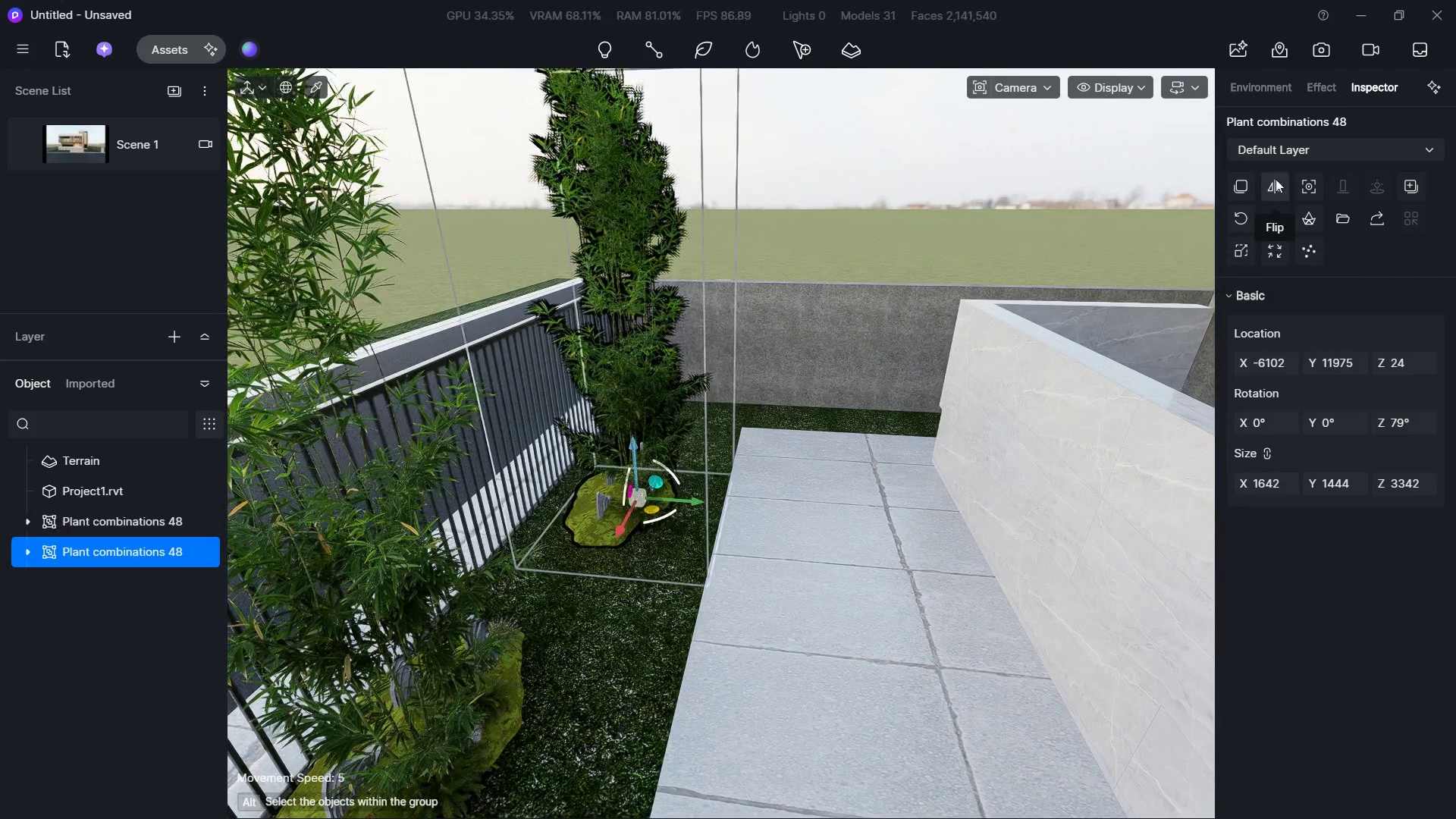 
hold_key(key=A, duration=2.2)
 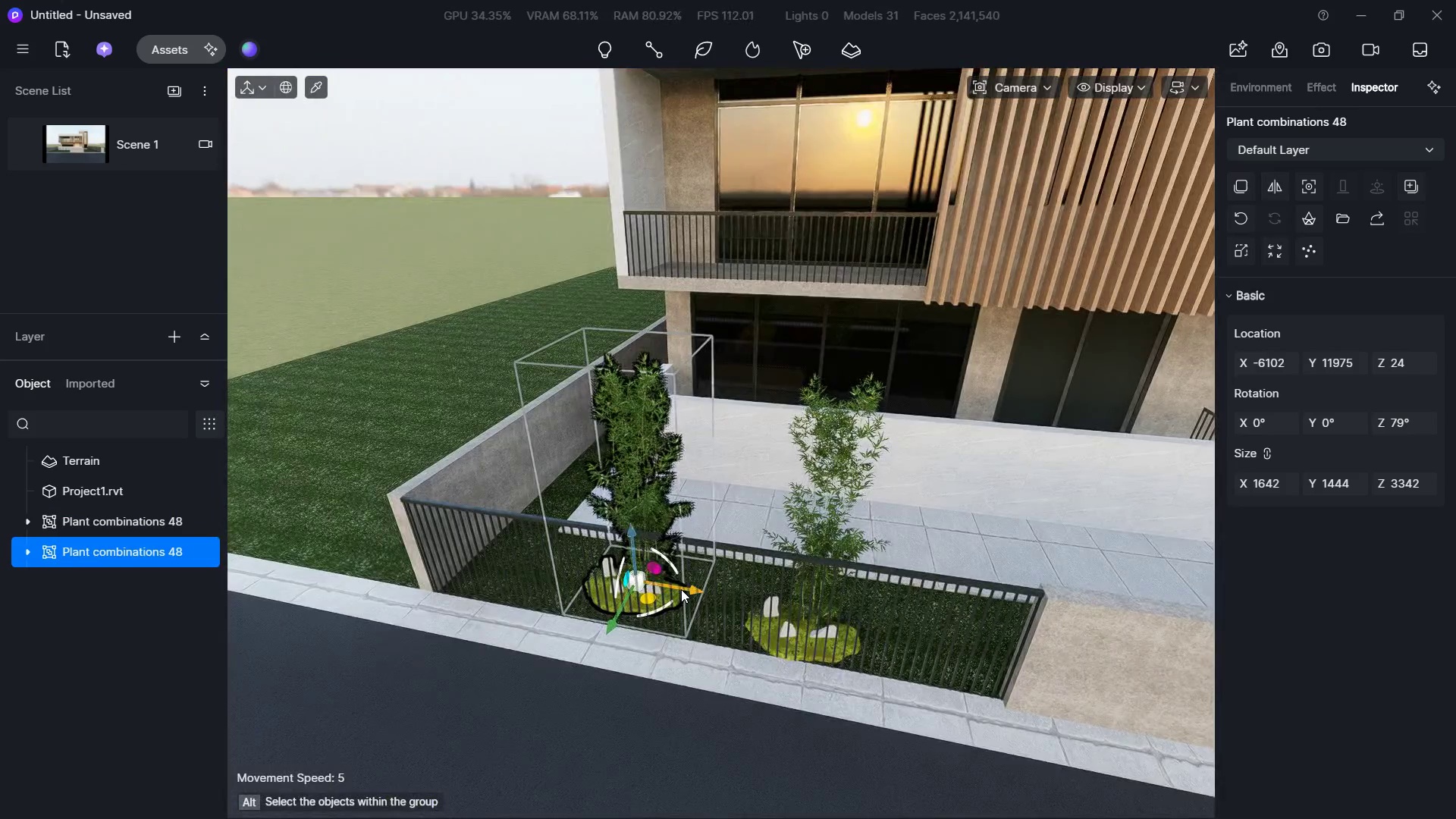 
hold_key(key=S, duration=0.88)
 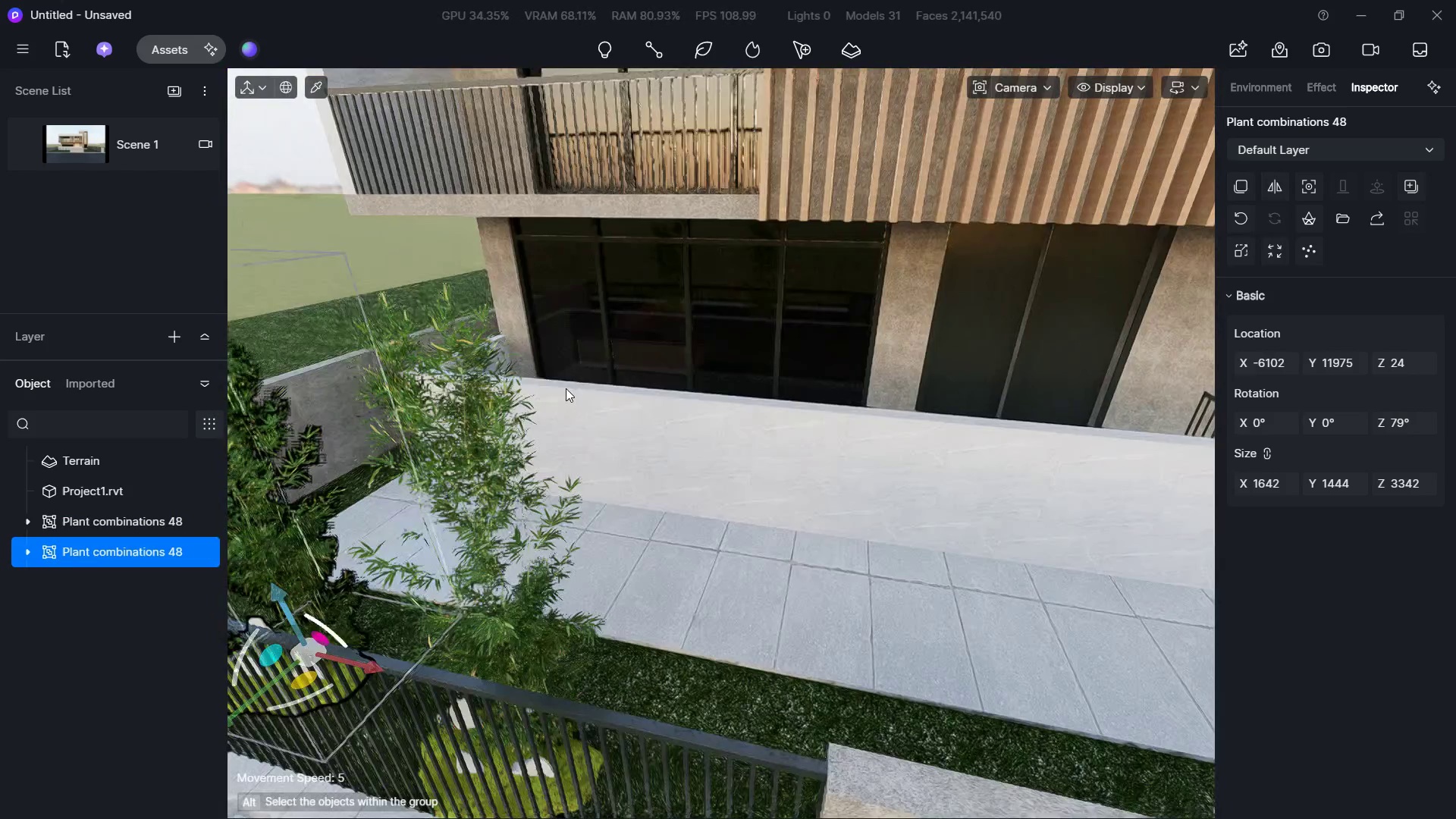 
key(D)
 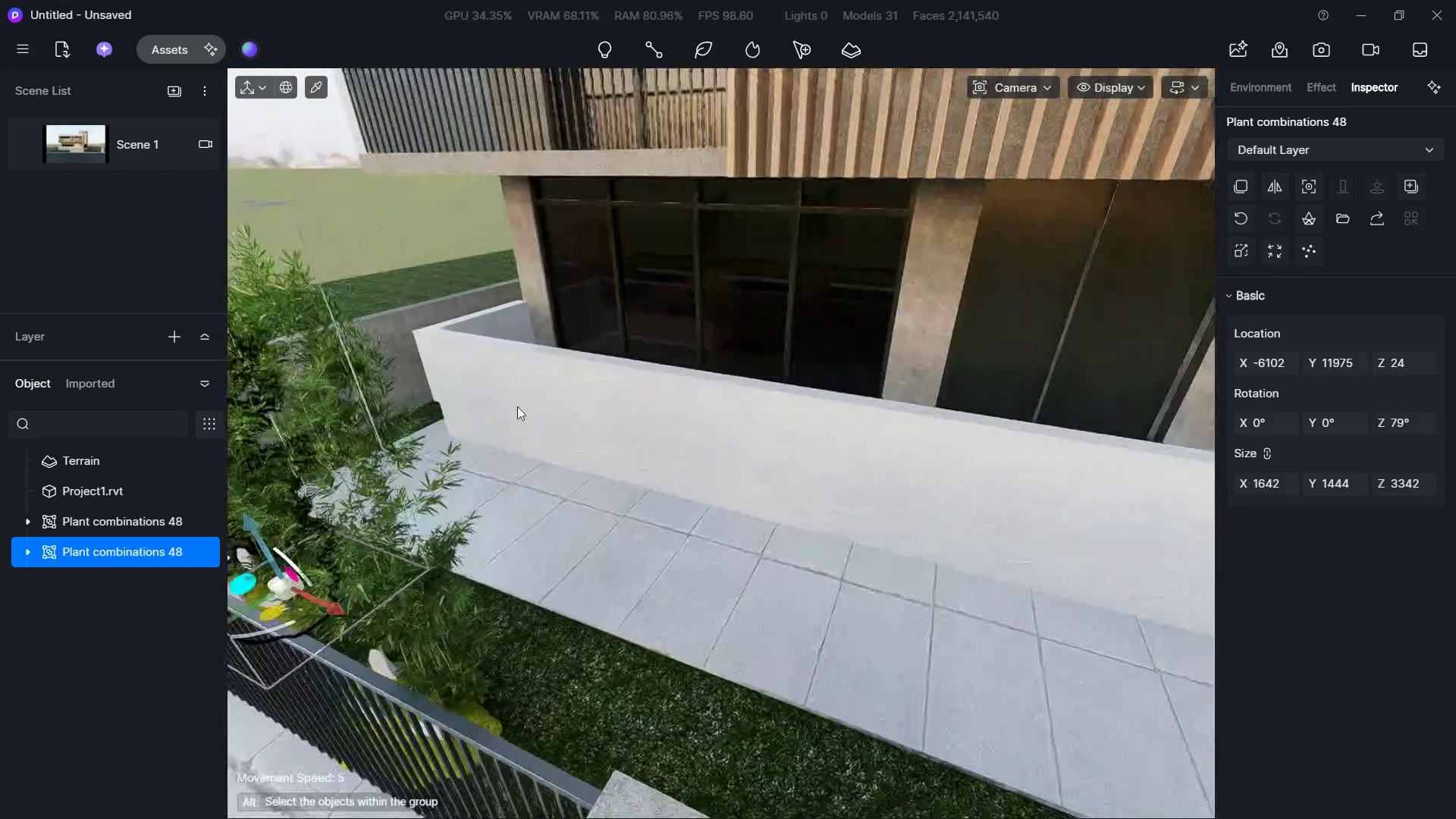 
hold_key(key=S, duration=0.92)
 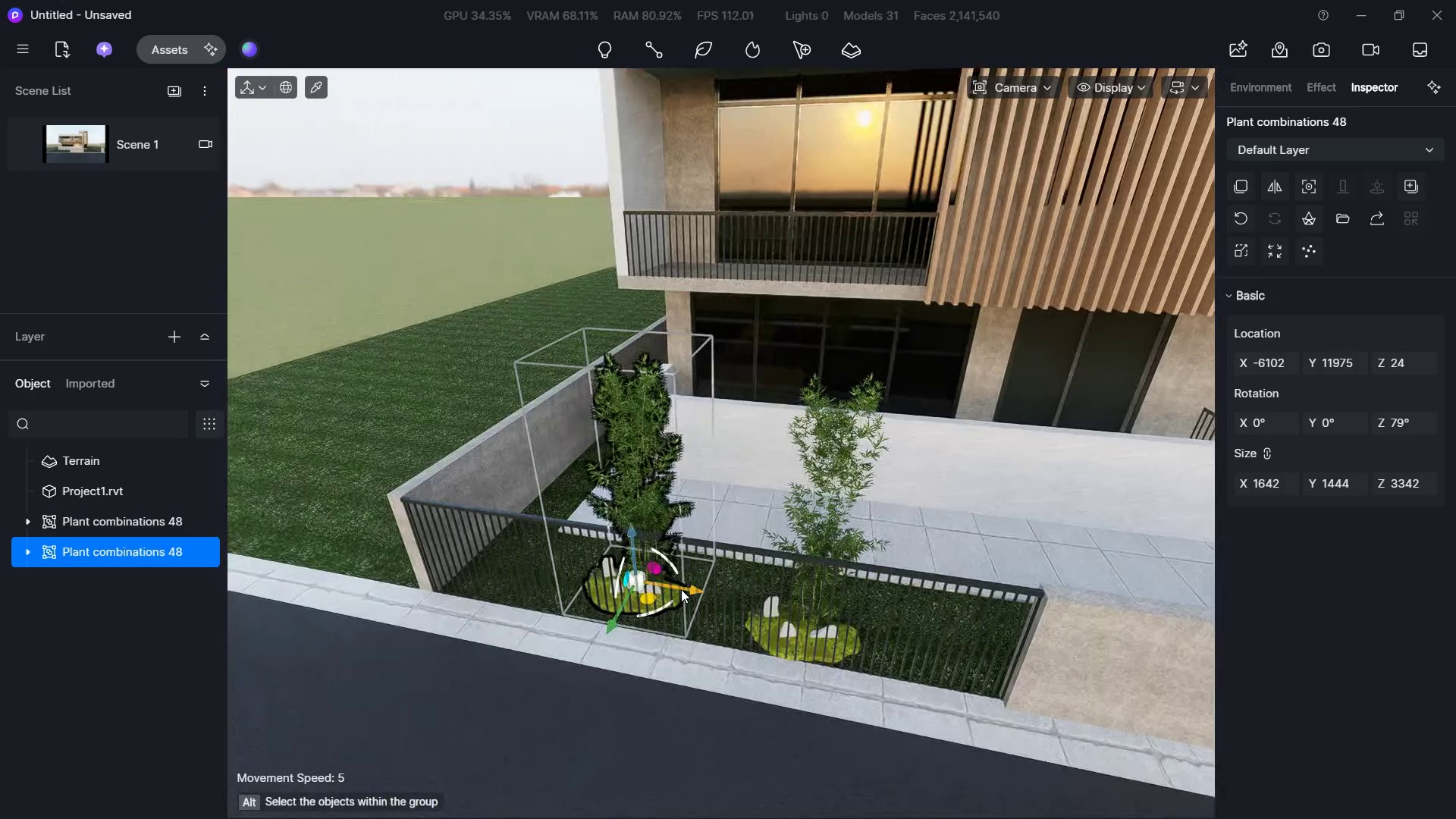 
left_click_drag(start_coordinate=[681, 589], to_coordinate=[582, 567])
 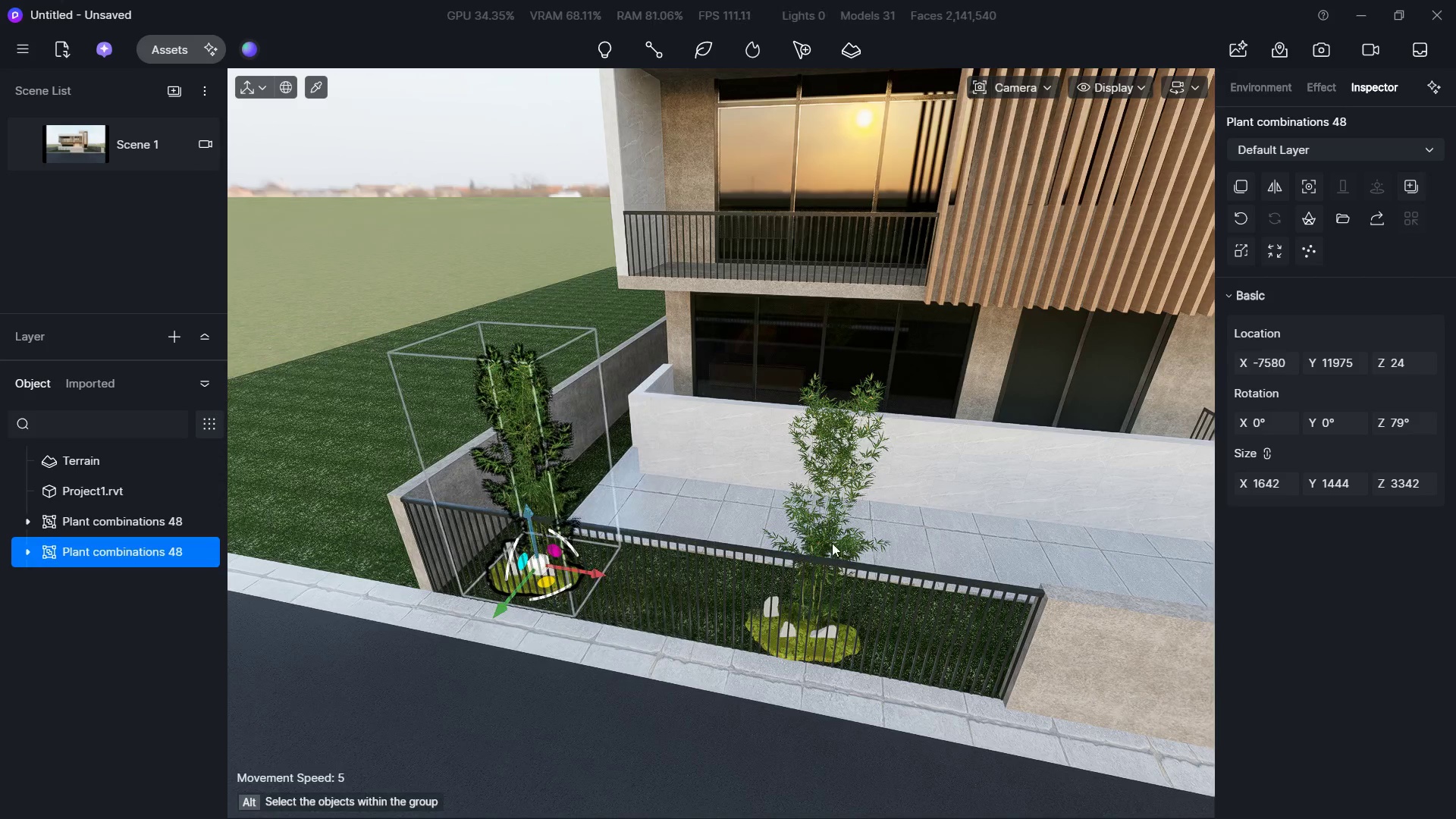 
left_click([826, 485])
 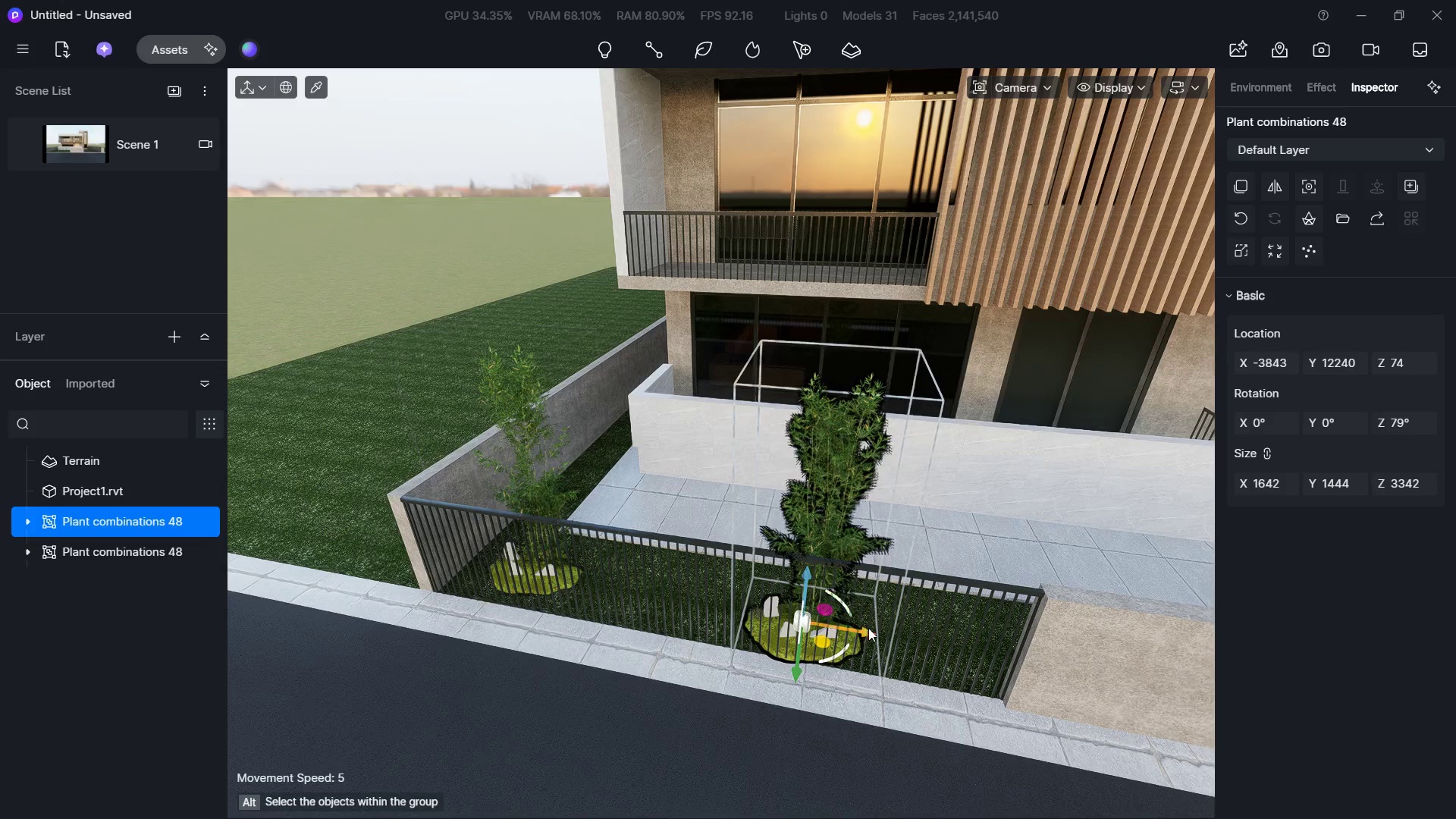 
left_click_drag(start_coordinate=[866, 630], to_coordinate=[720, 574])
 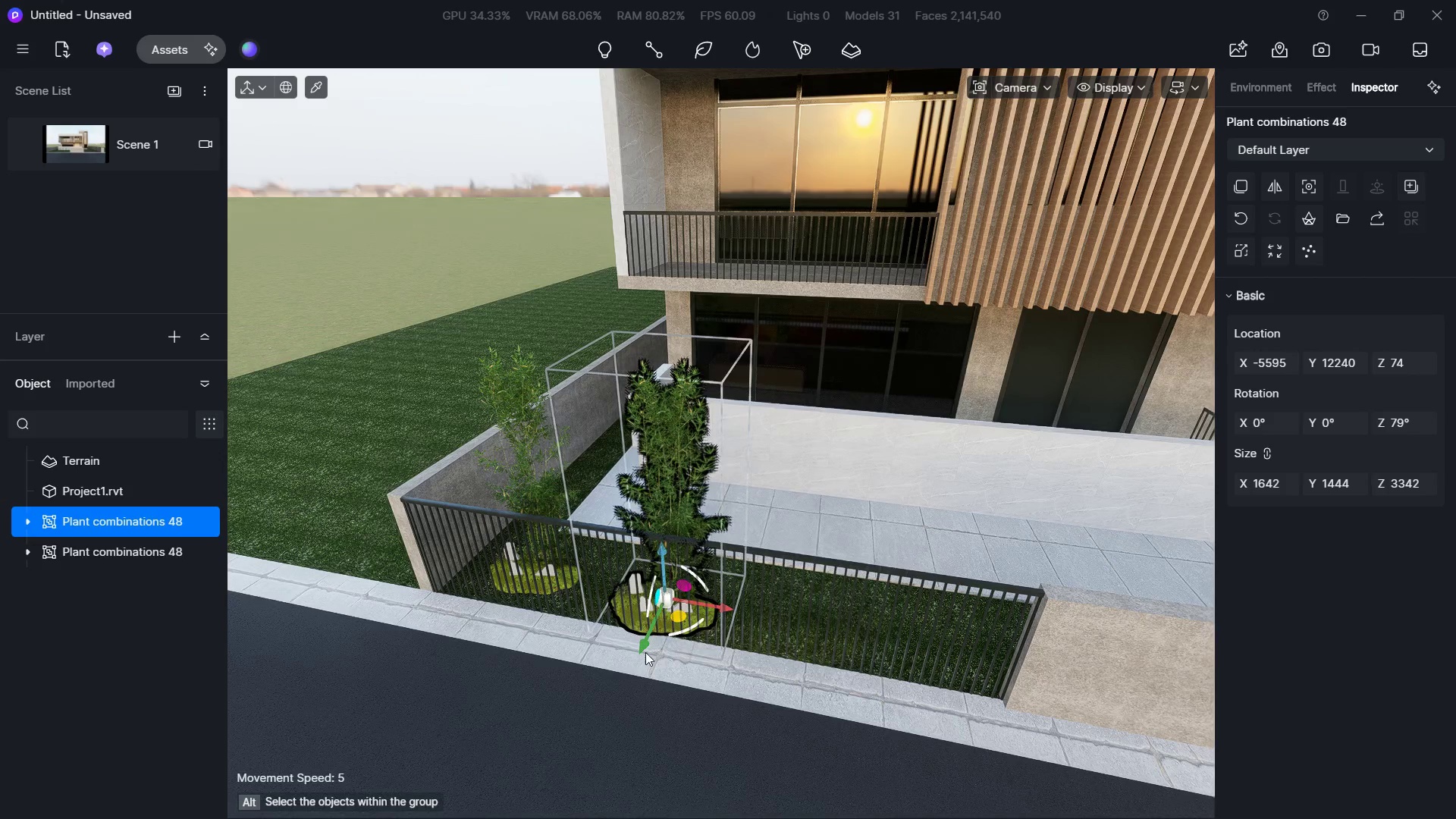 
left_click_drag(start_coordinate=[645, 652], to_coordinate=[639, 630])
 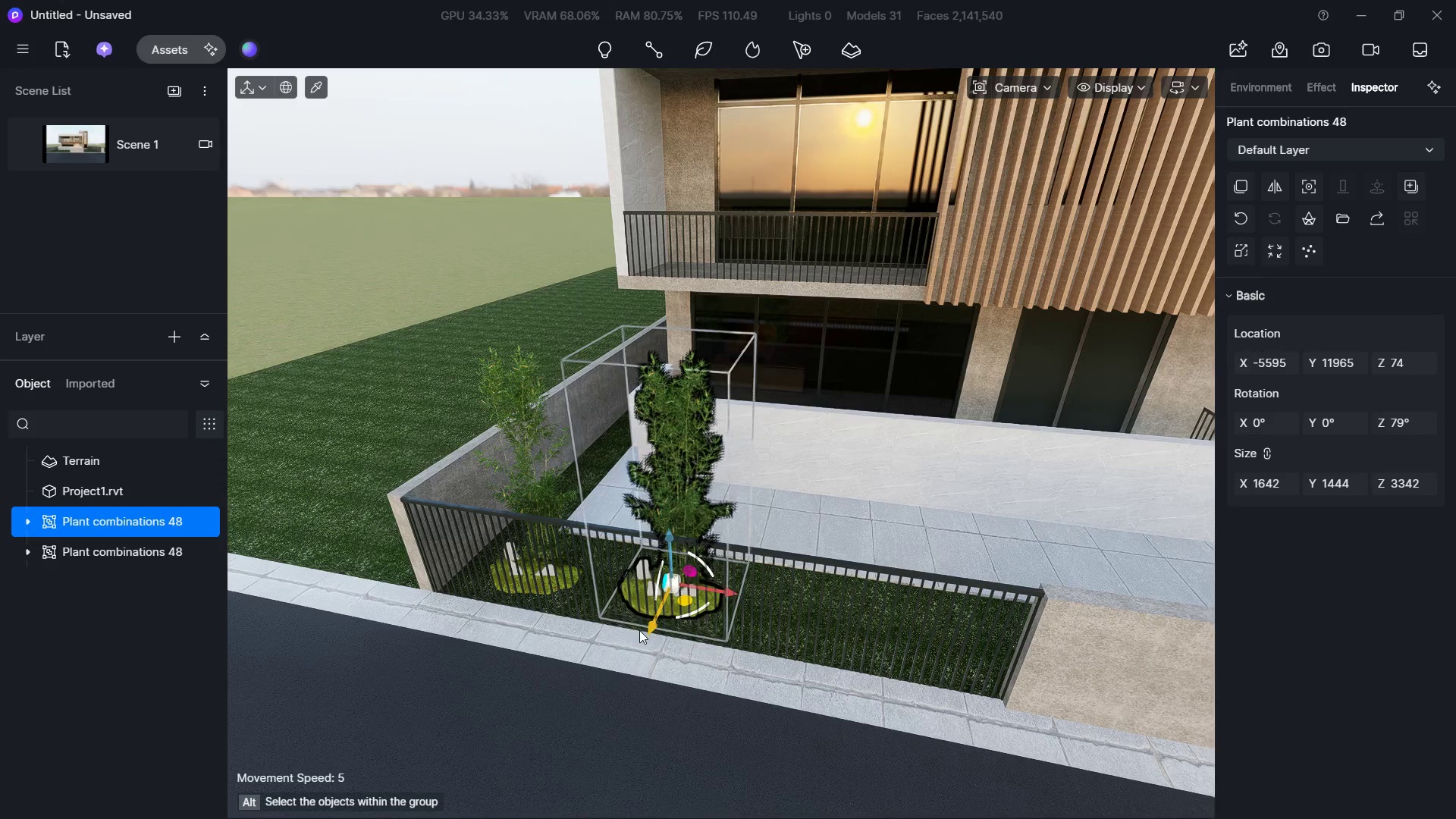 
hold_key(key=S, duration=0.64)
 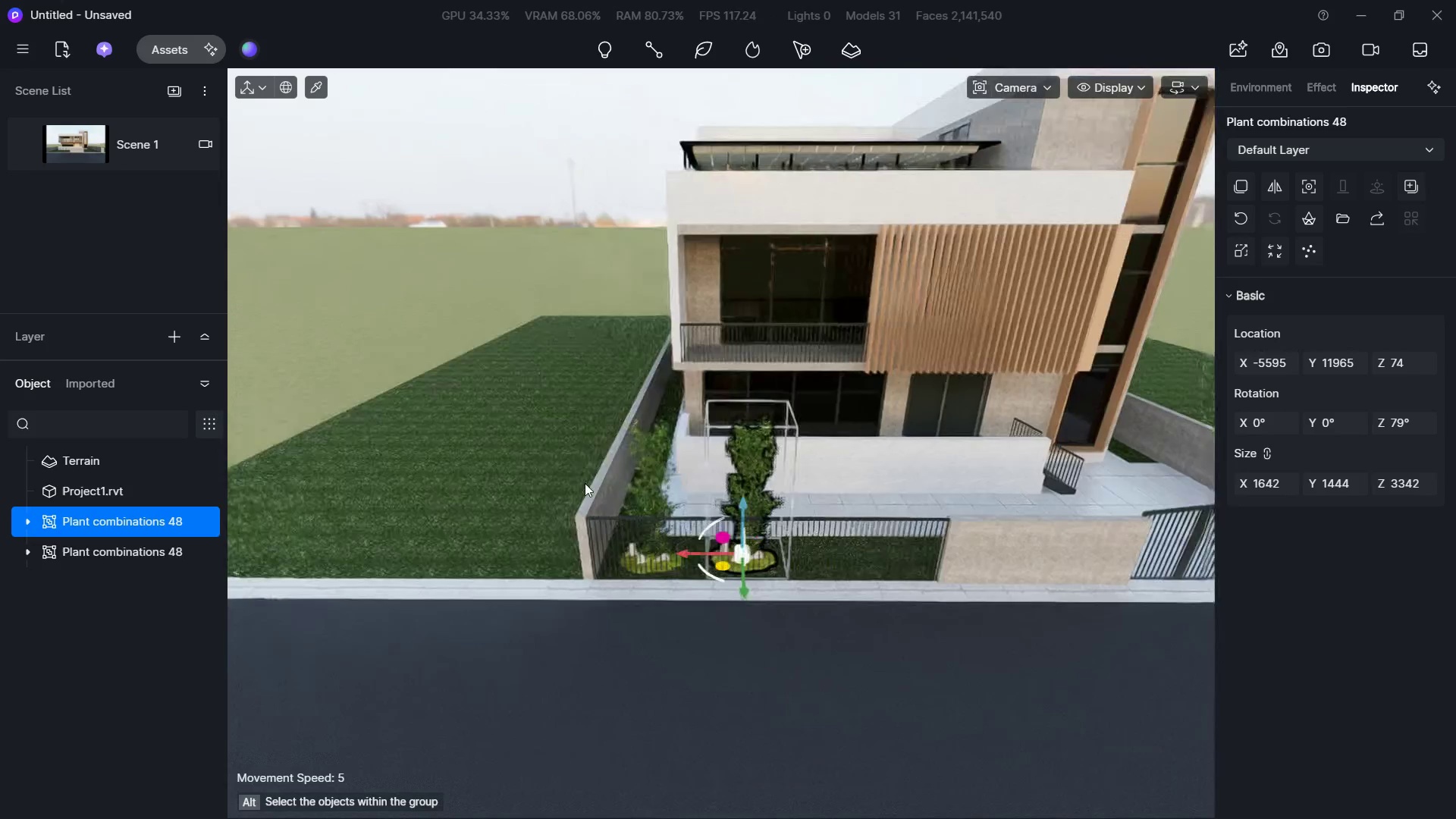 
type(ASED)
 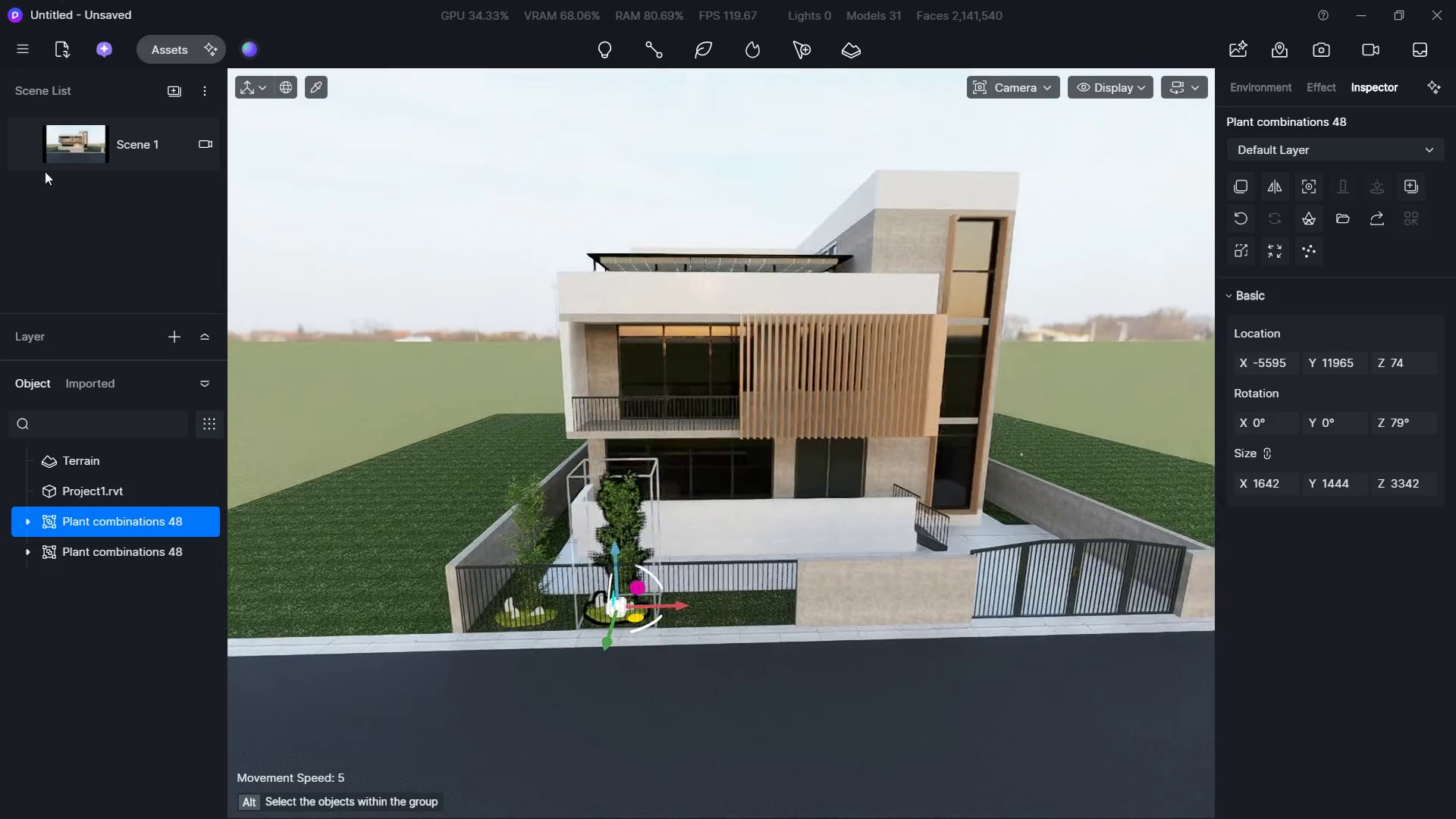 
left_click([83, 137])
 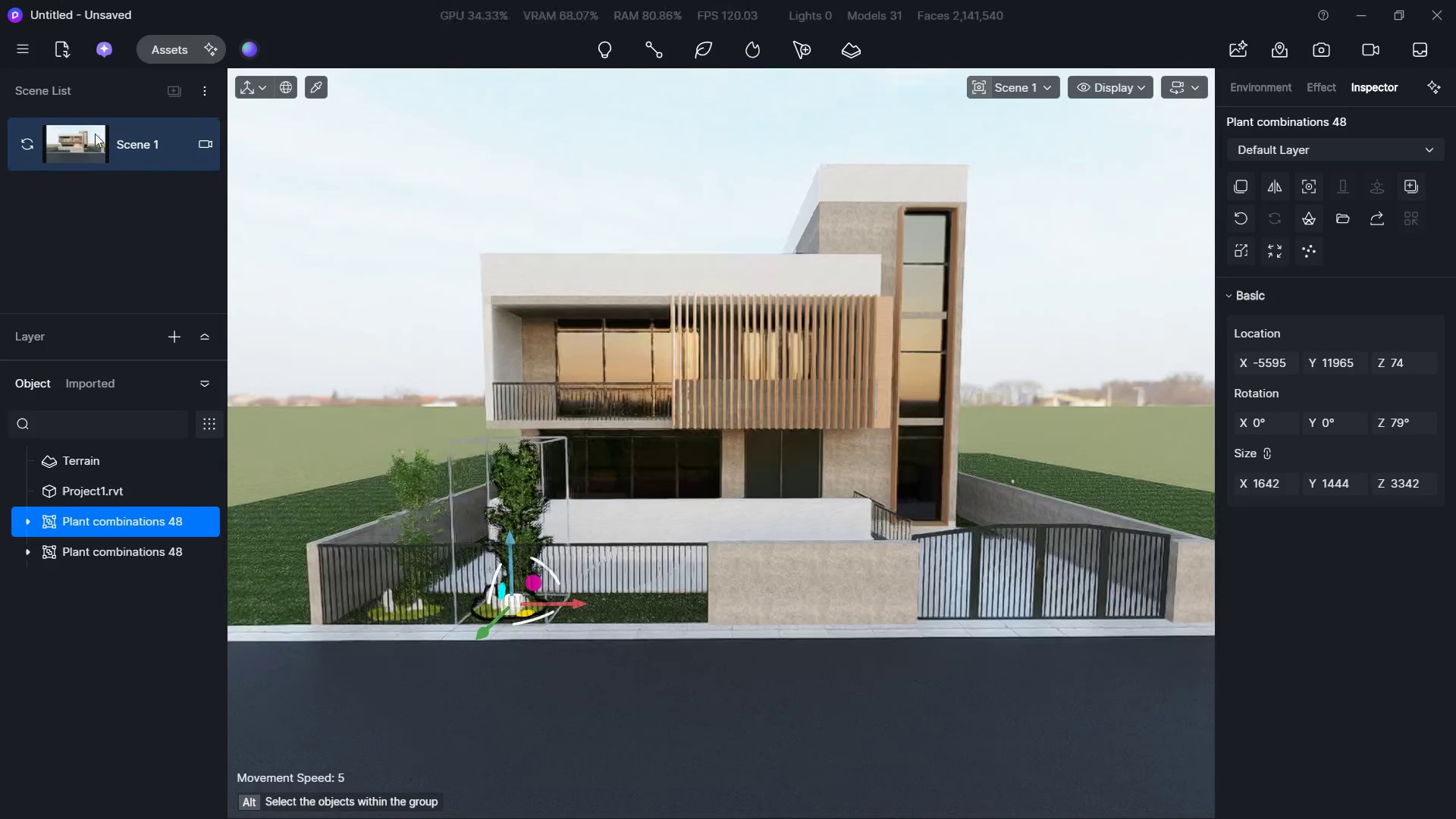 
key(Escape)
 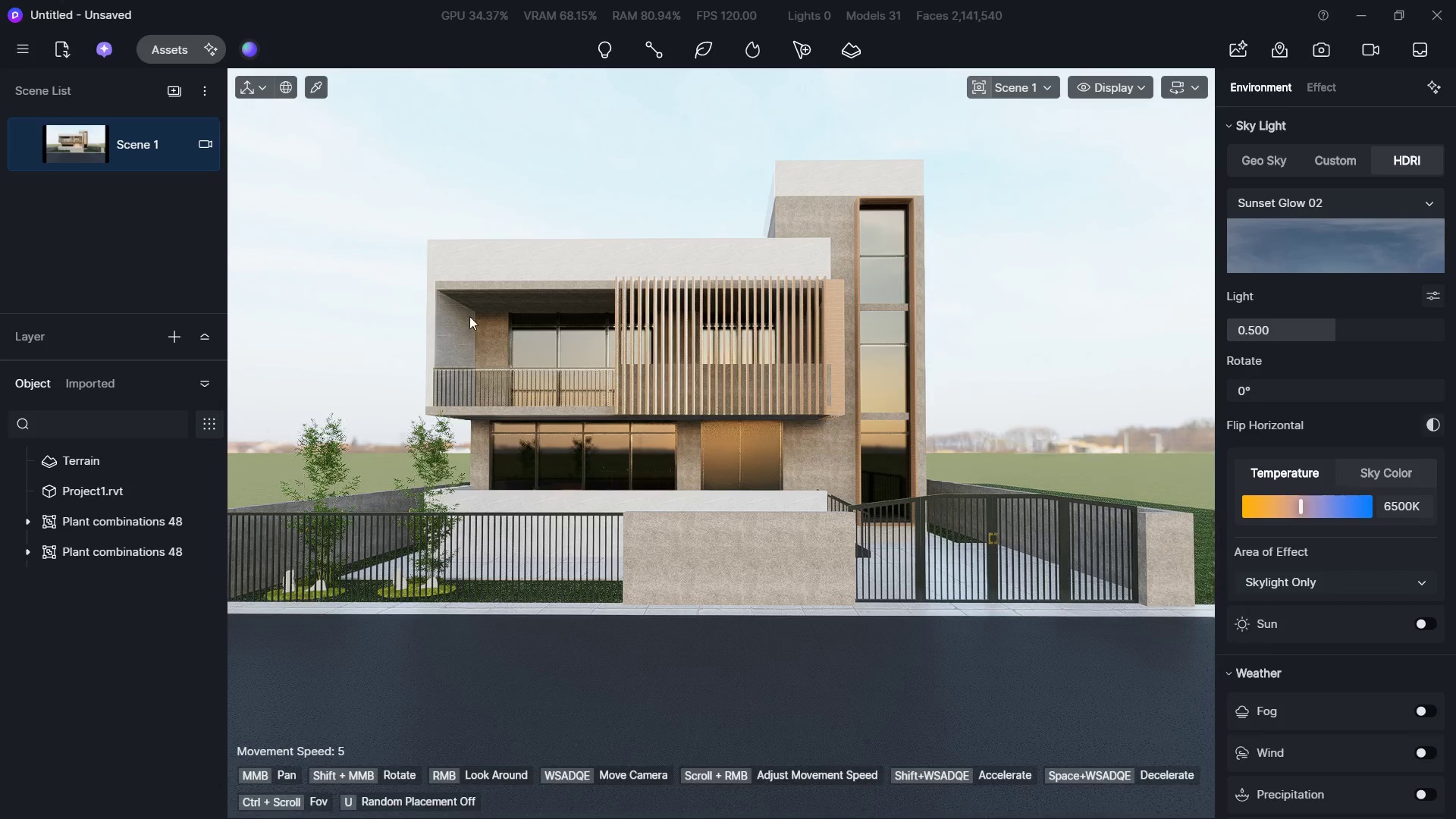 
left_click([334, 473])
 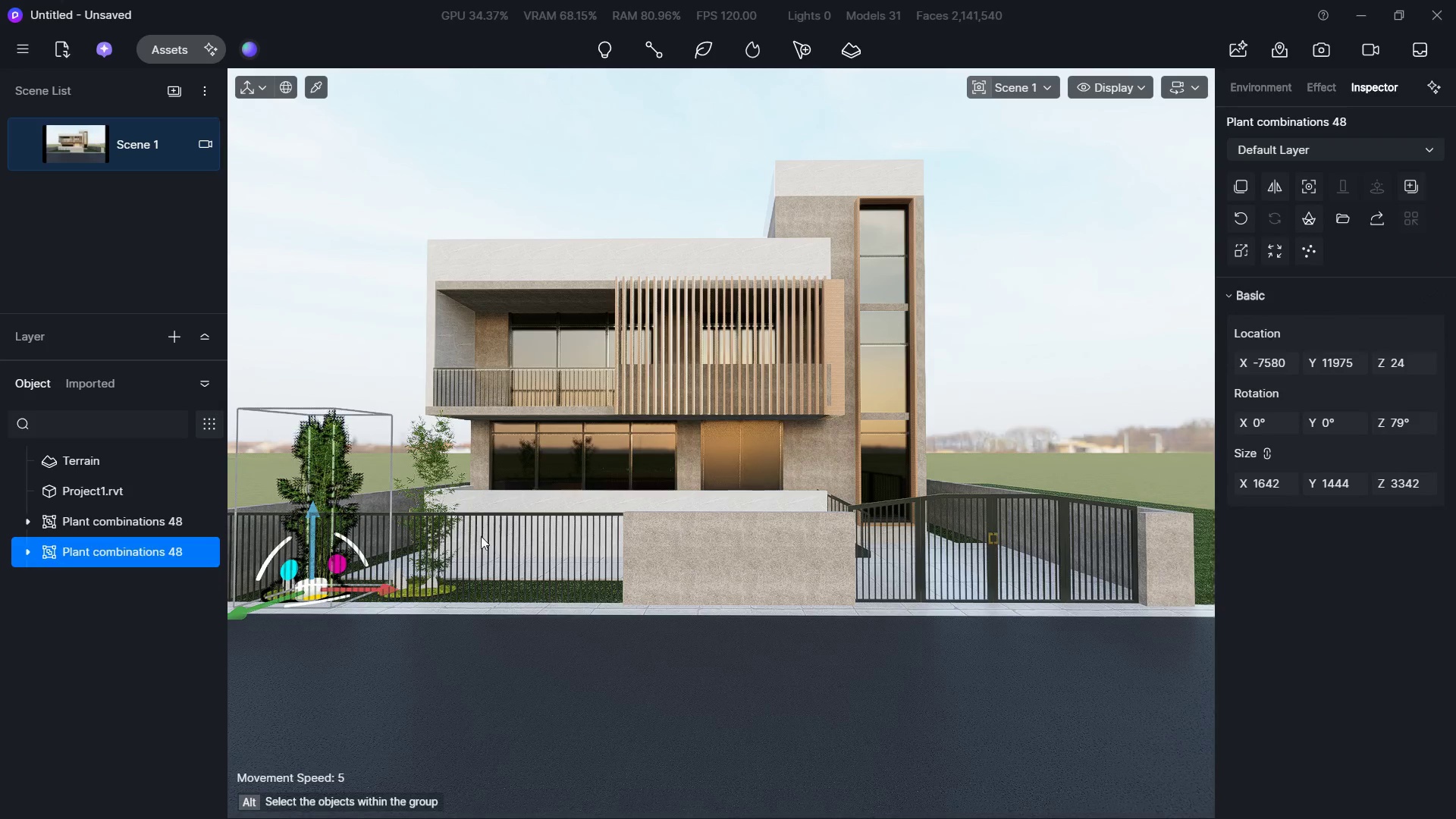 
left_click([441, 478])
 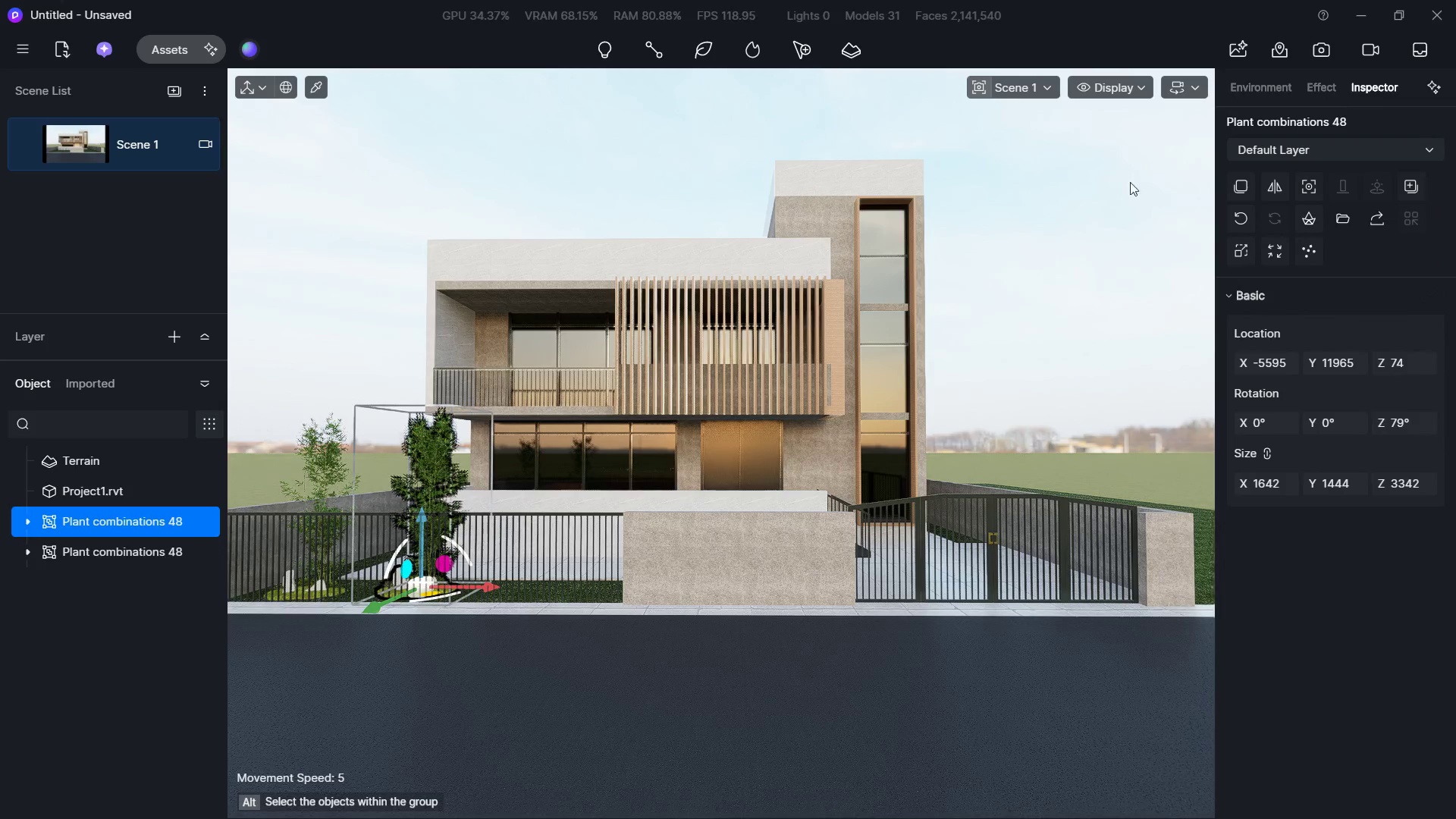 
left_click([1242, 188])
 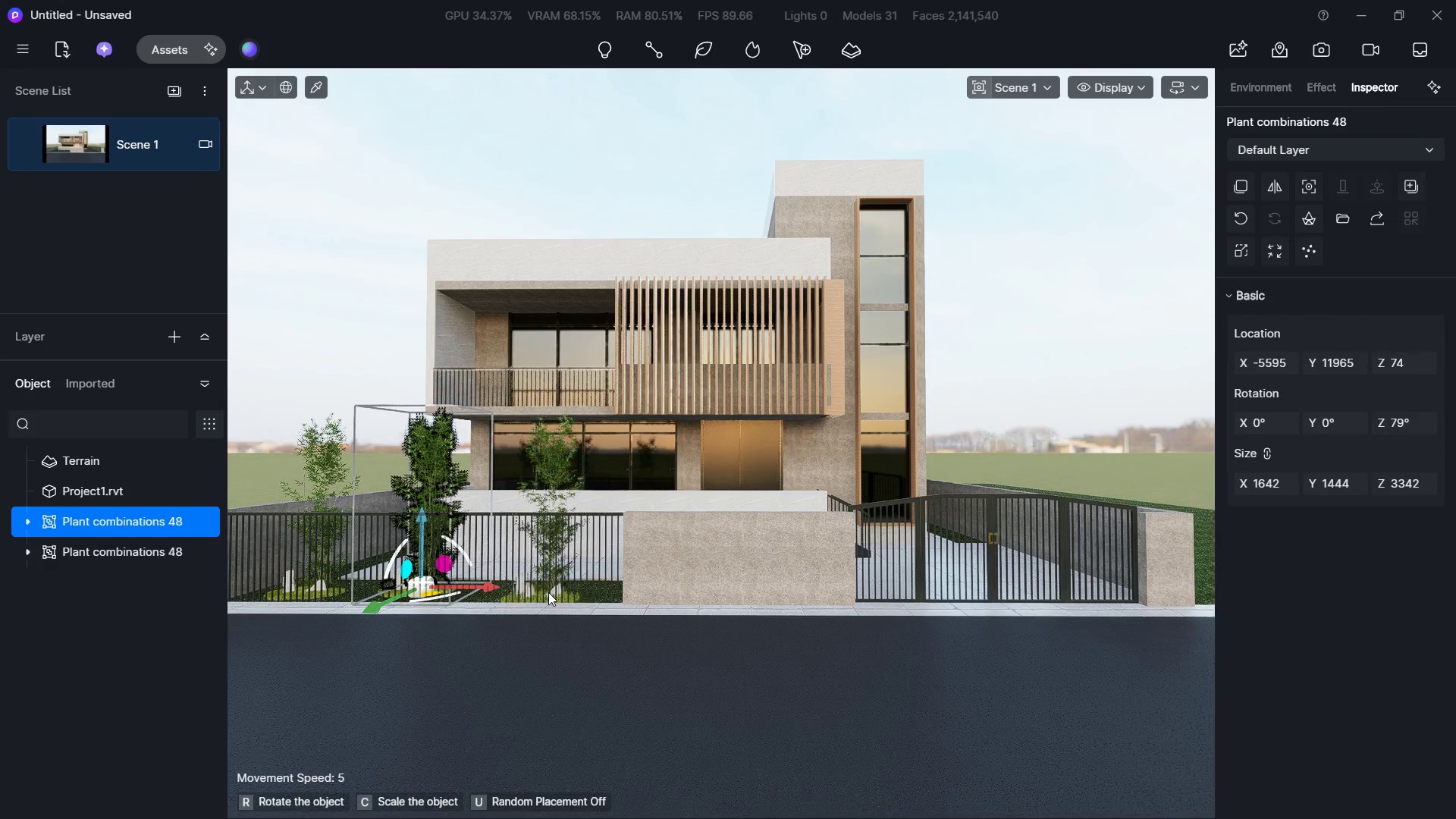 
left_click([550, 592])
 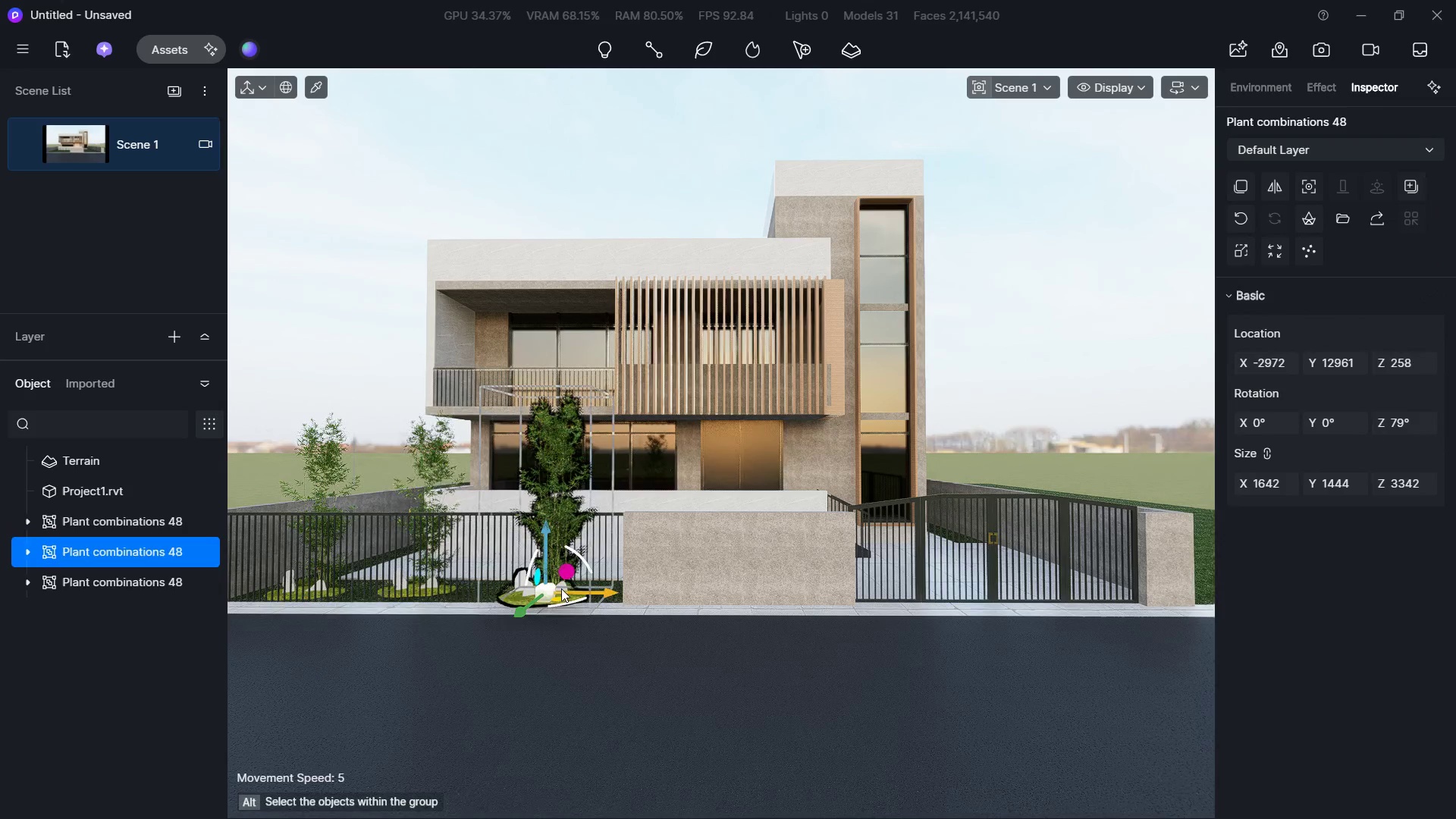 
key(Escape)
 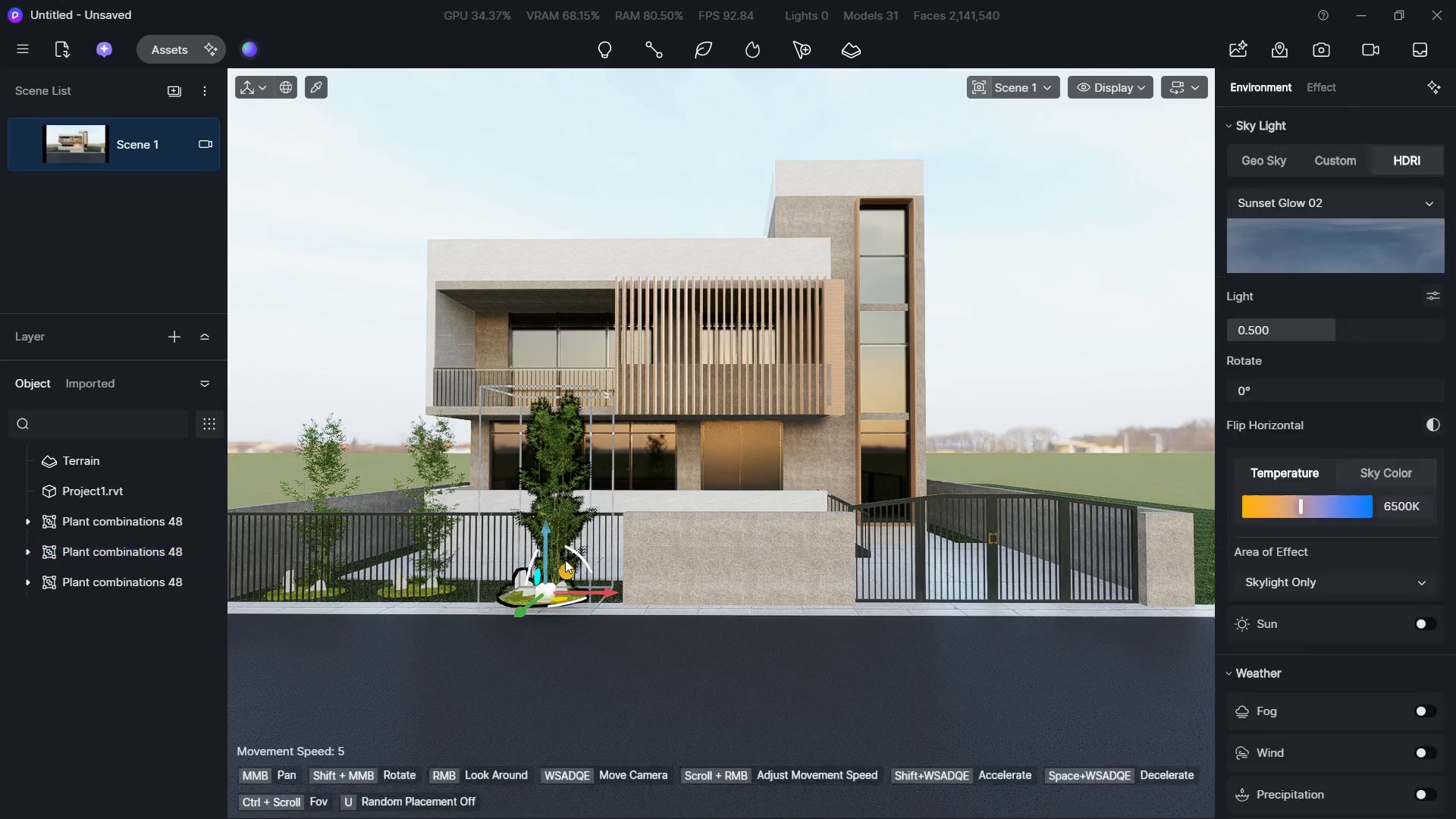 
key(Escape)
 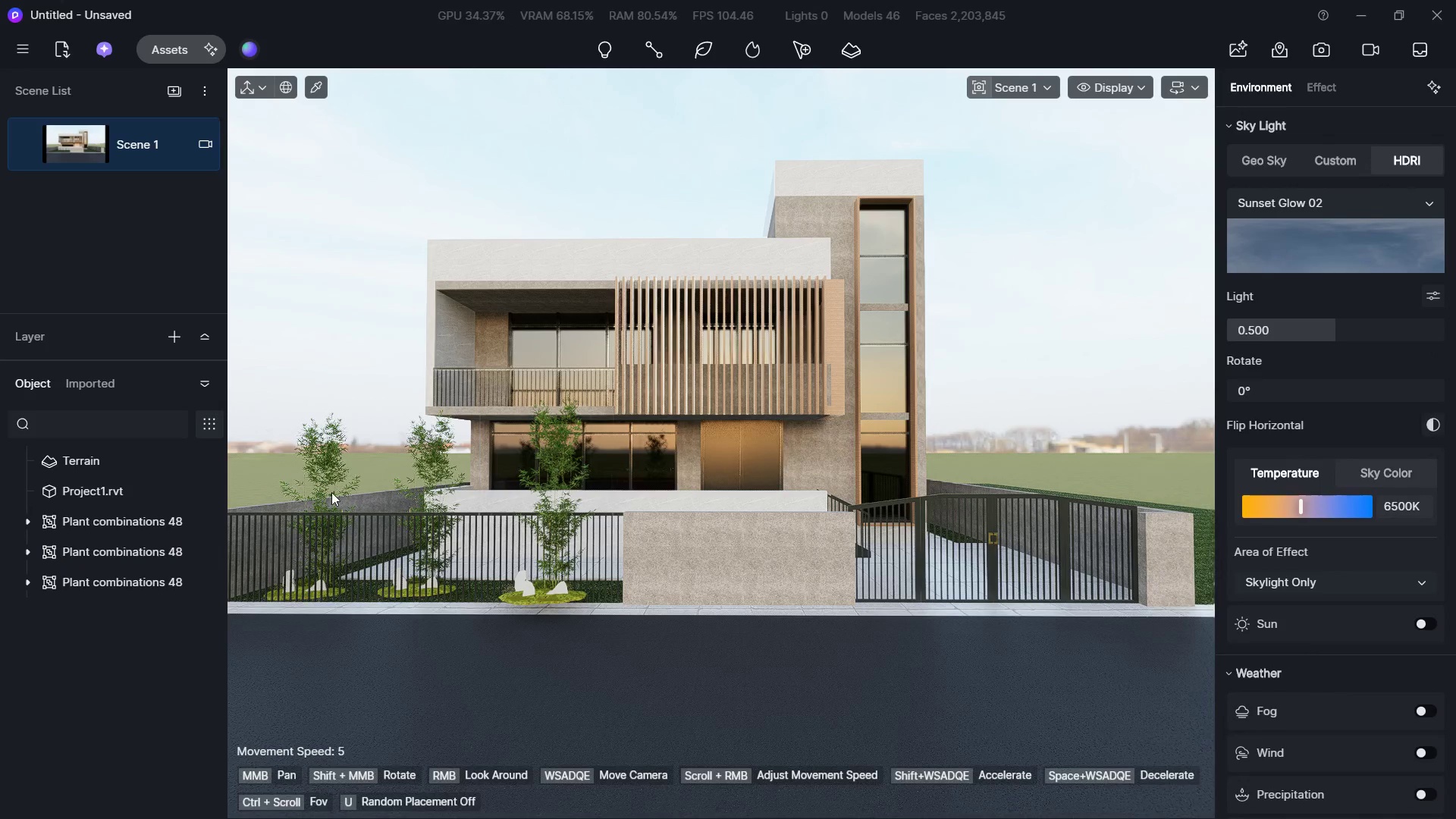 
left_click([330, 494])
 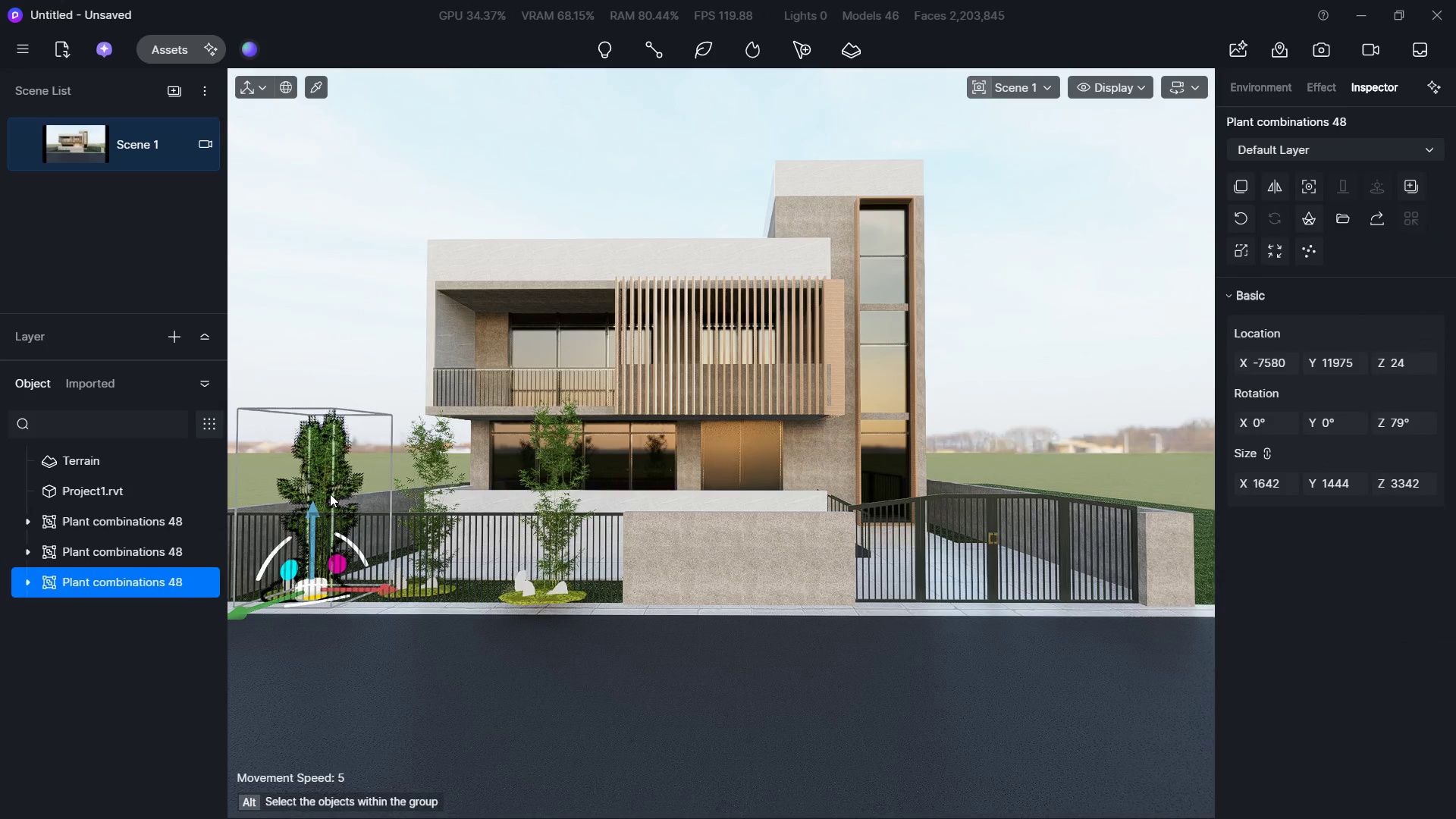 
key(Delete)
 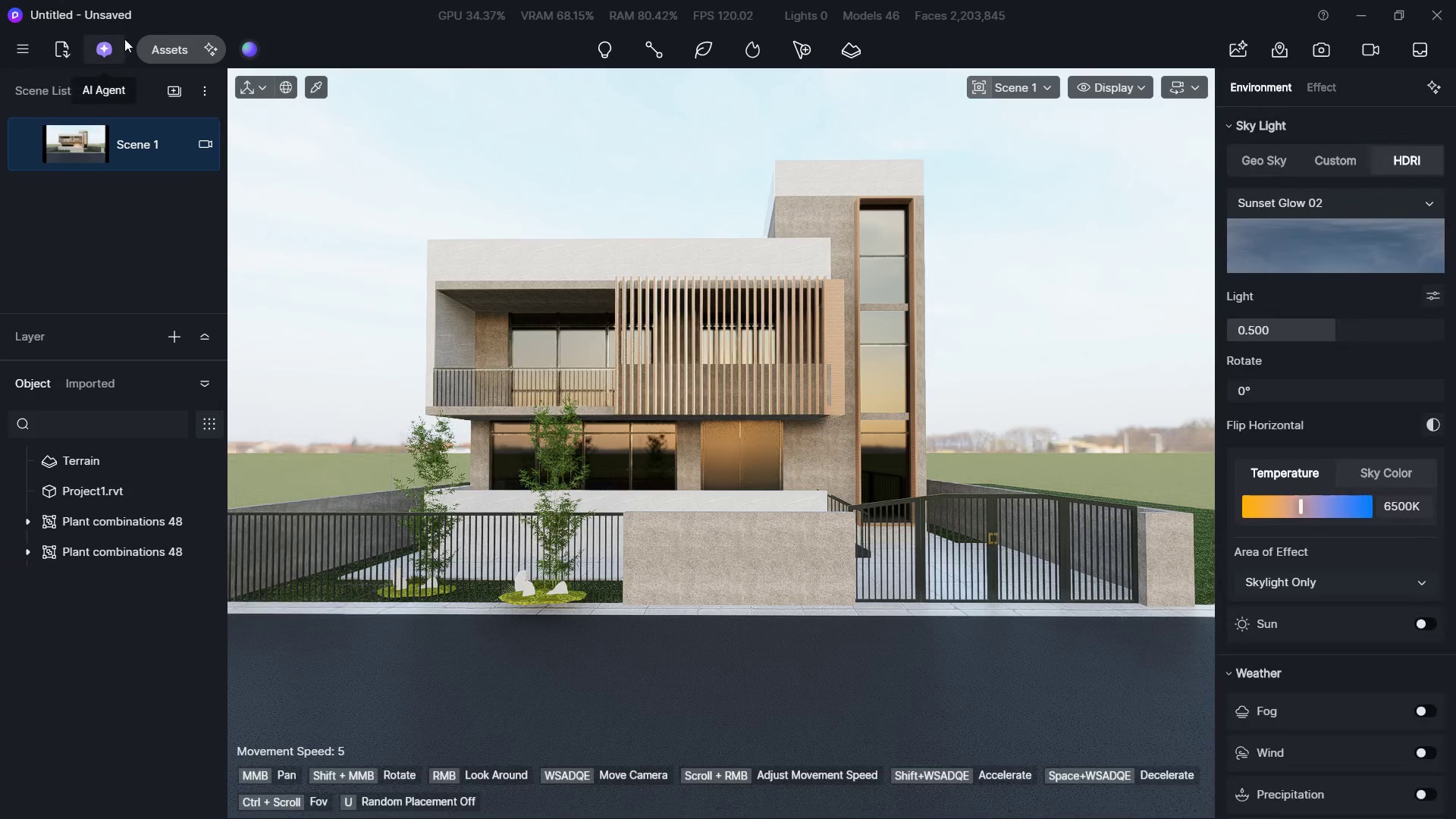 
left_click([160, 47])
 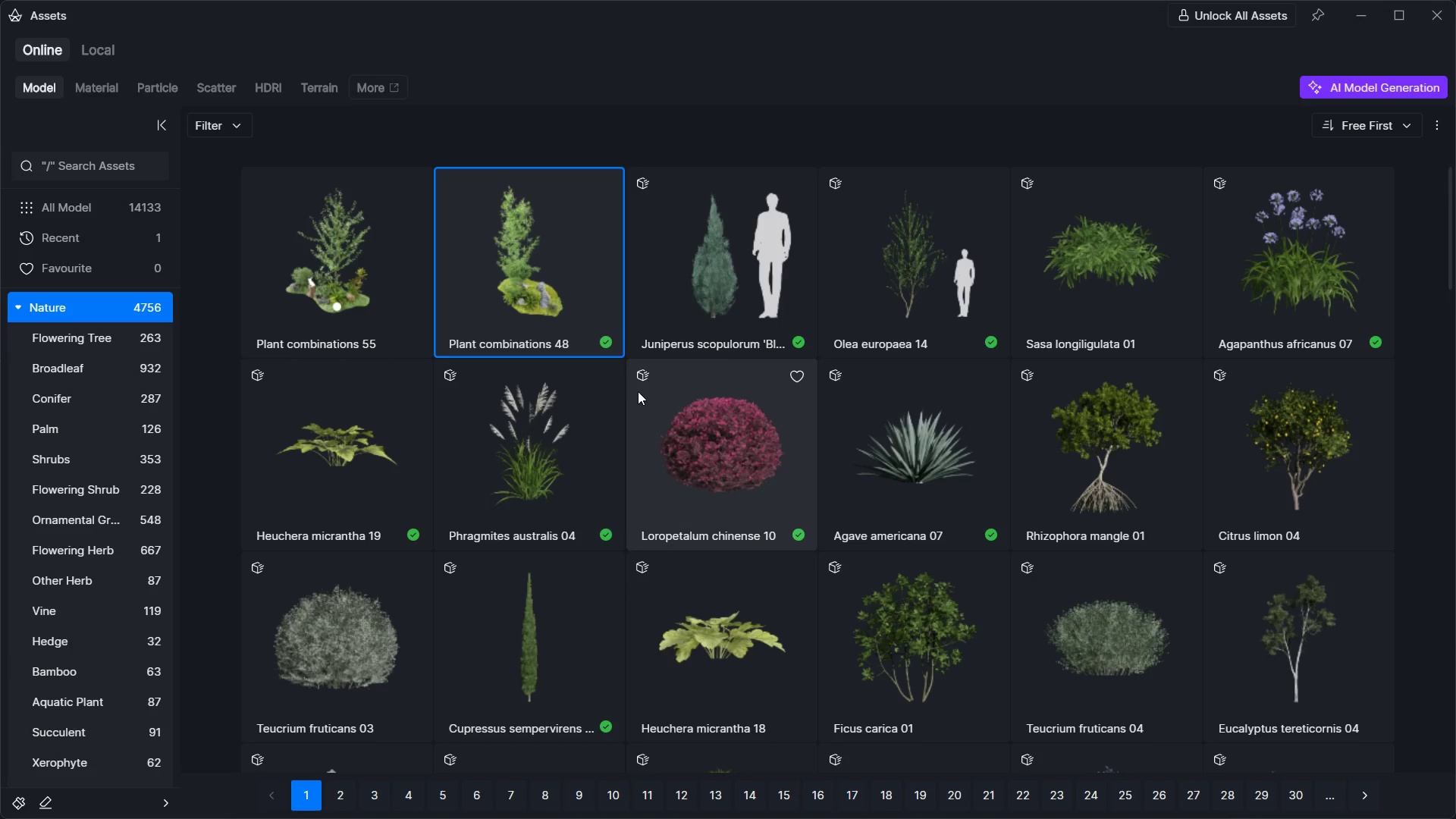 
scroll: coordinate [638, 391], scroll_direction: down, amount: 3.0
 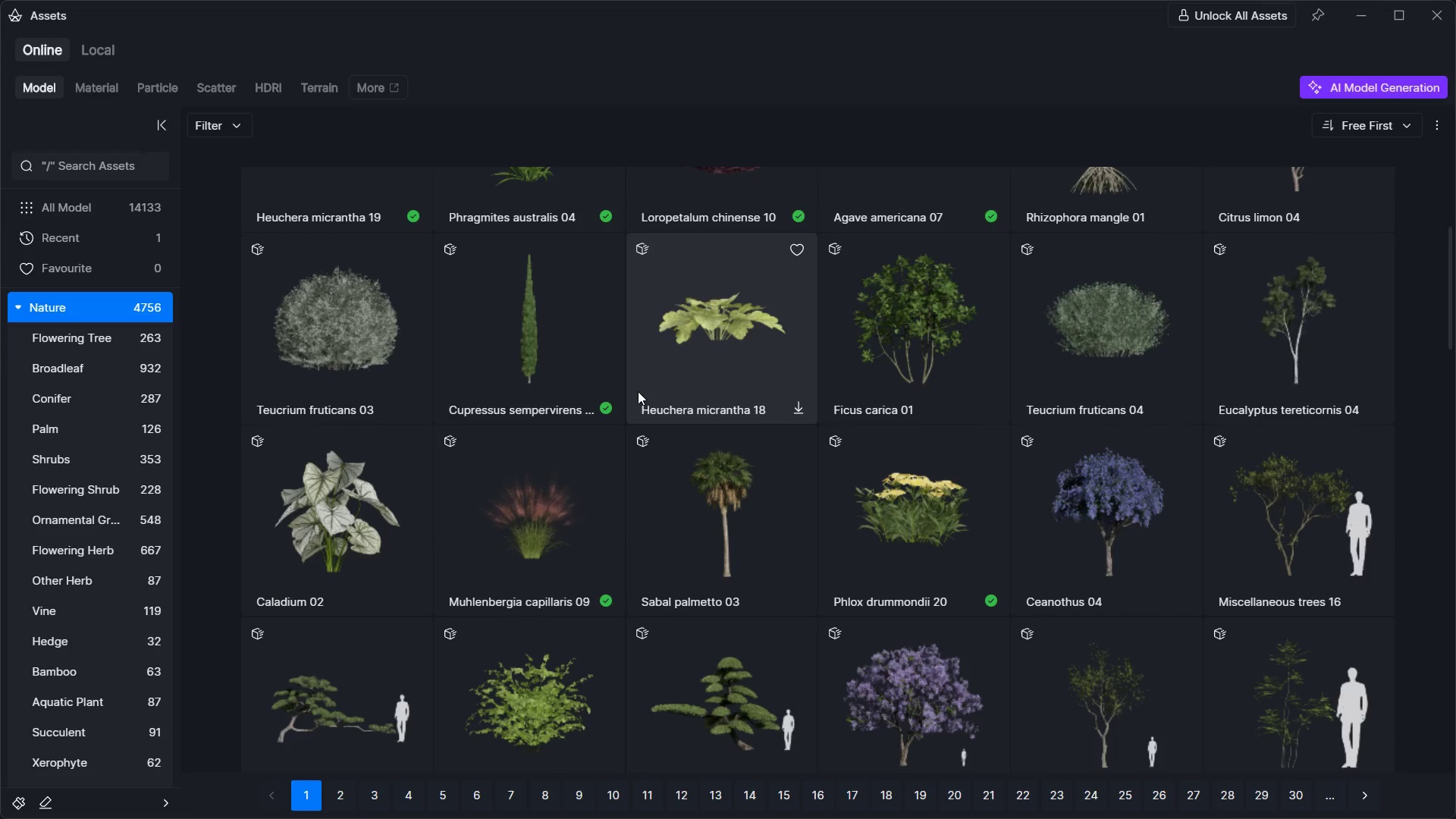 
left_click([450, 407])
 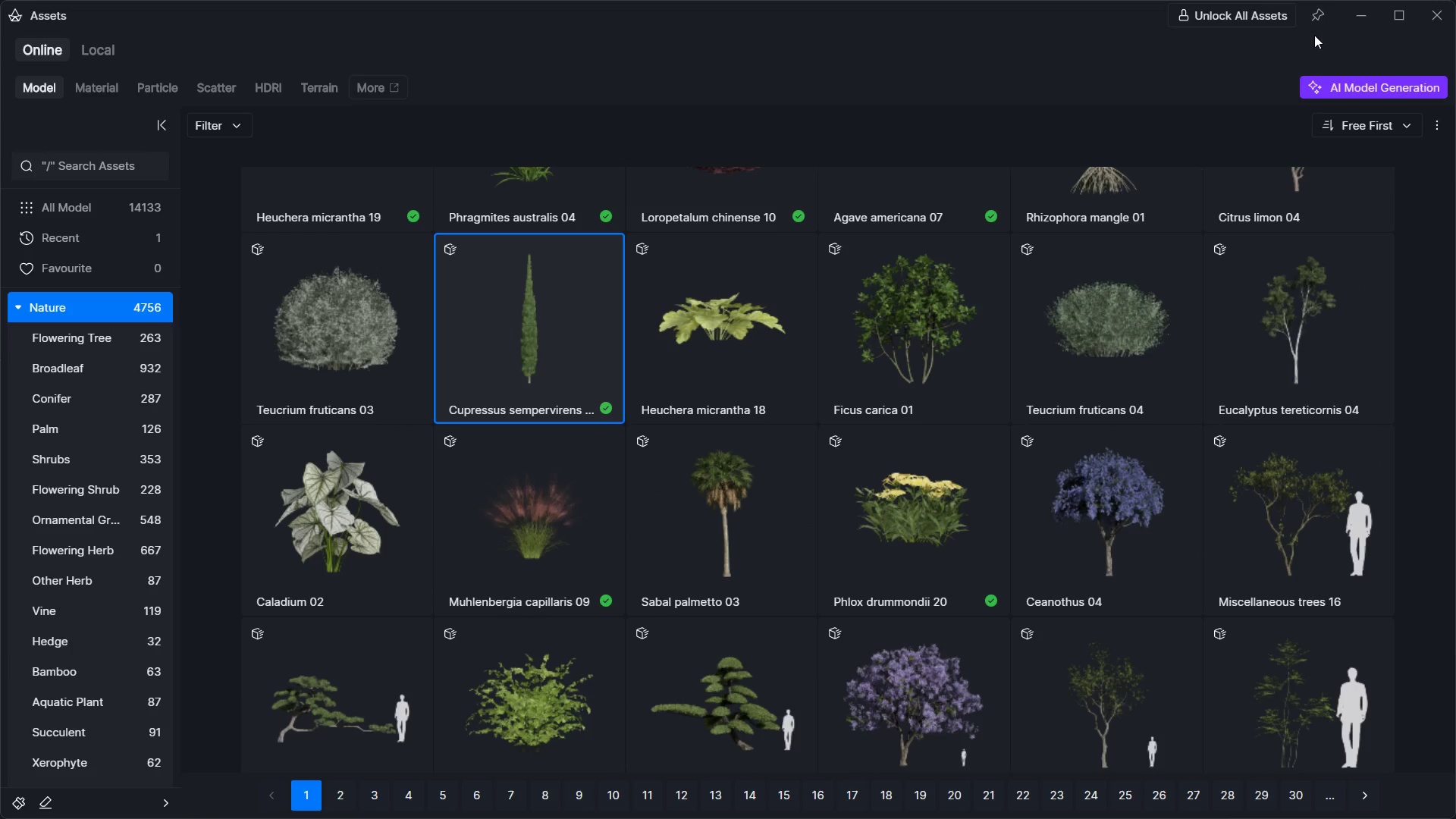 
left_click([1351, 15])
 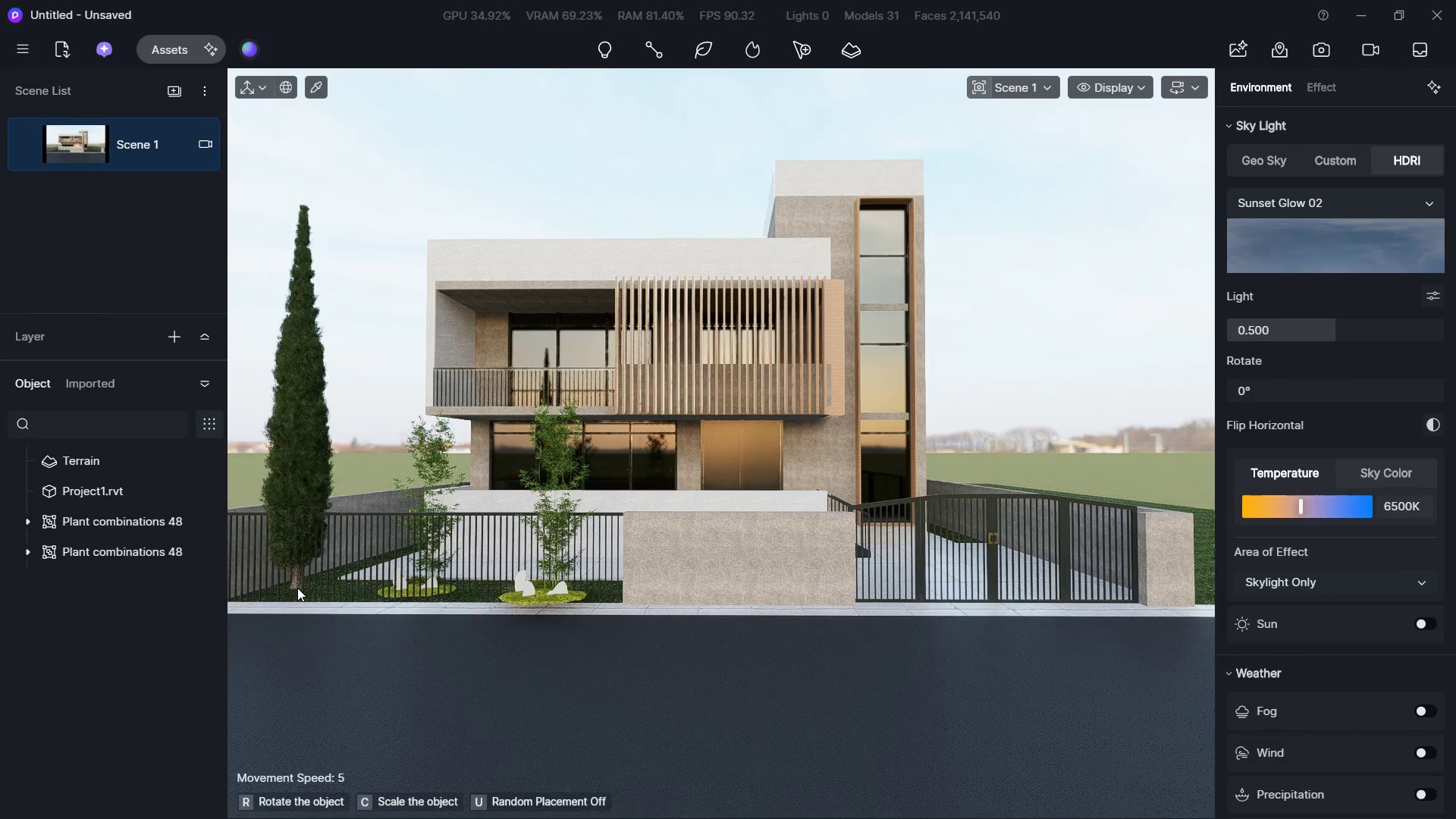 
left_click([297, 588])
 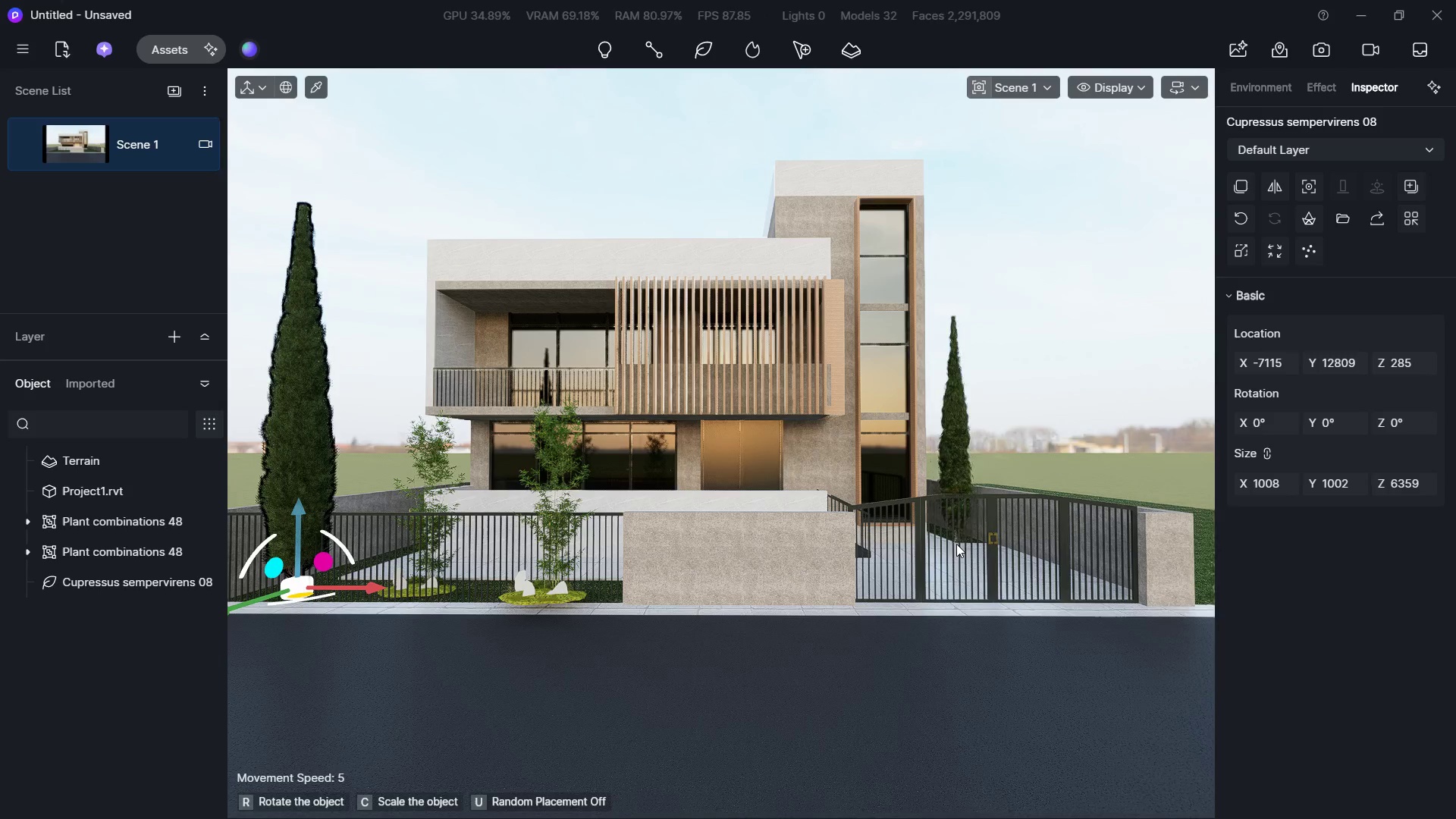 
left_click([962, 537])
 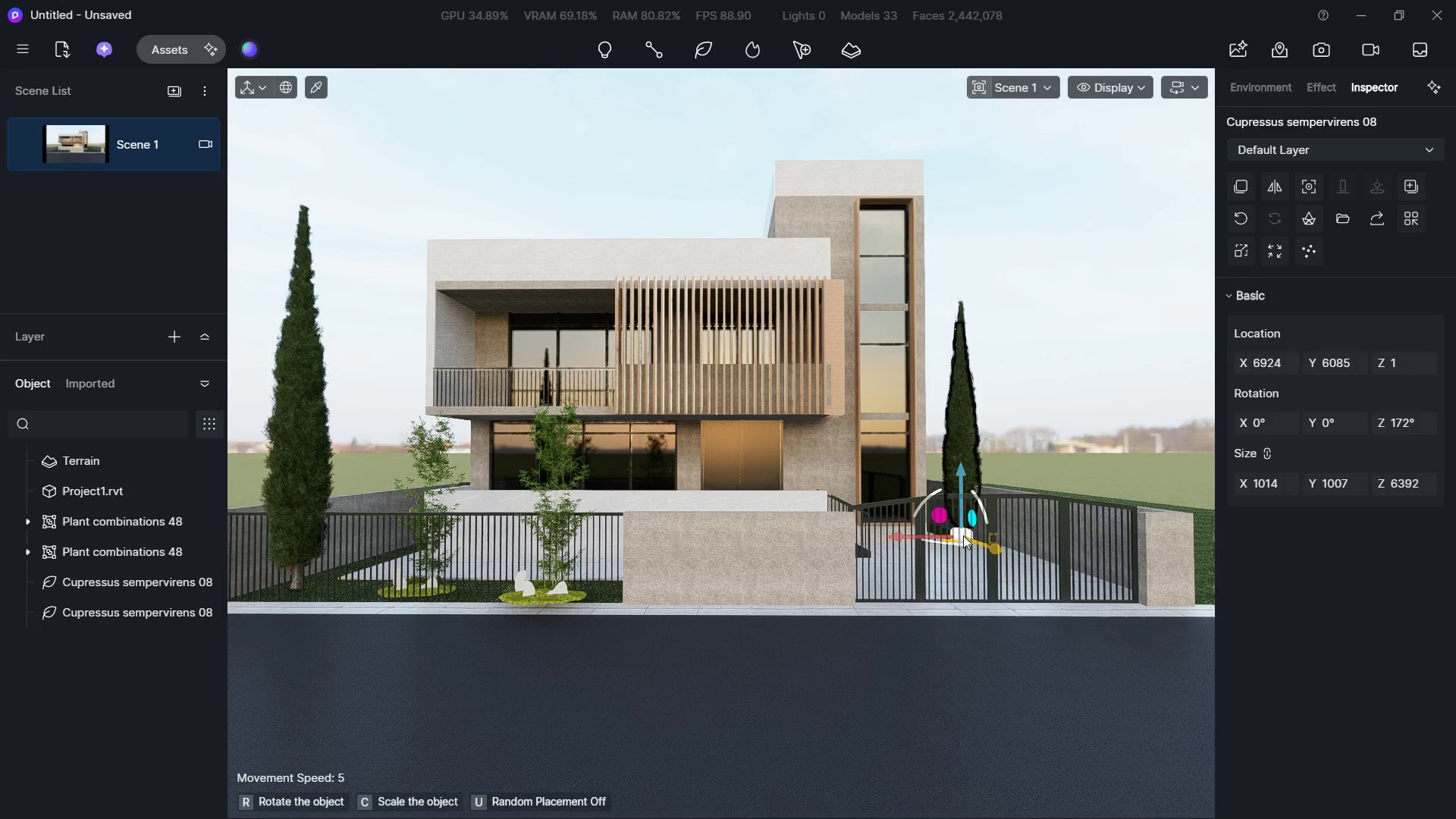 
key(Escape)
 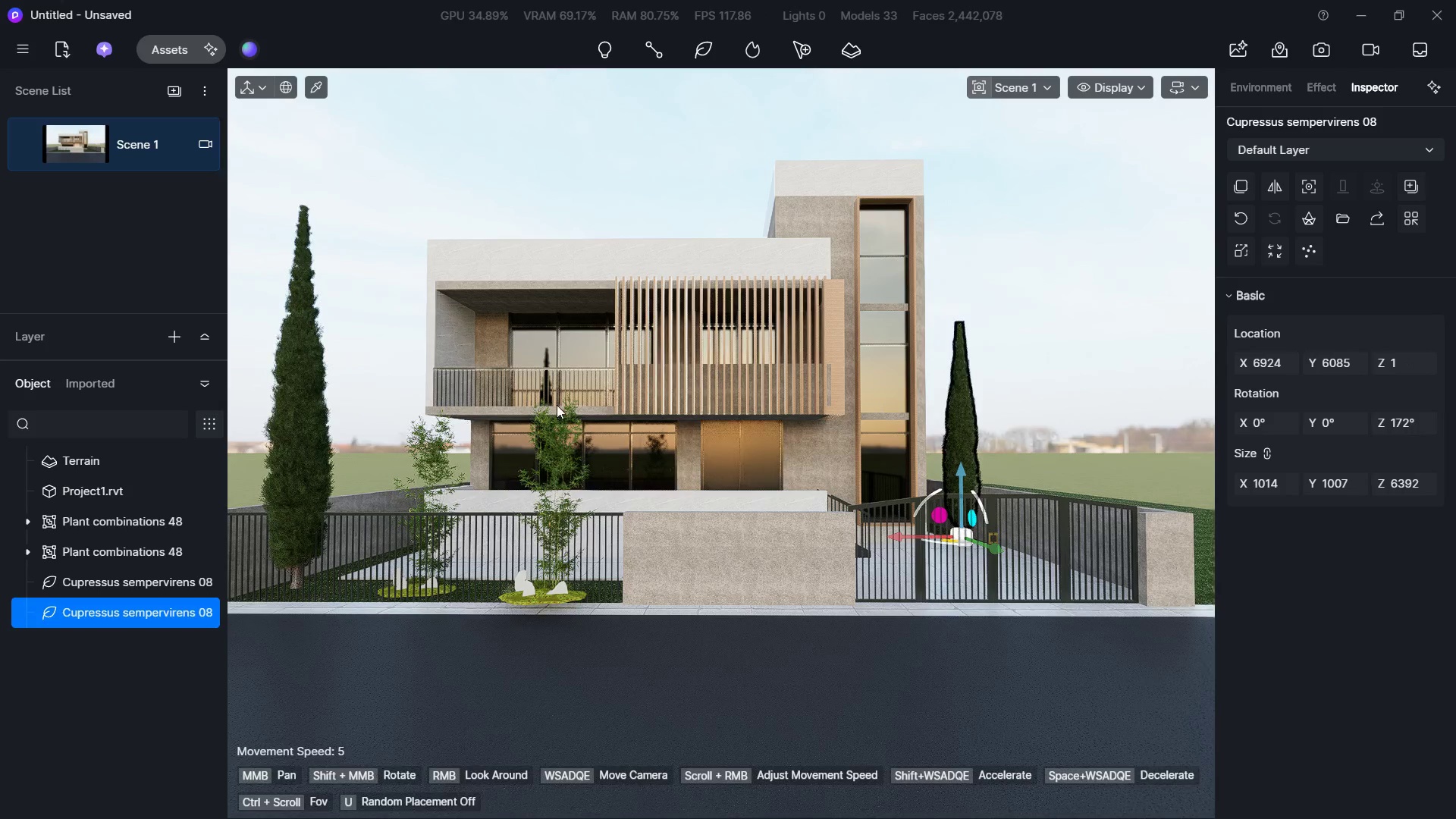 
key(Escape)
 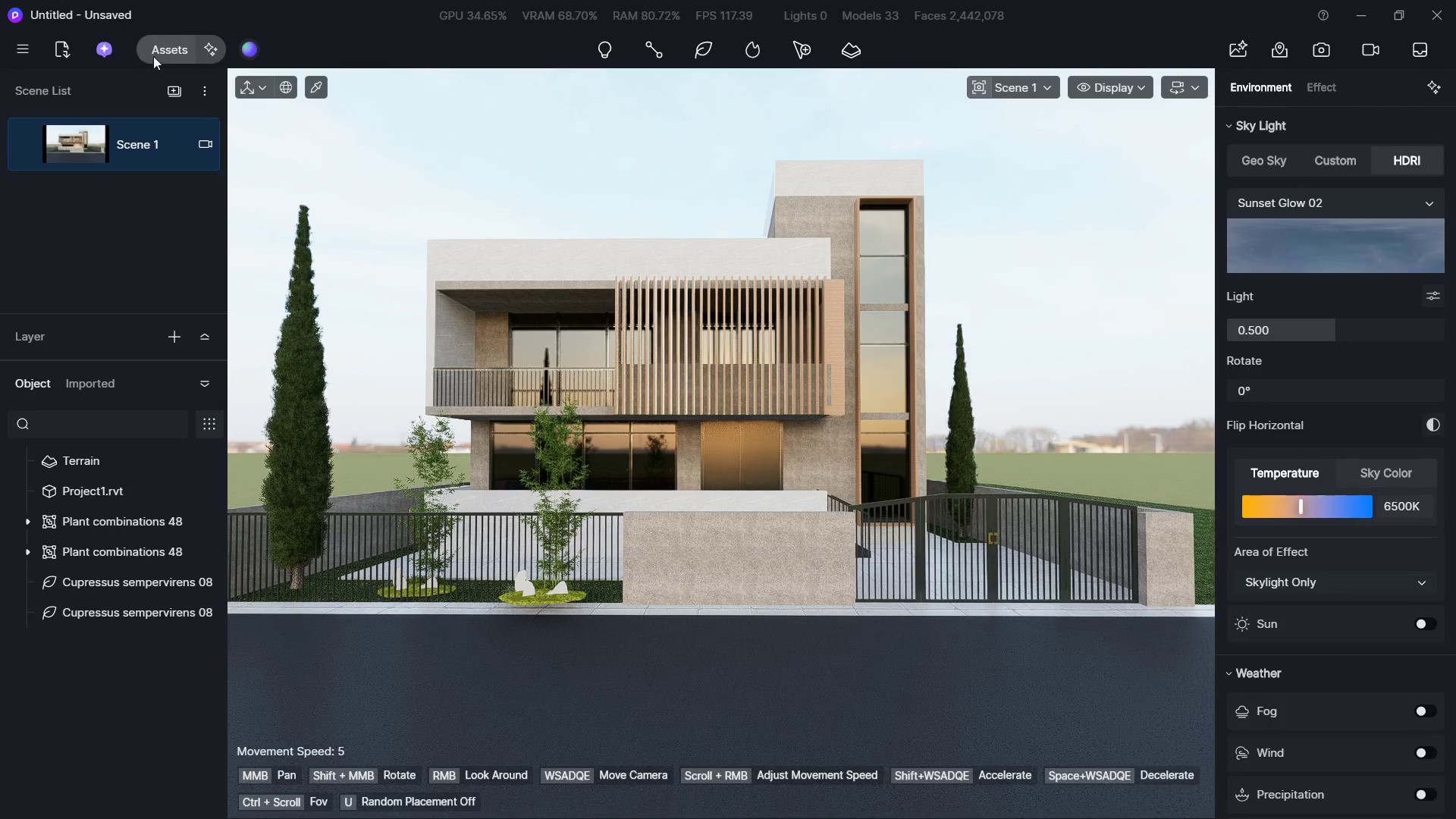 
left_click([165, 46])
 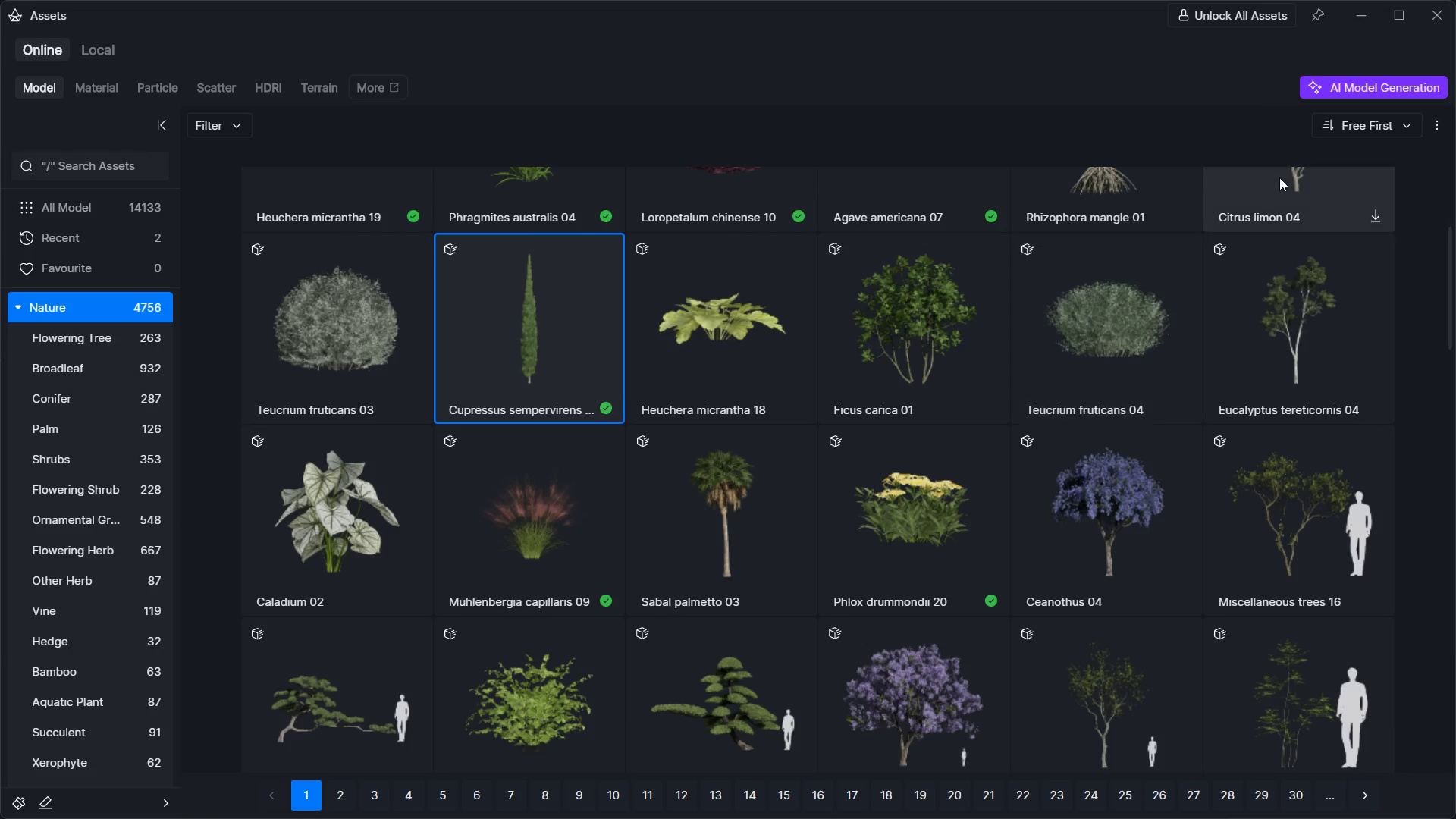 
left_click([1361, 25])
 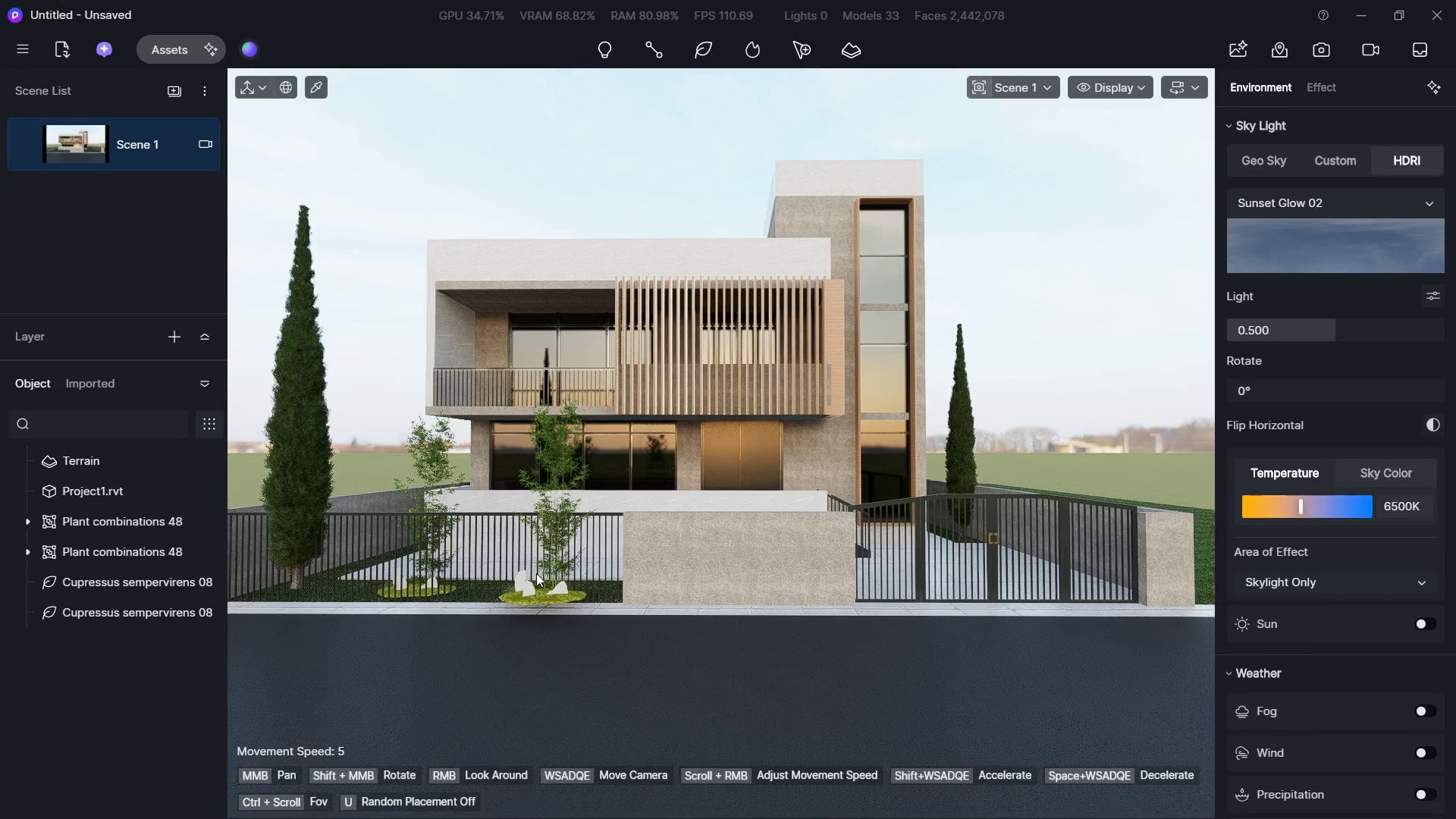 
hold_key(key=W, duration=0.72)
 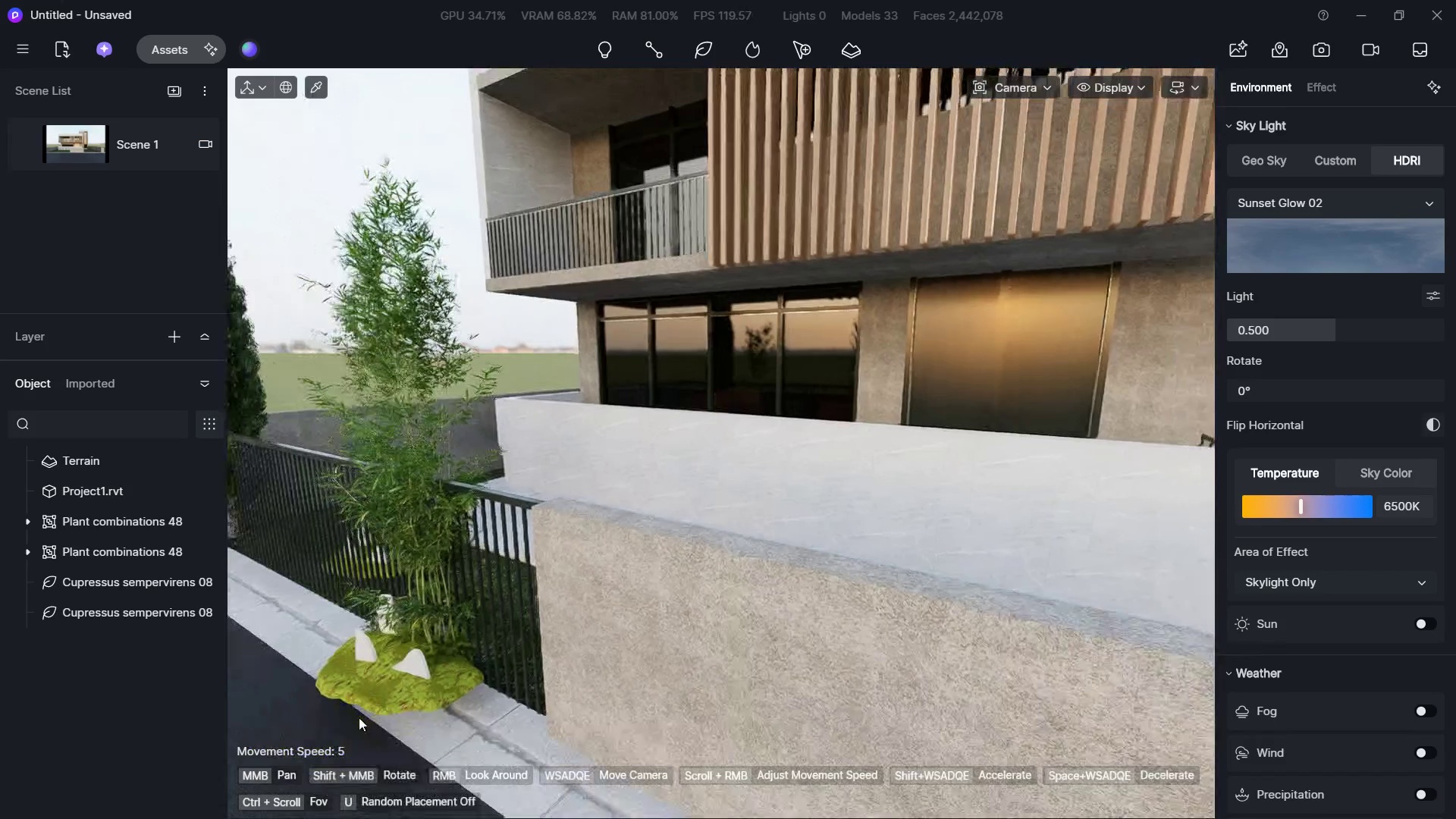 
type(Ds)
 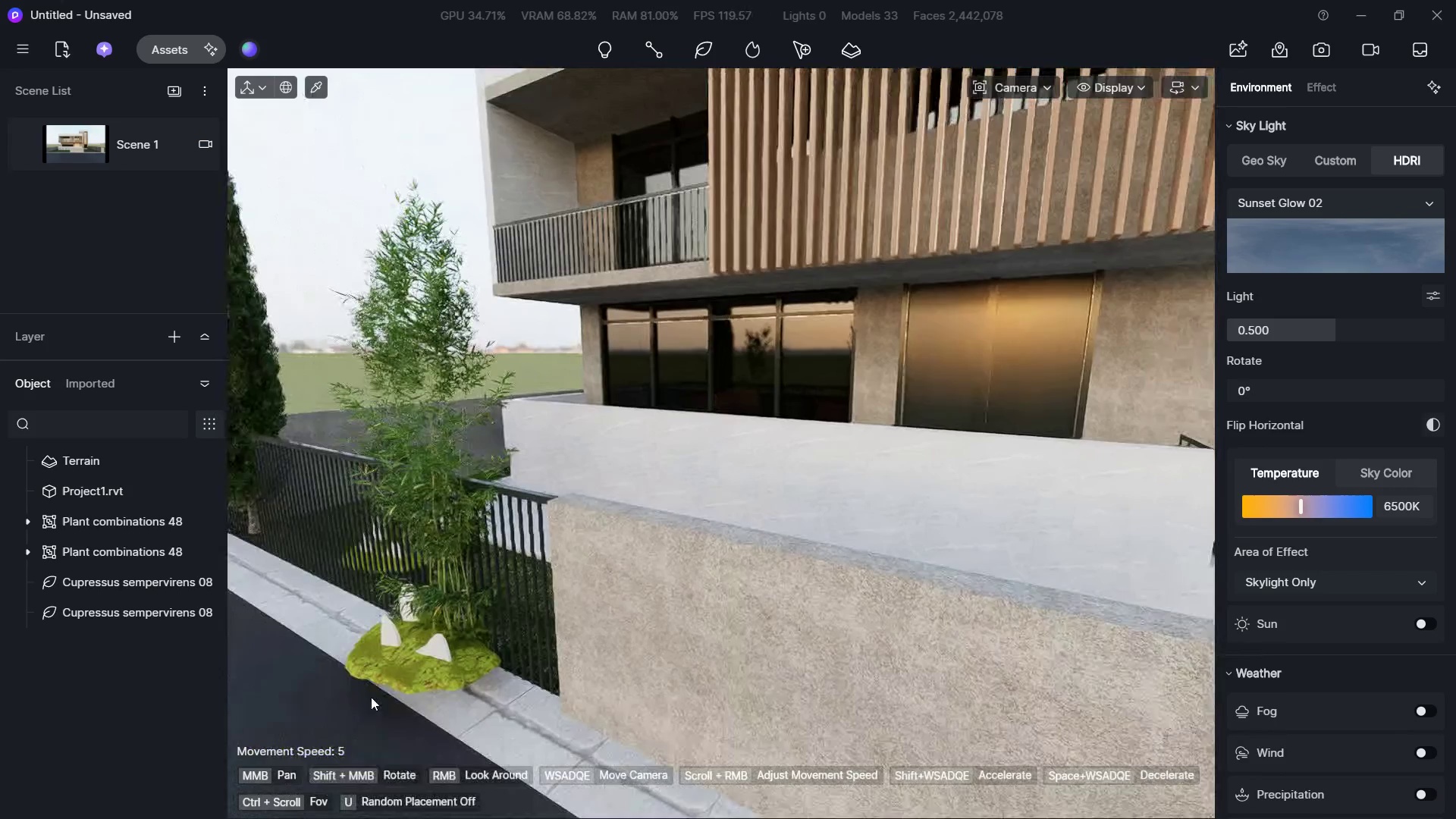 
left_click([408, 660])
 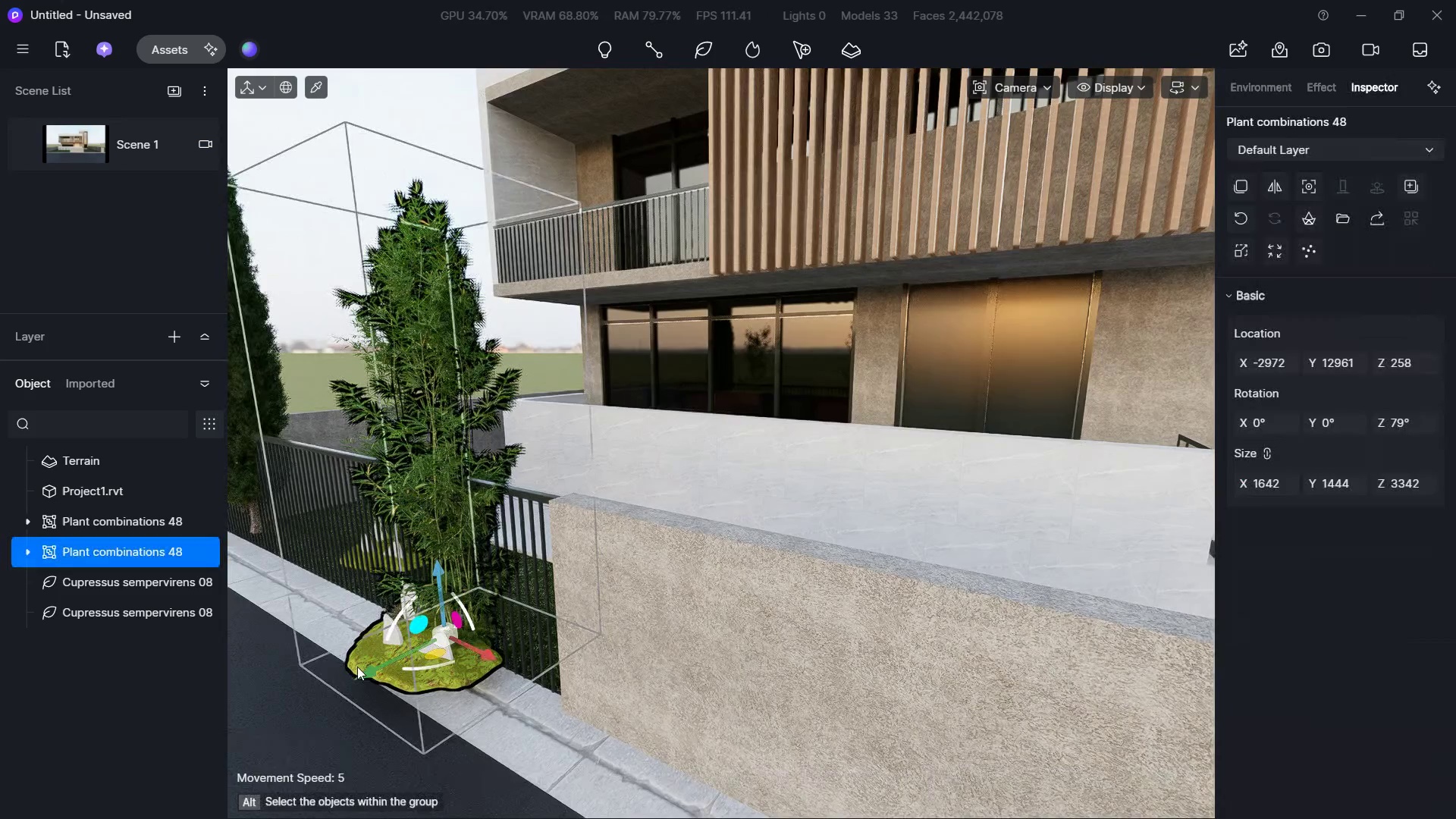 
left_click_drag(start_coordinate=[362, 667], to_coordinate=[463, 627])
 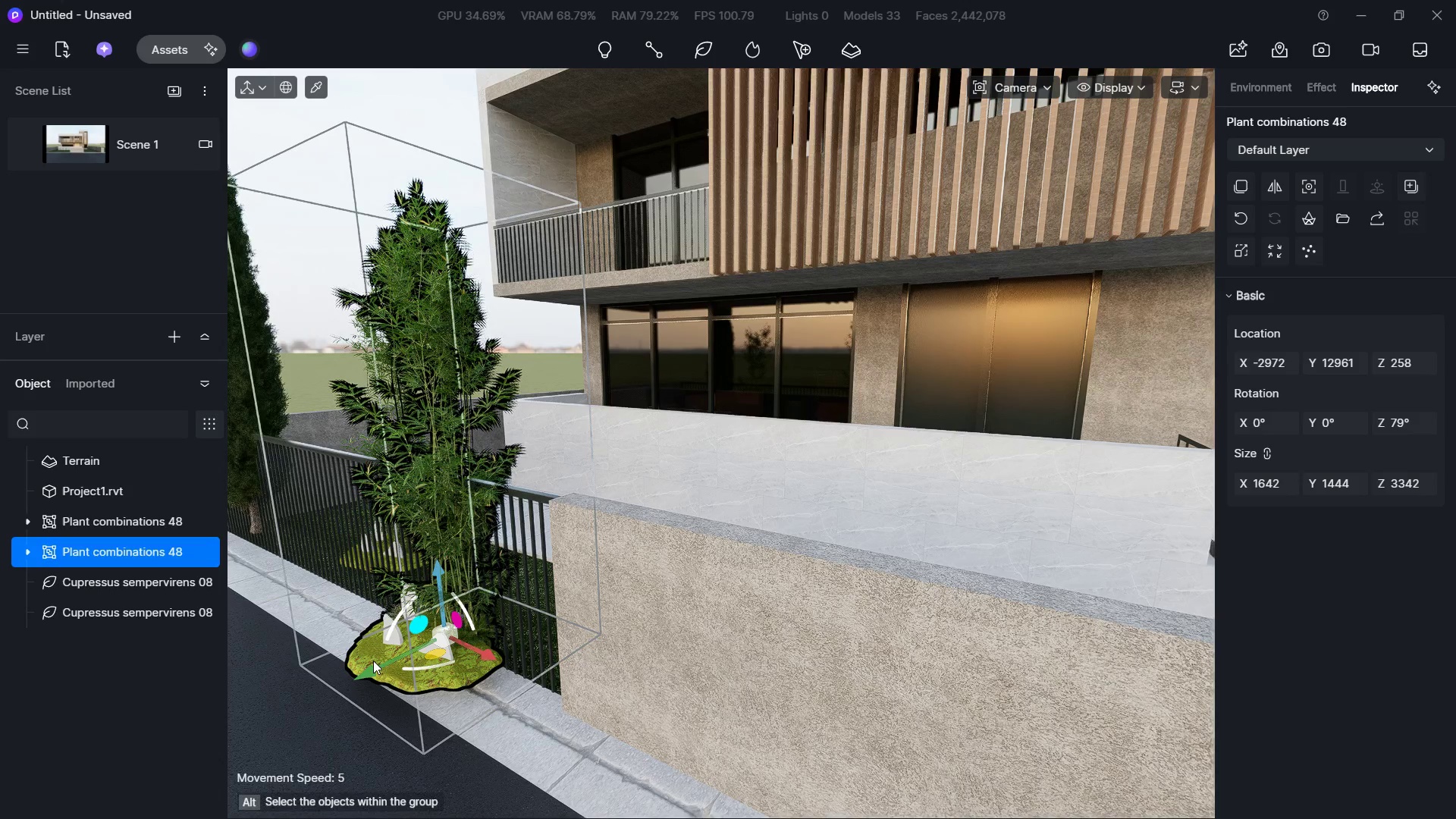 
left_click_drag(start_coordinate=[373, 661], to_coordinate=[432, 637])
 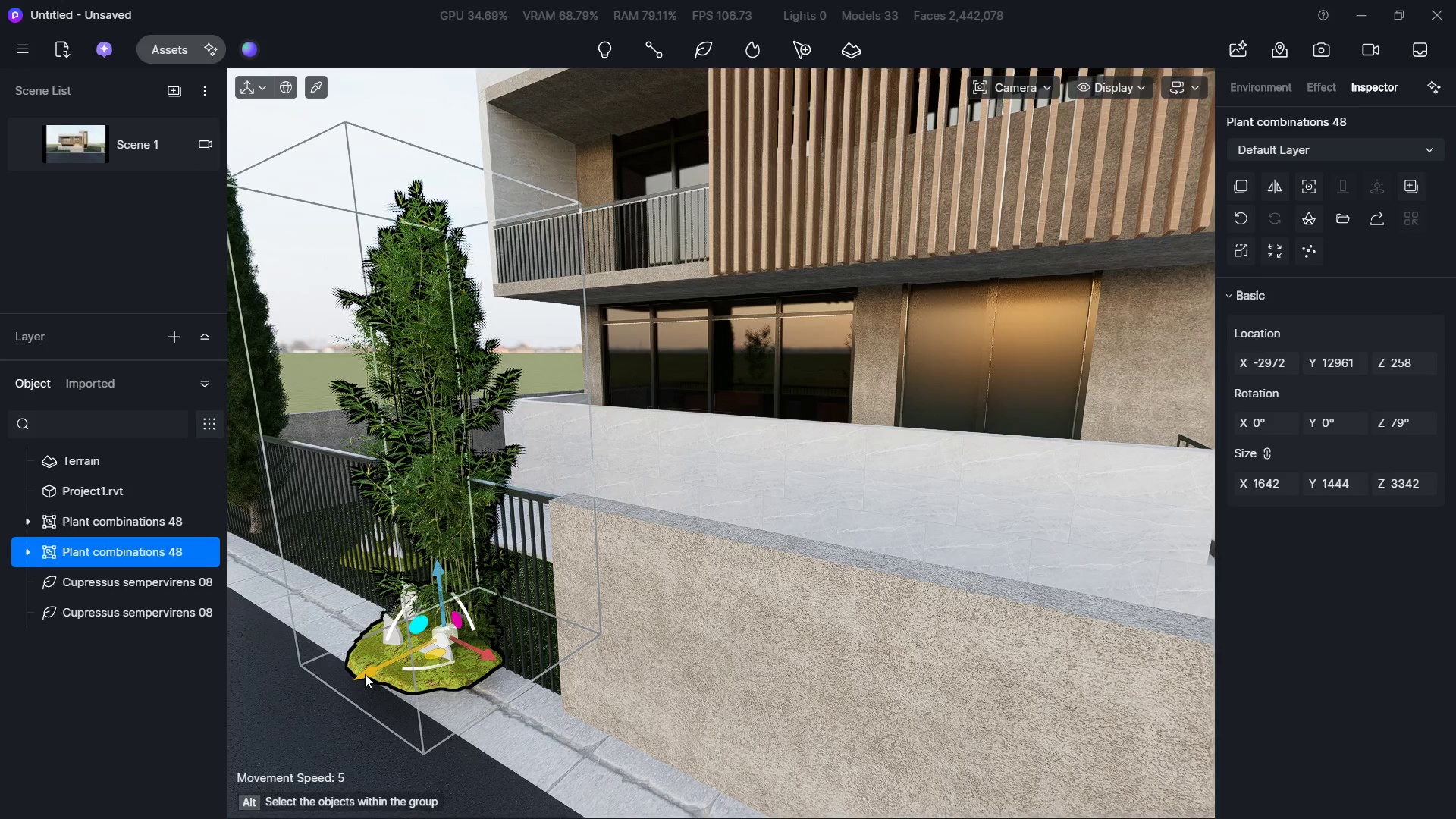 
left_click_drag(start_coordinate=[365, 674], to_coordinate=[466, 625])
 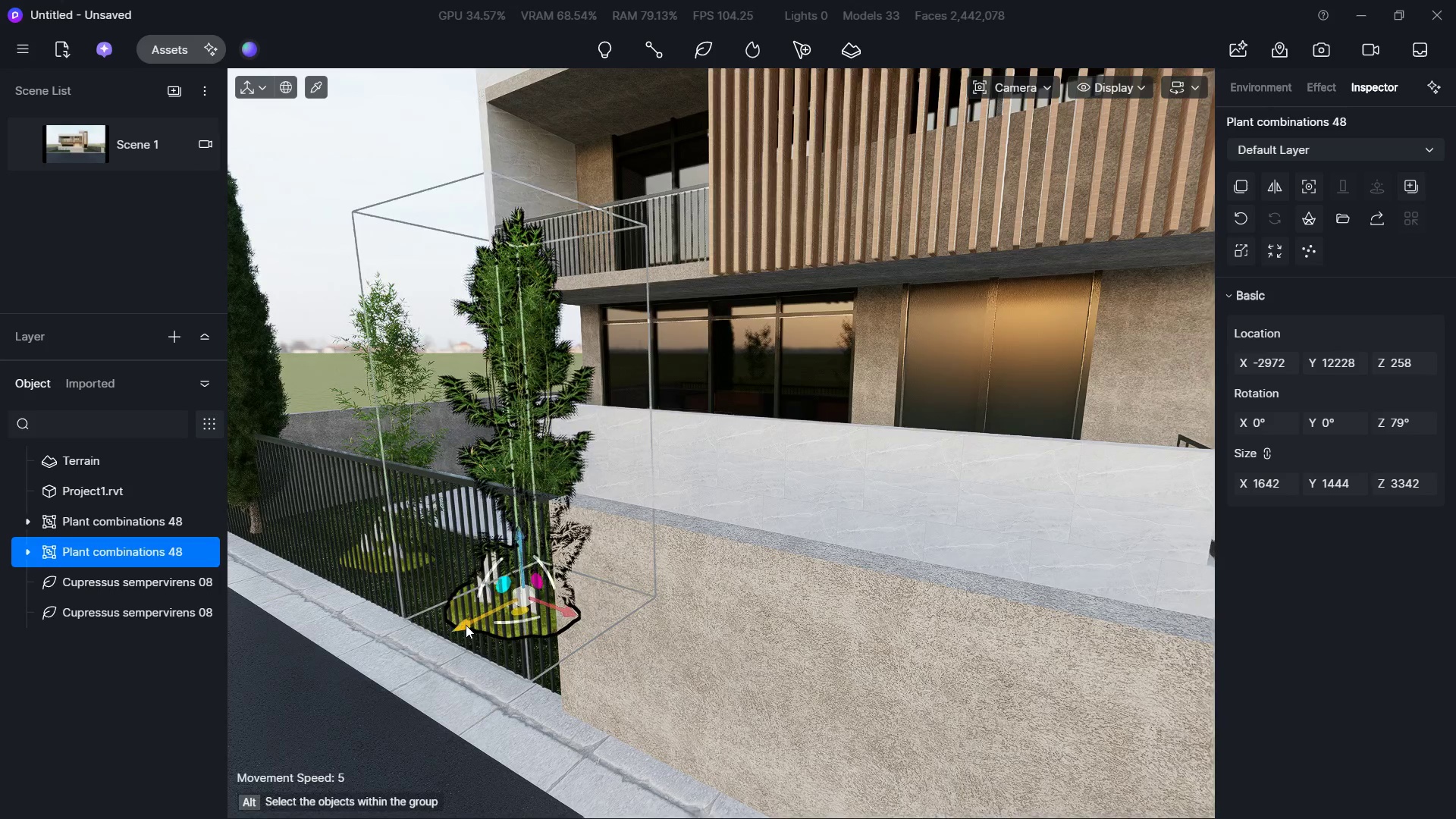 
hold_key(key=A, duration=1.39)
 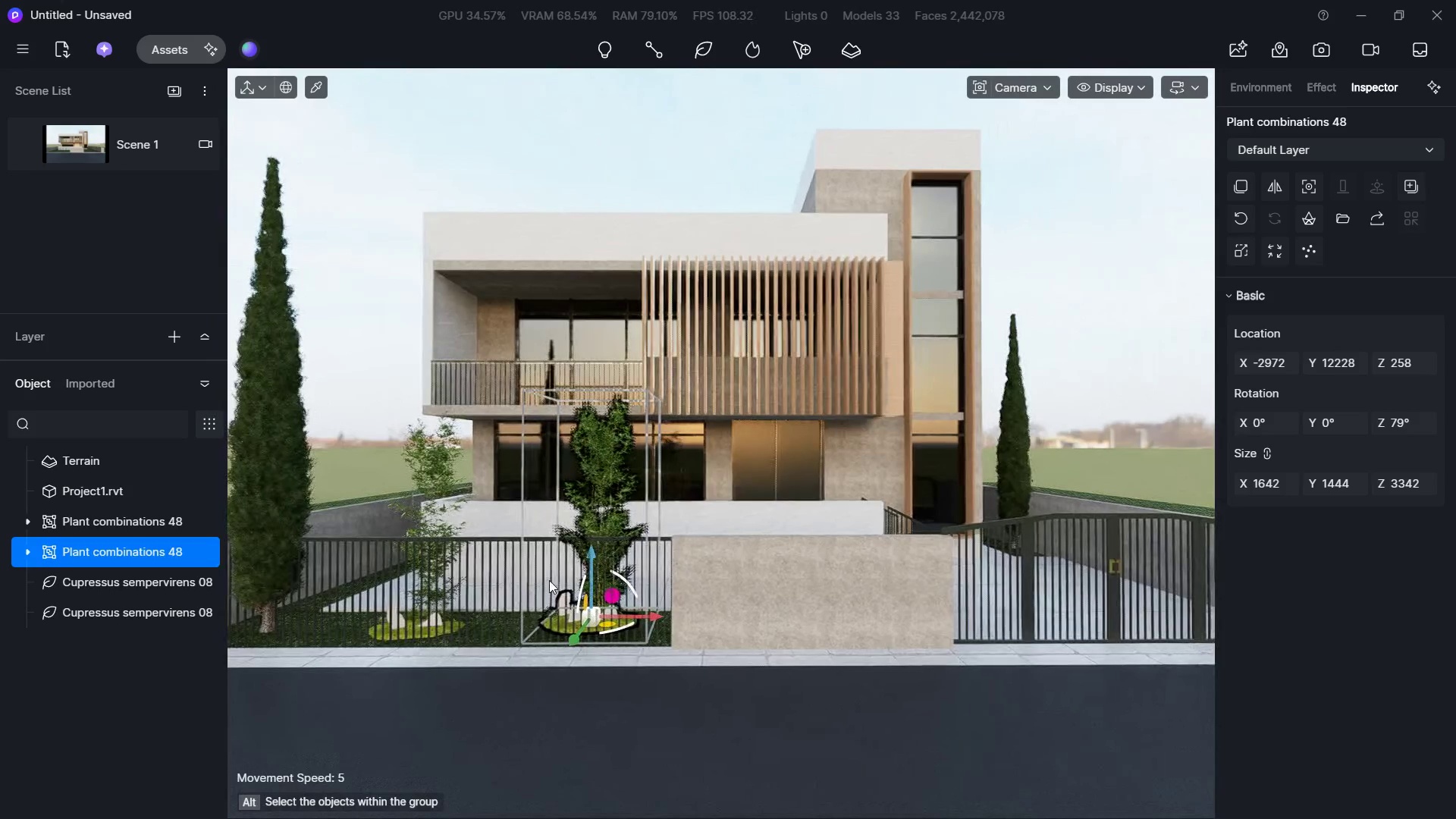 
hold_key(key=S, duration=1.31)
 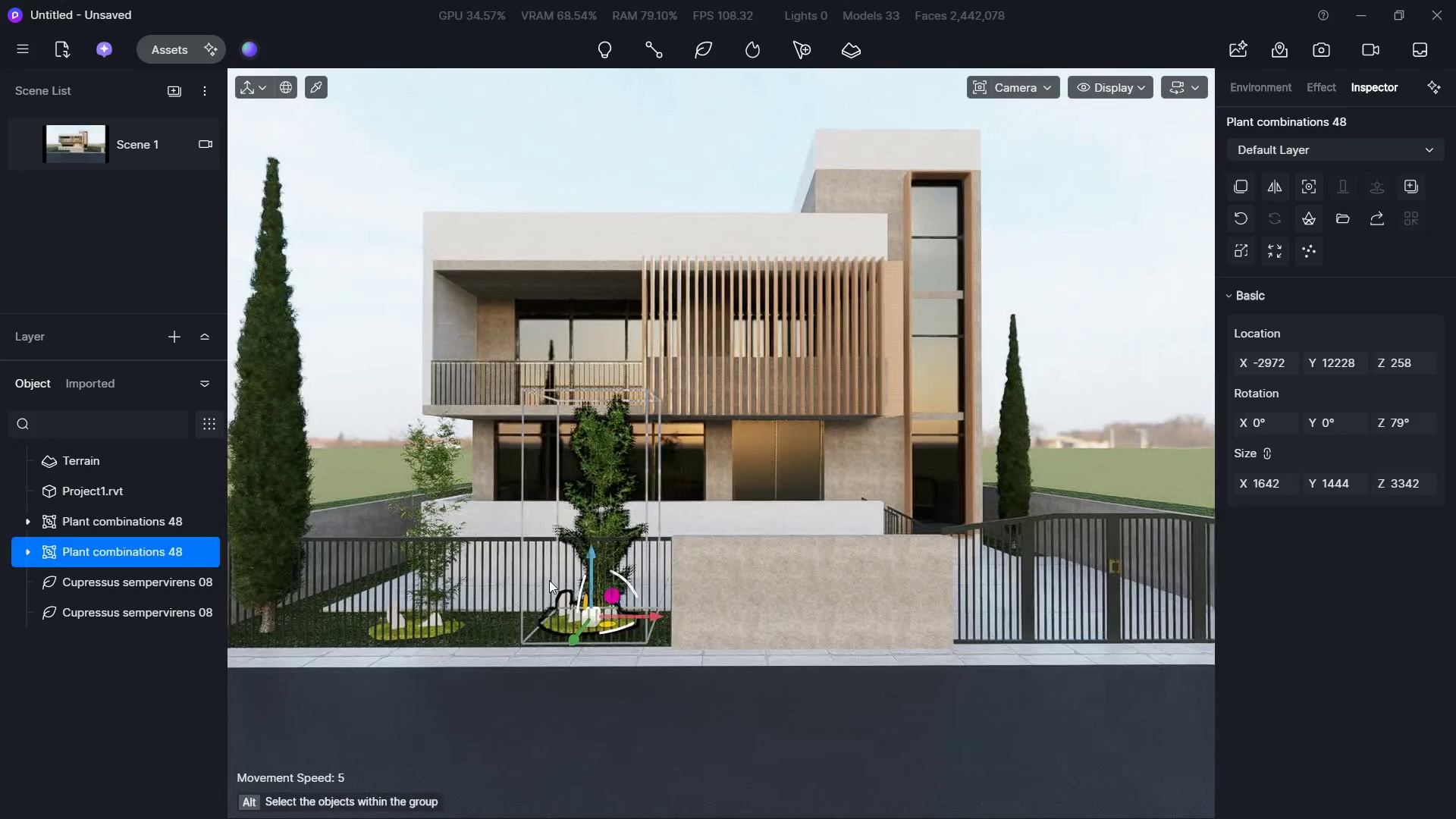 
hold_key(key=D, duration=0.53)
 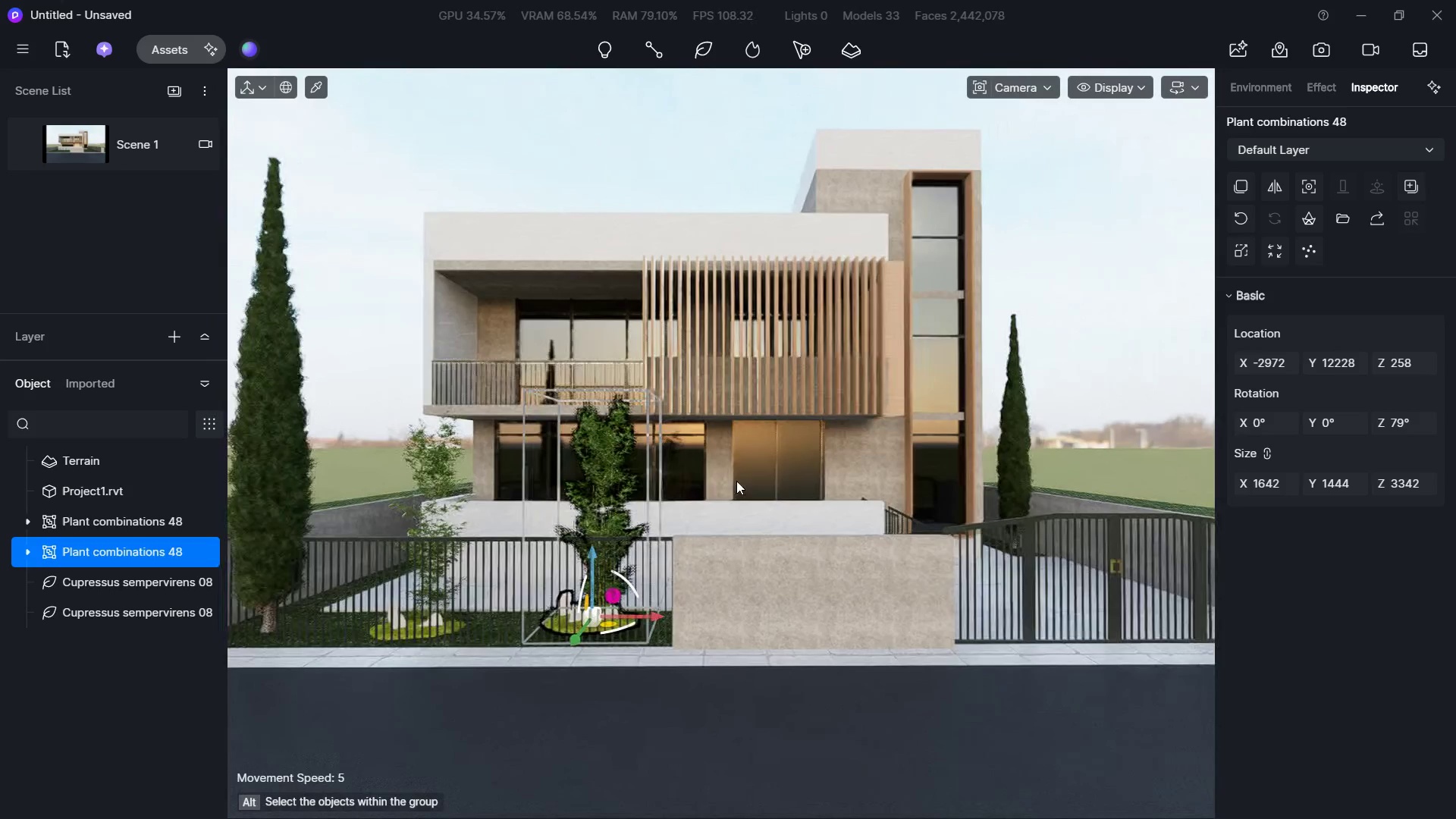 
key(Escape)
 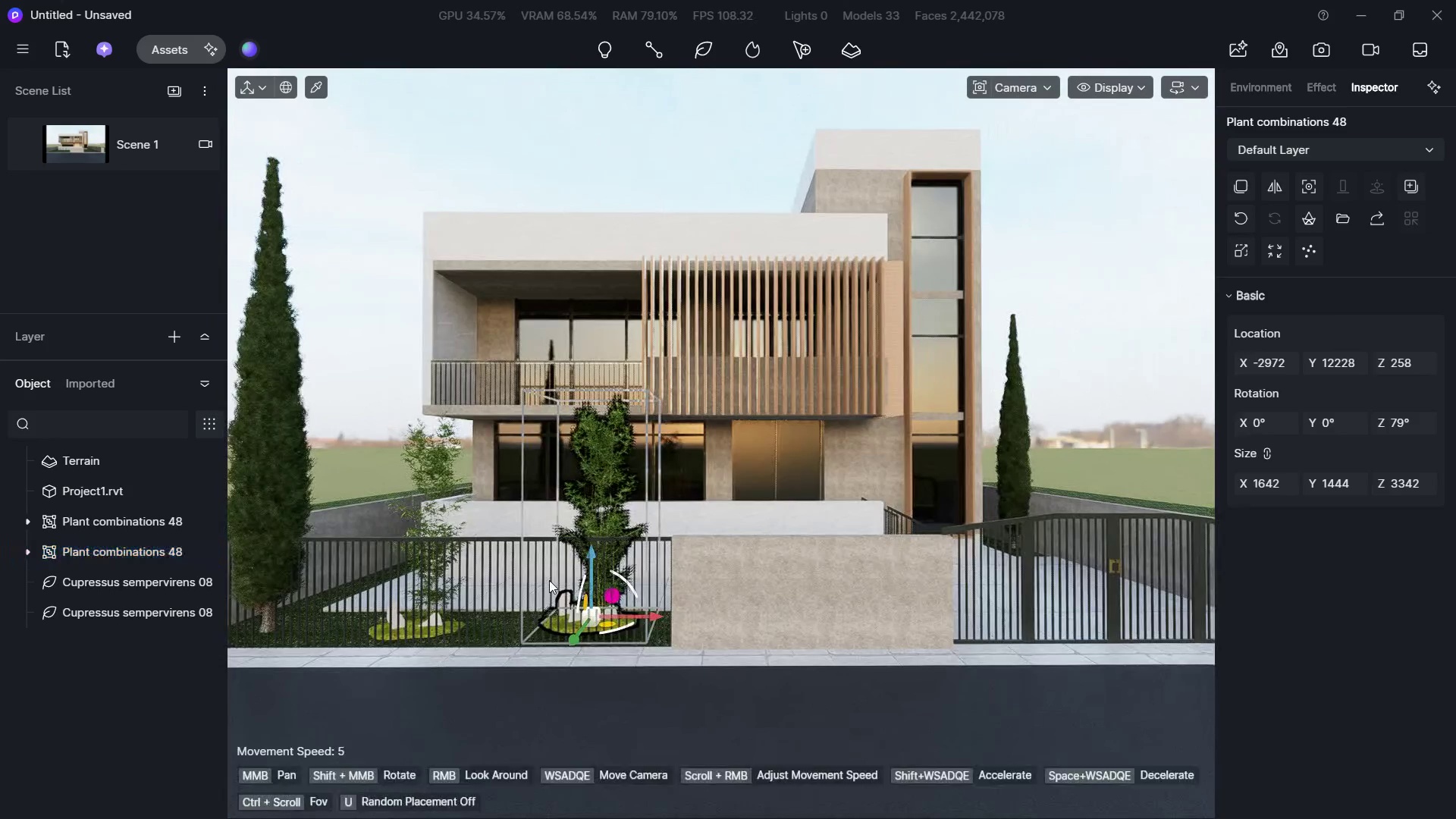 
key(Escape)
 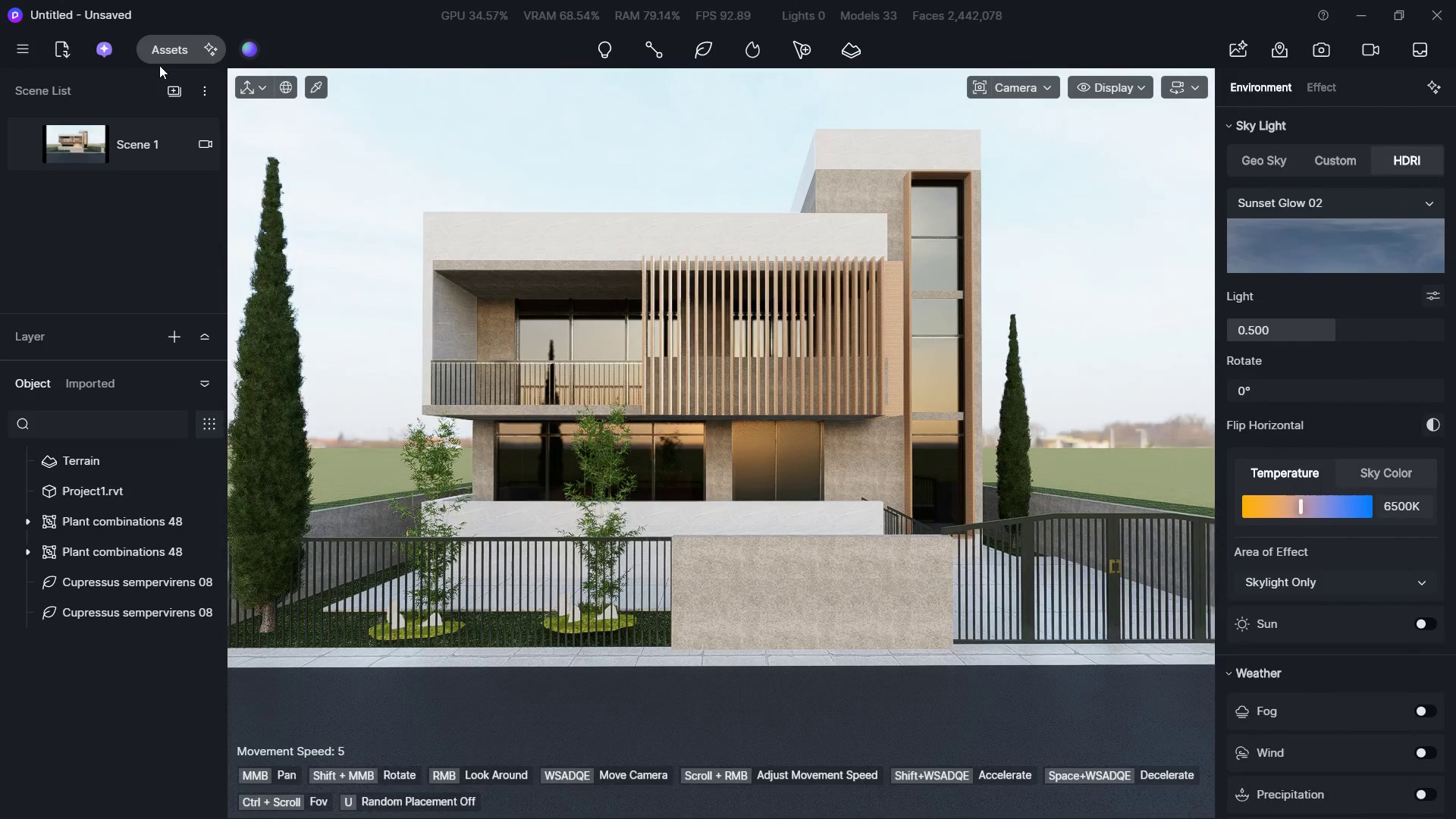 
double_click([162, 52])
 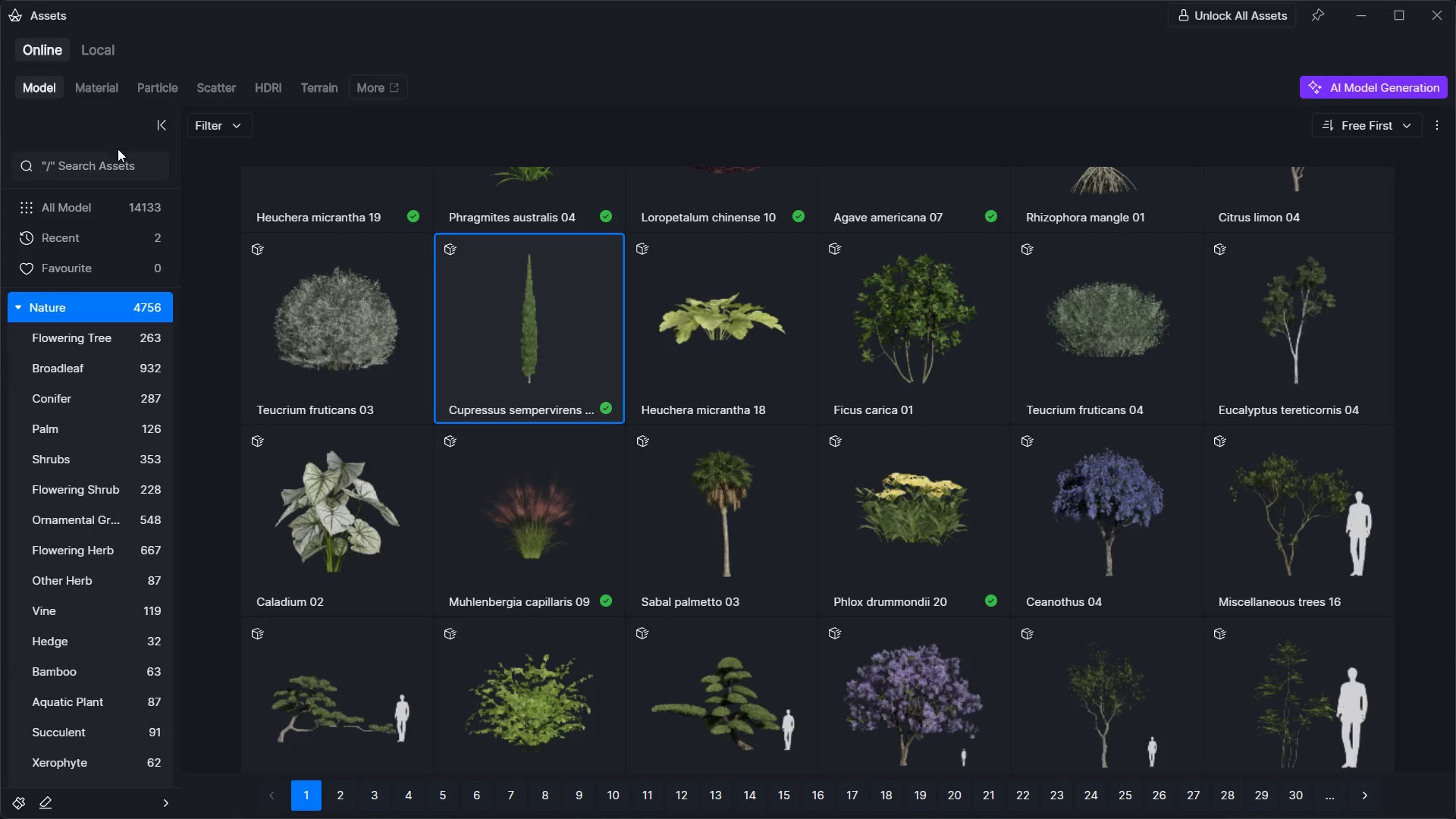 
left_click([125, 165])
 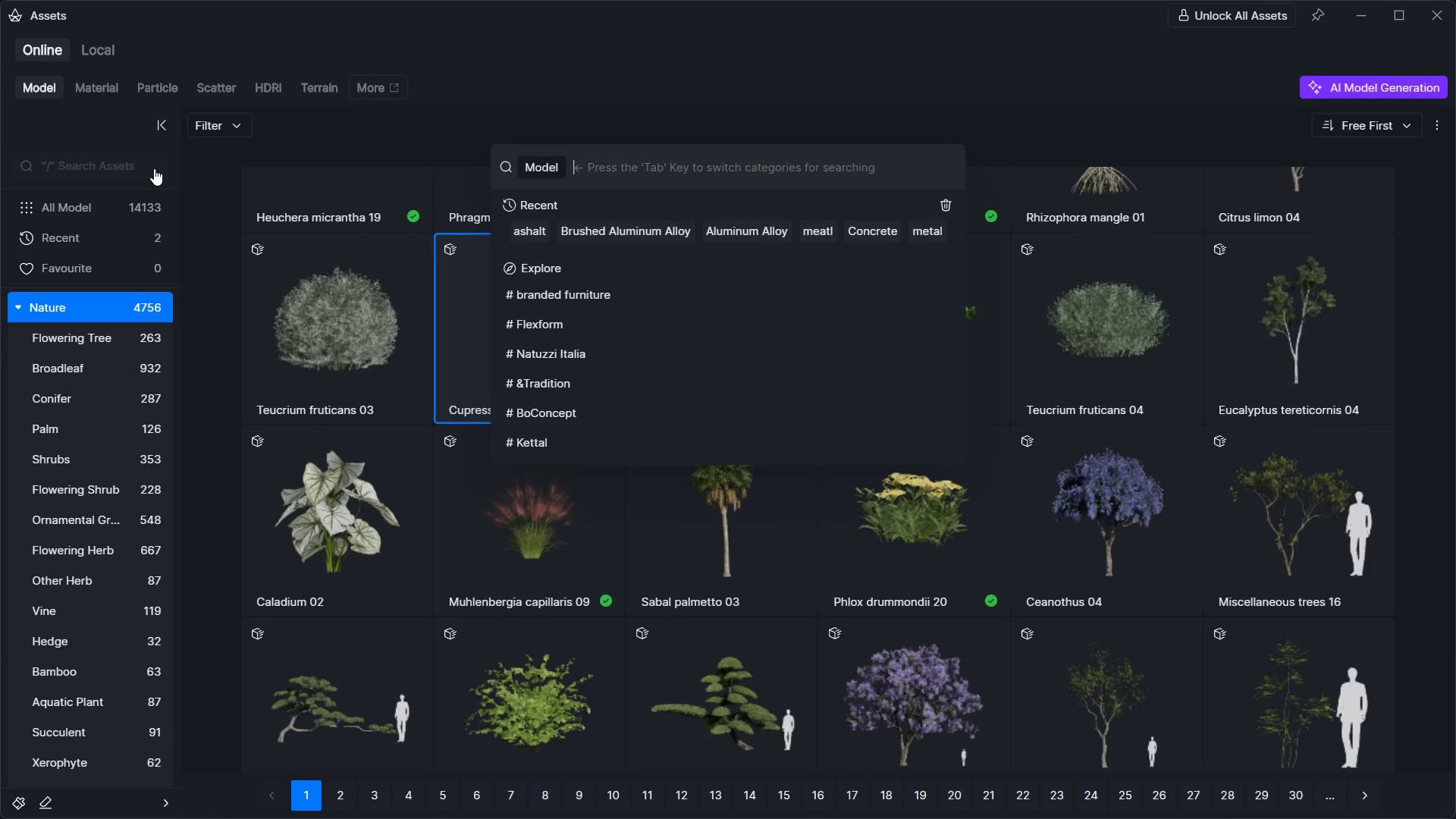 
type(vine)
 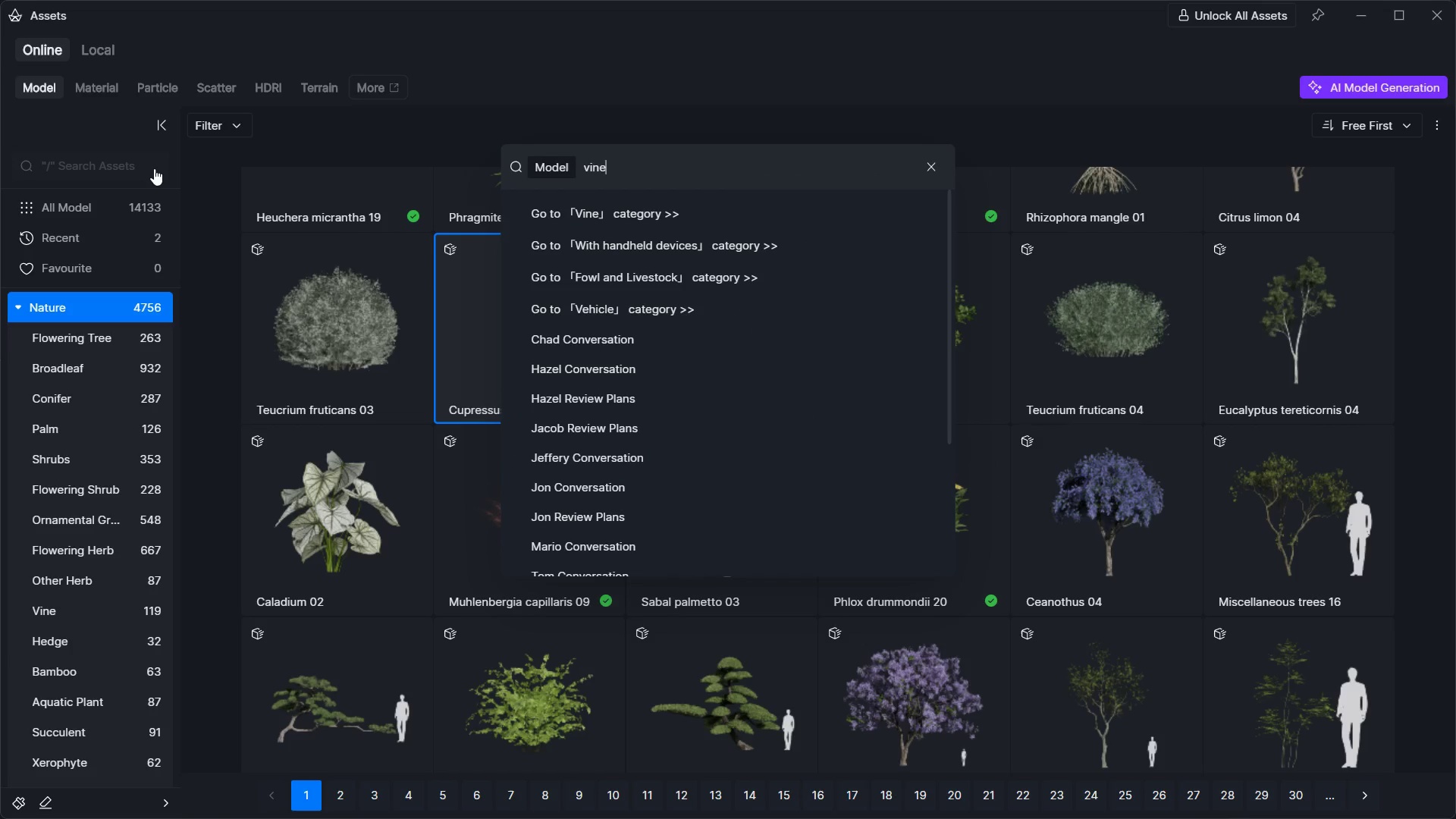 
key(Enter)
 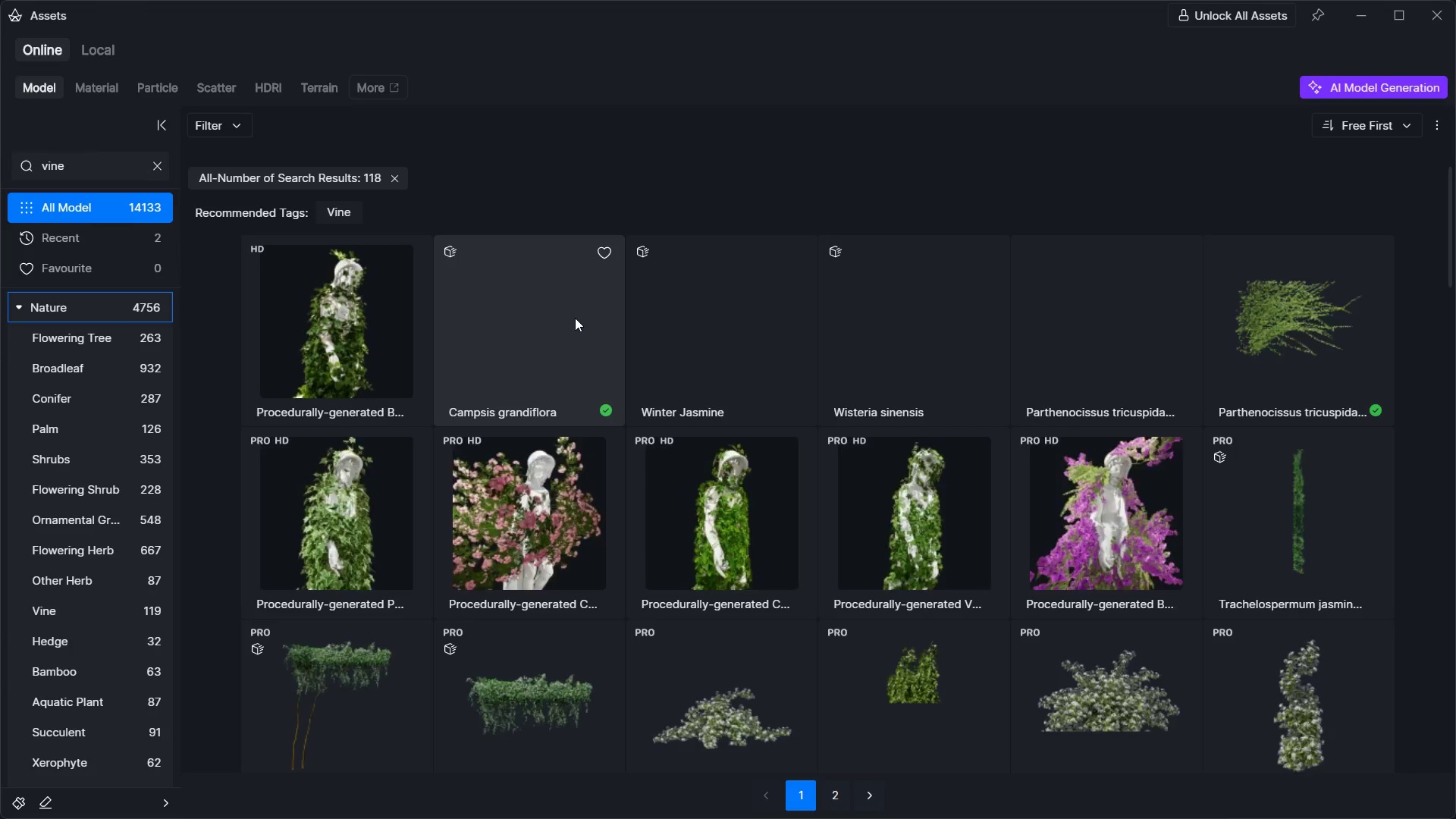 
left_click([575, 318])
 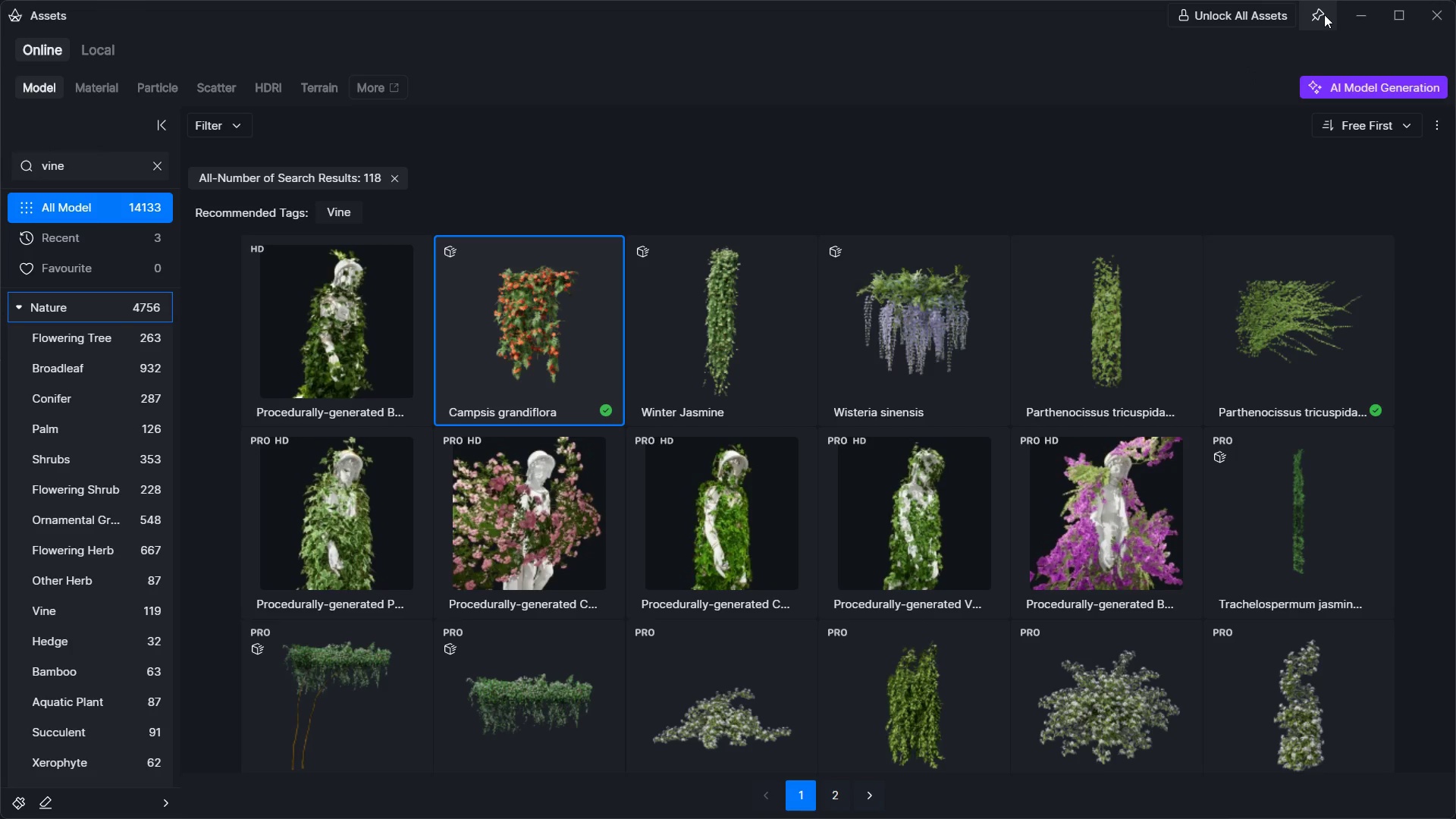 
left_click([1358, 15])
 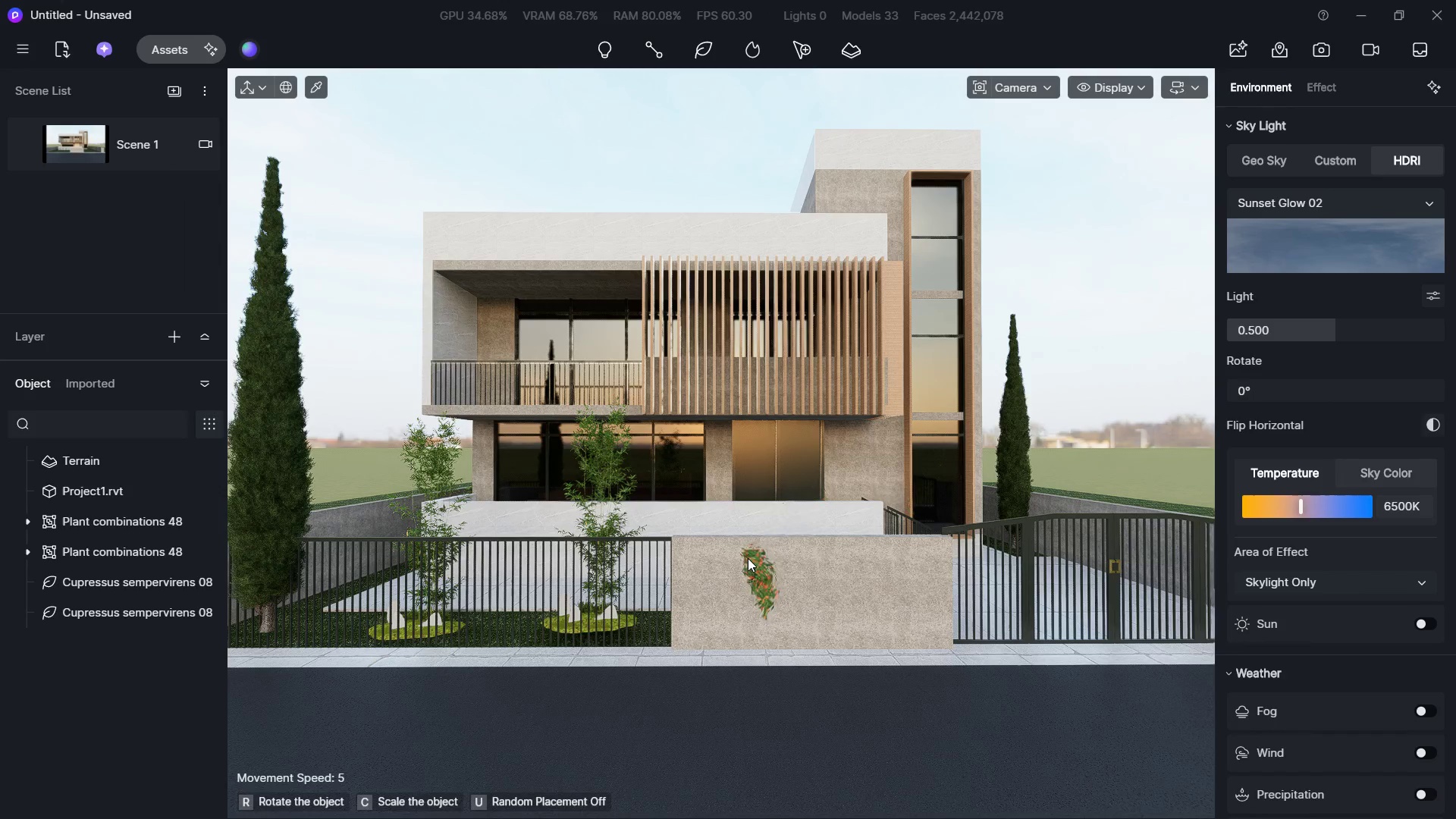 
hold_key(key=W, duration=0.59)
 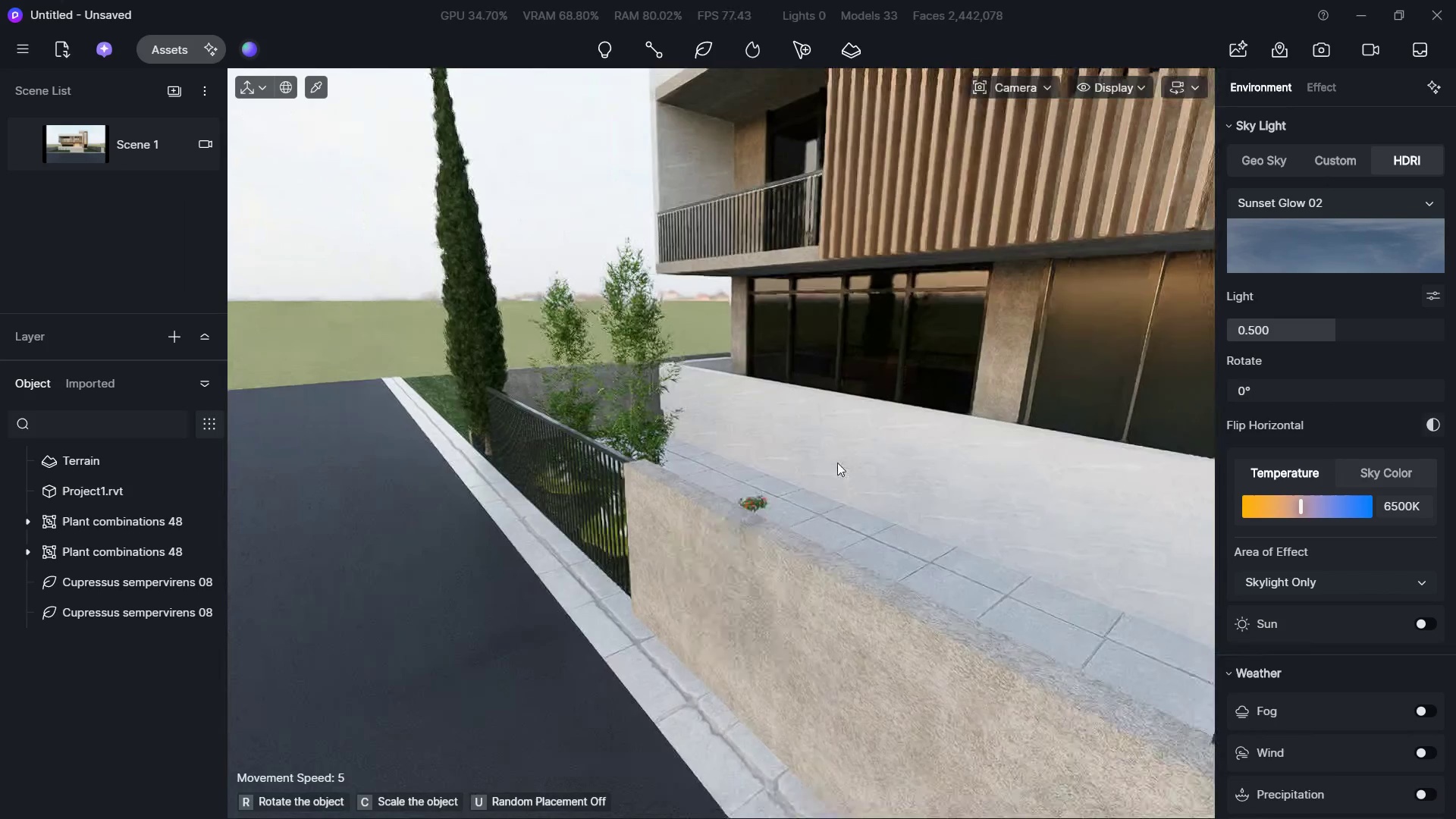 
hold_key(key=ShiftLeft, duration=0.36)
 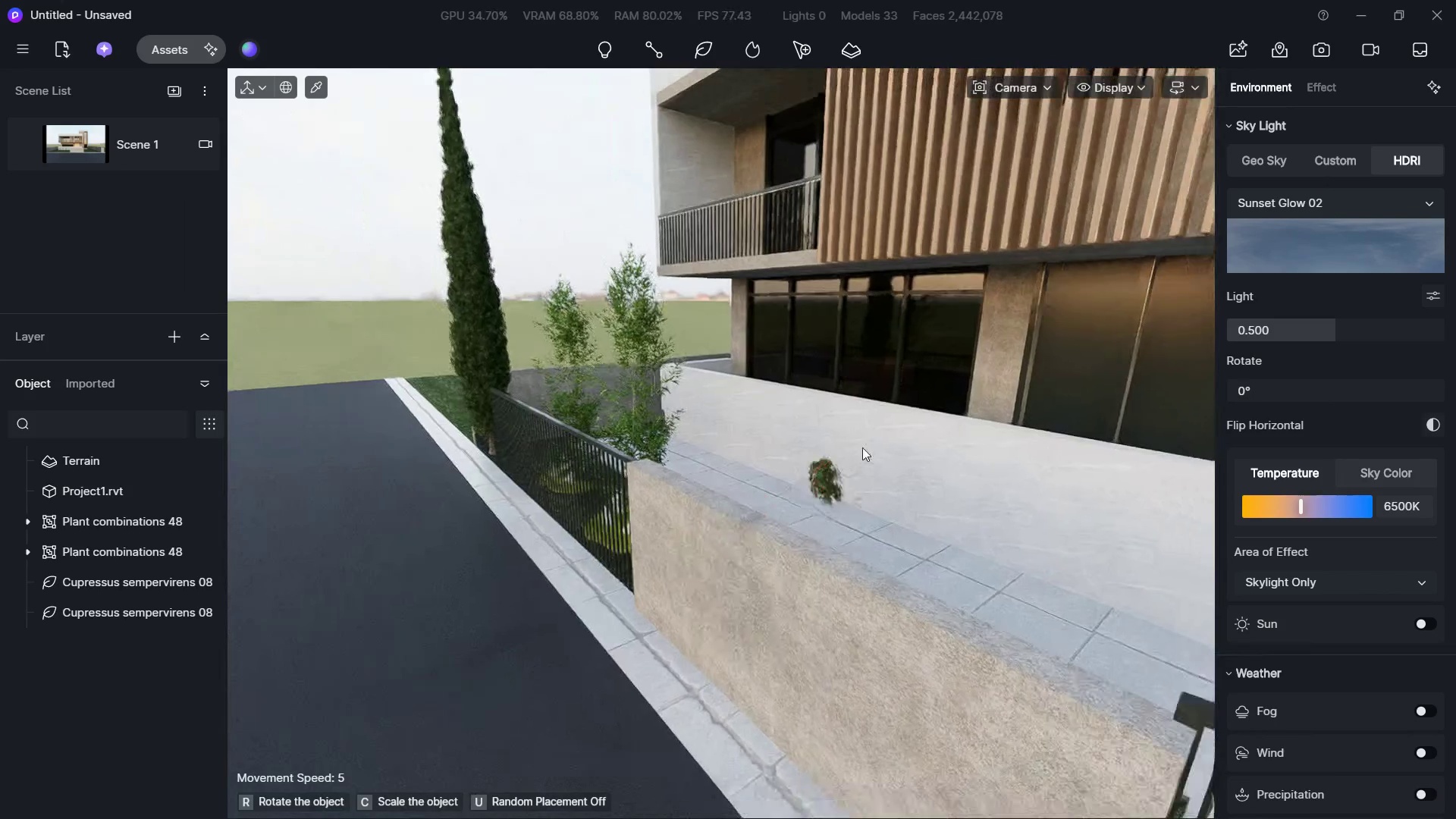 
hold_key(key=D, duration=0.39)
 